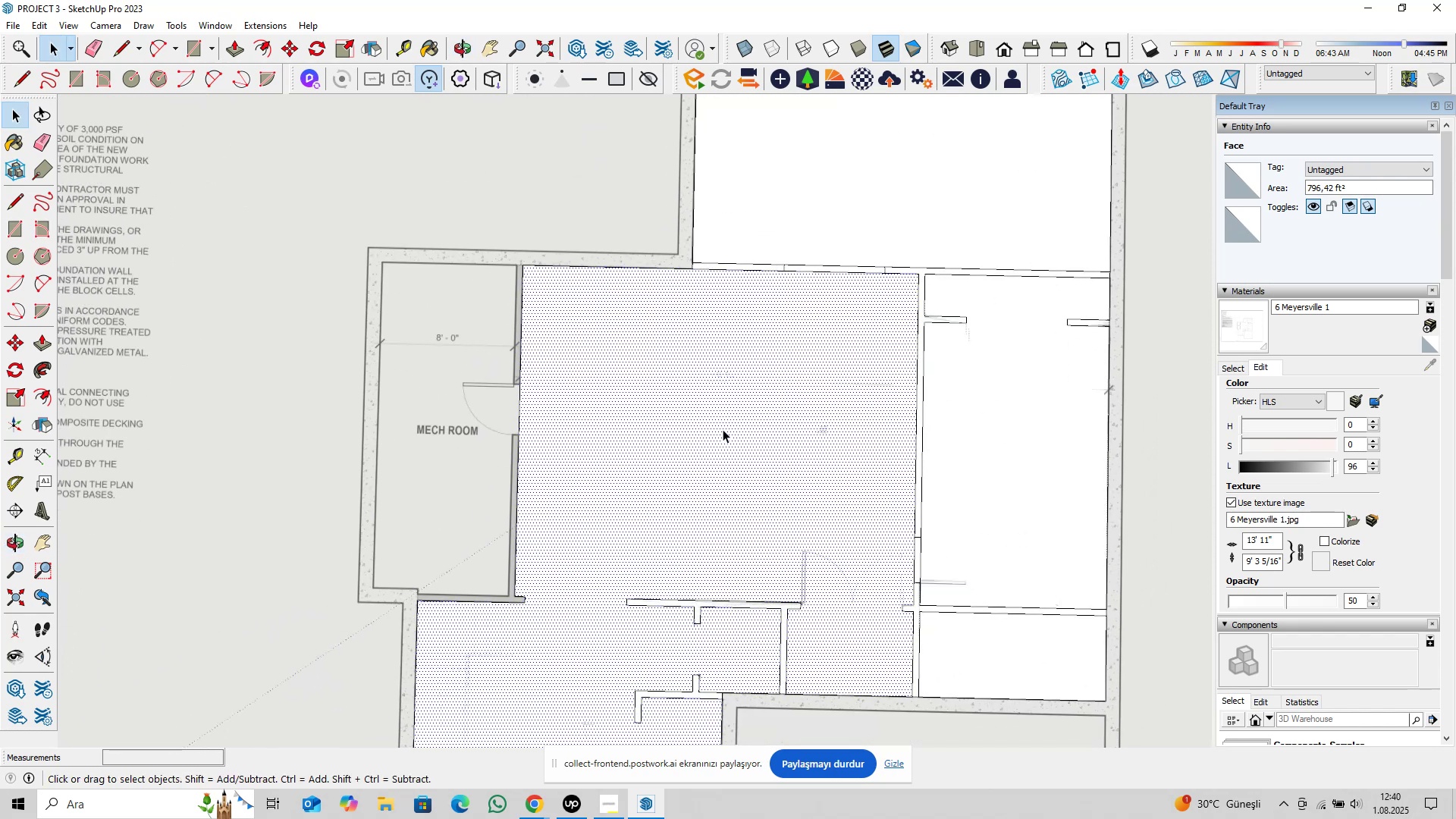 
hold_key(key=ShiftLeft, duration=0.76)
 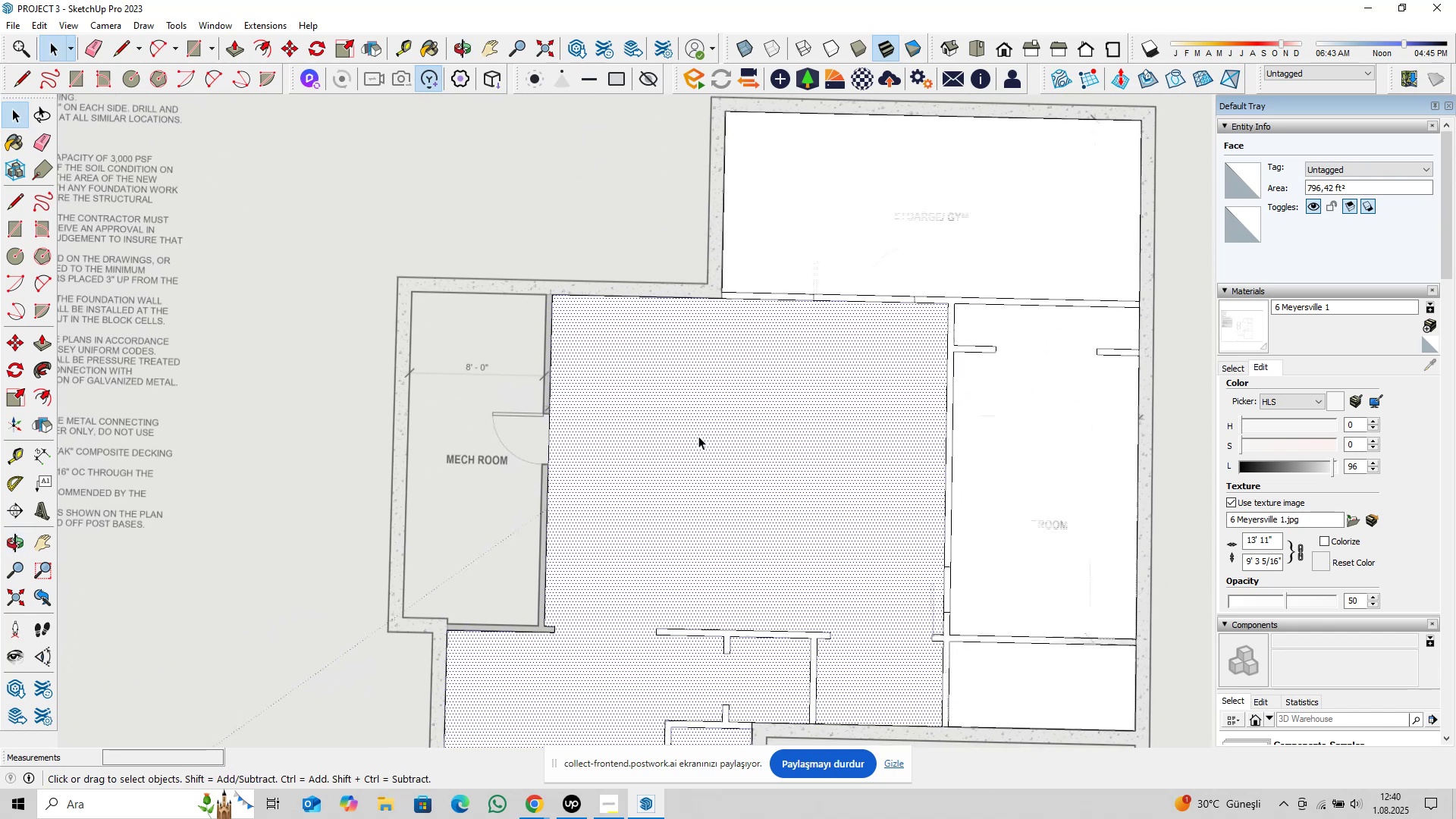 
hold_key(key=ShiftLeft, duration=0.31)
 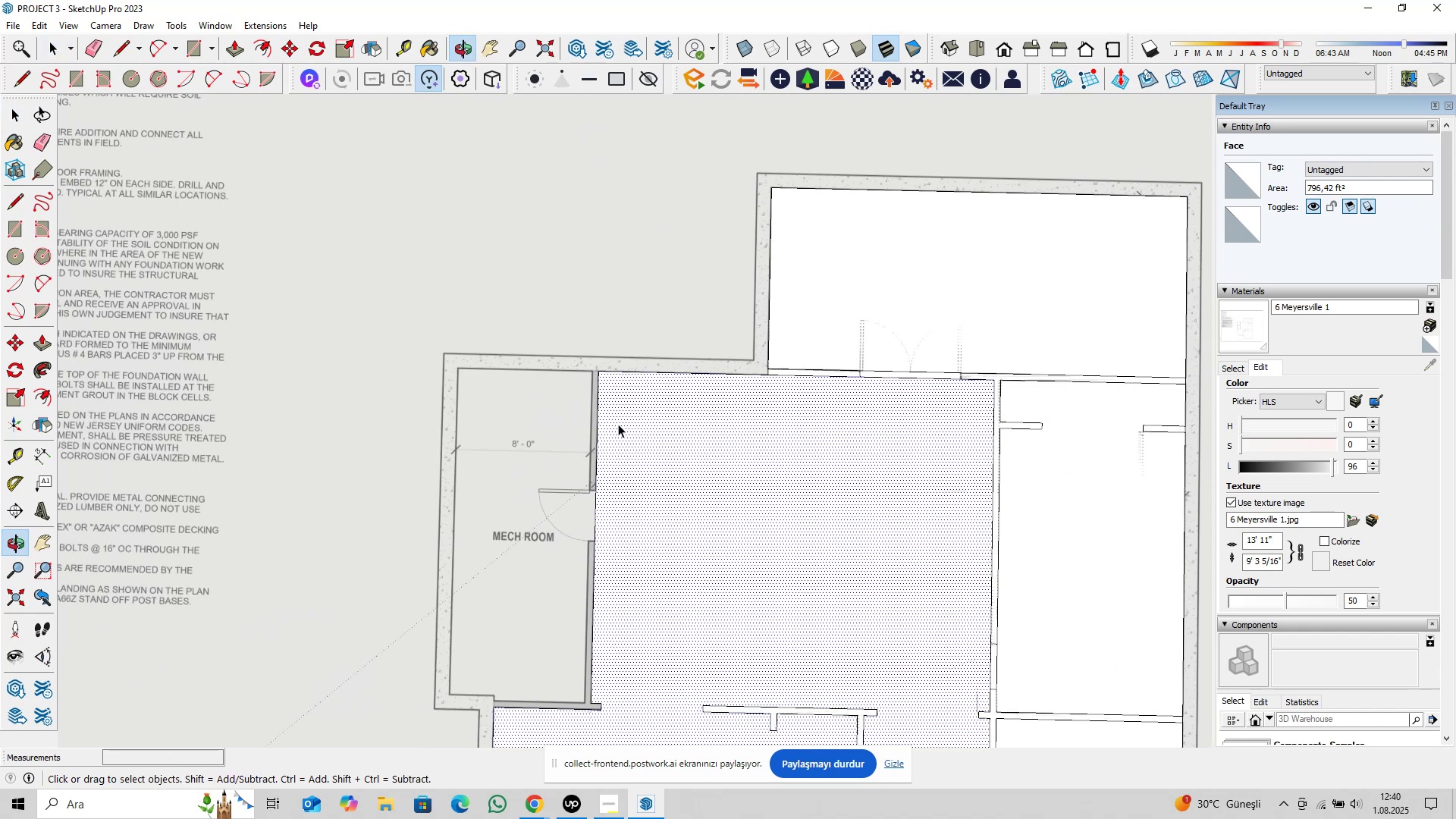 
scroll: coordinate [600, 380], scroll_direction: up, amount: 9.0
 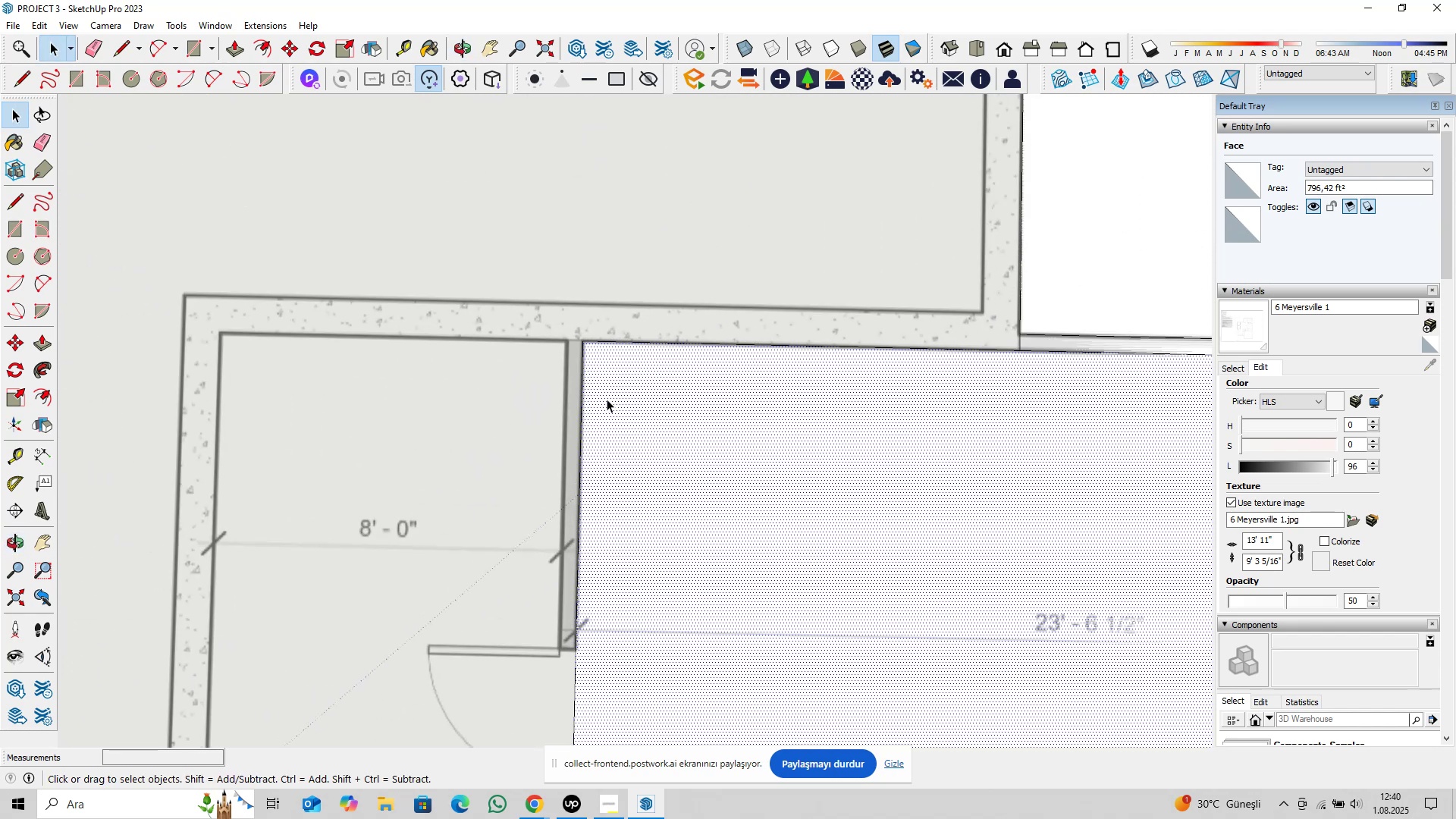 
type(pl )
 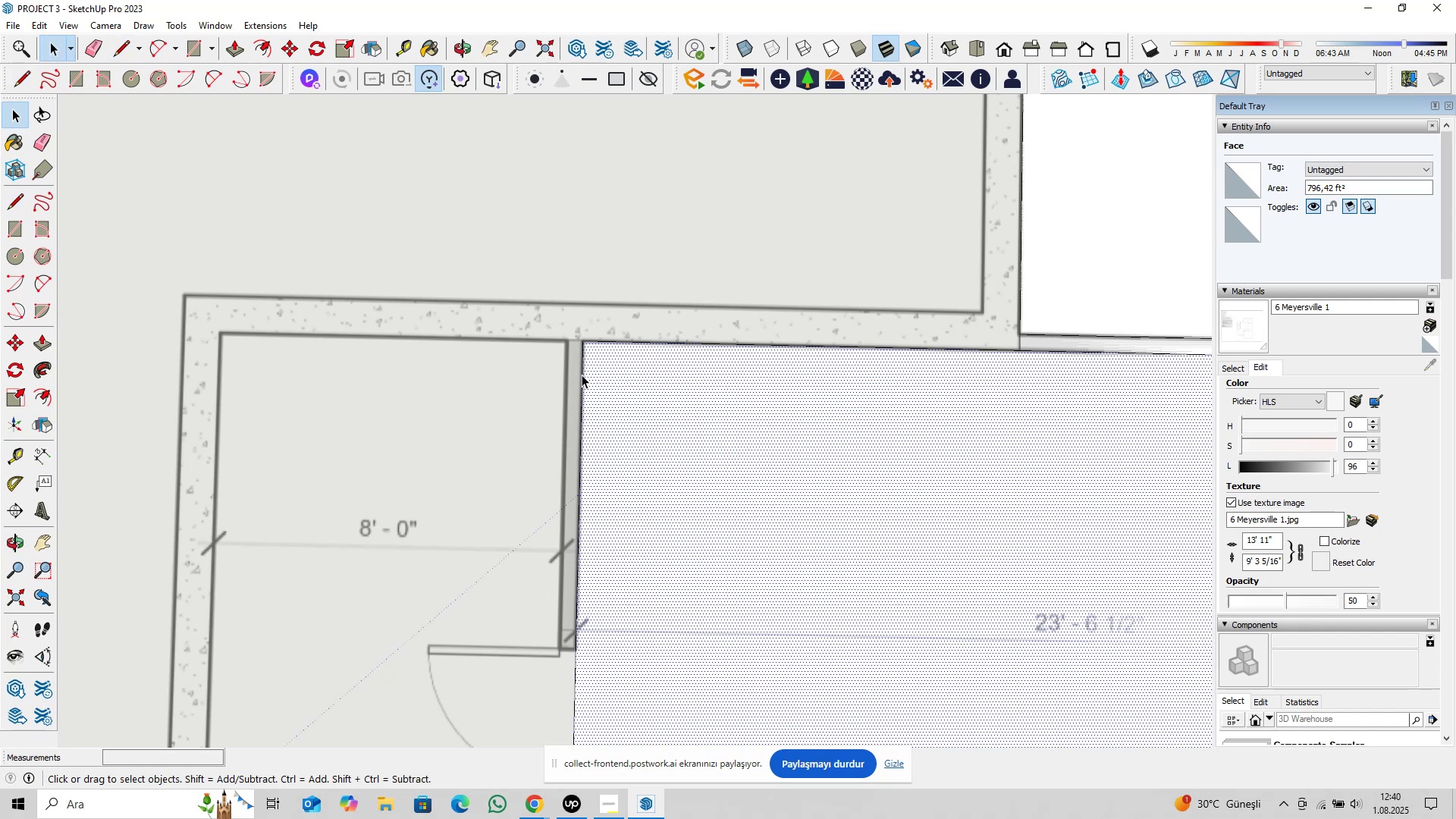 
double_click([579, 375])
 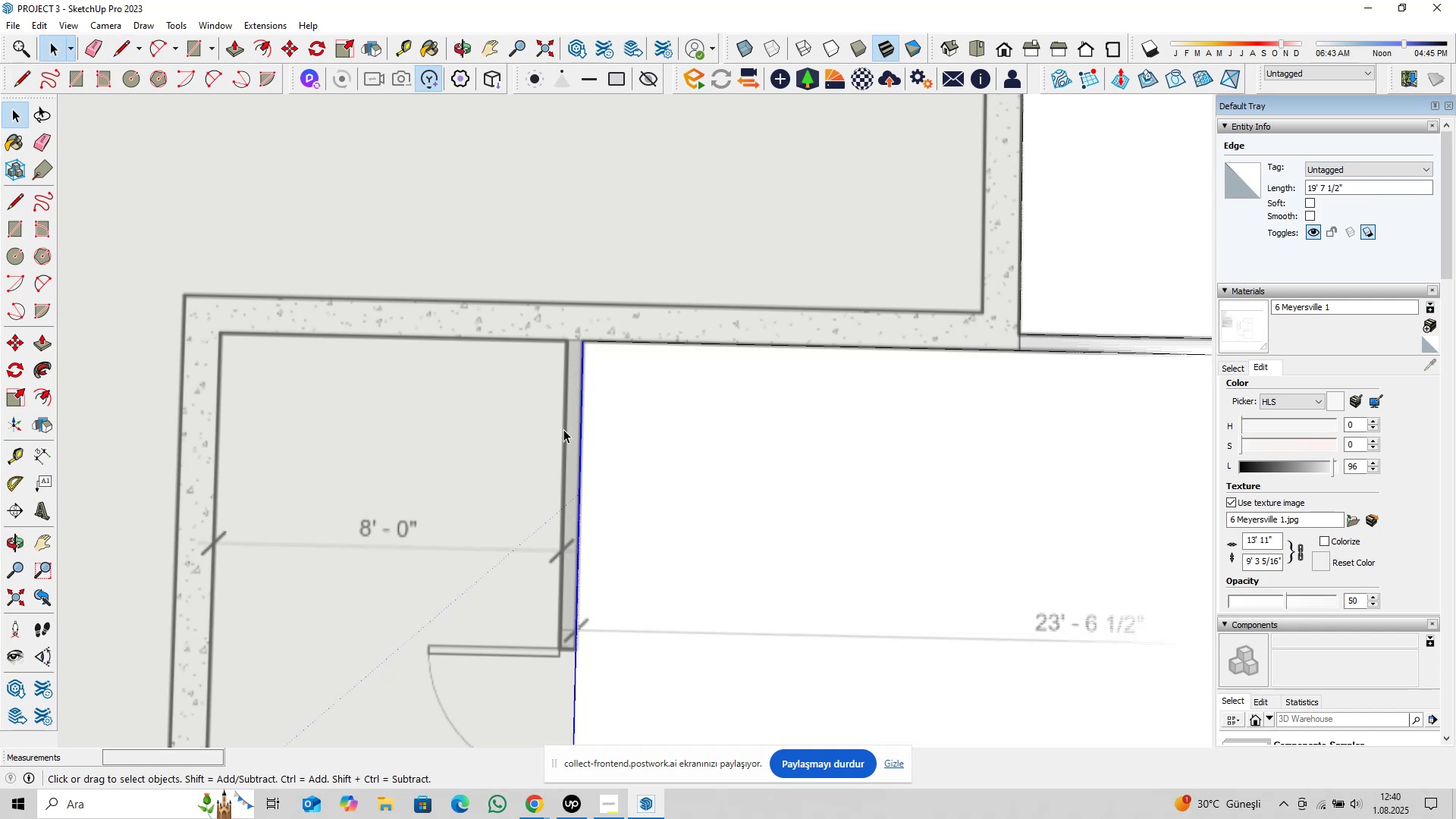 
type(pl)
 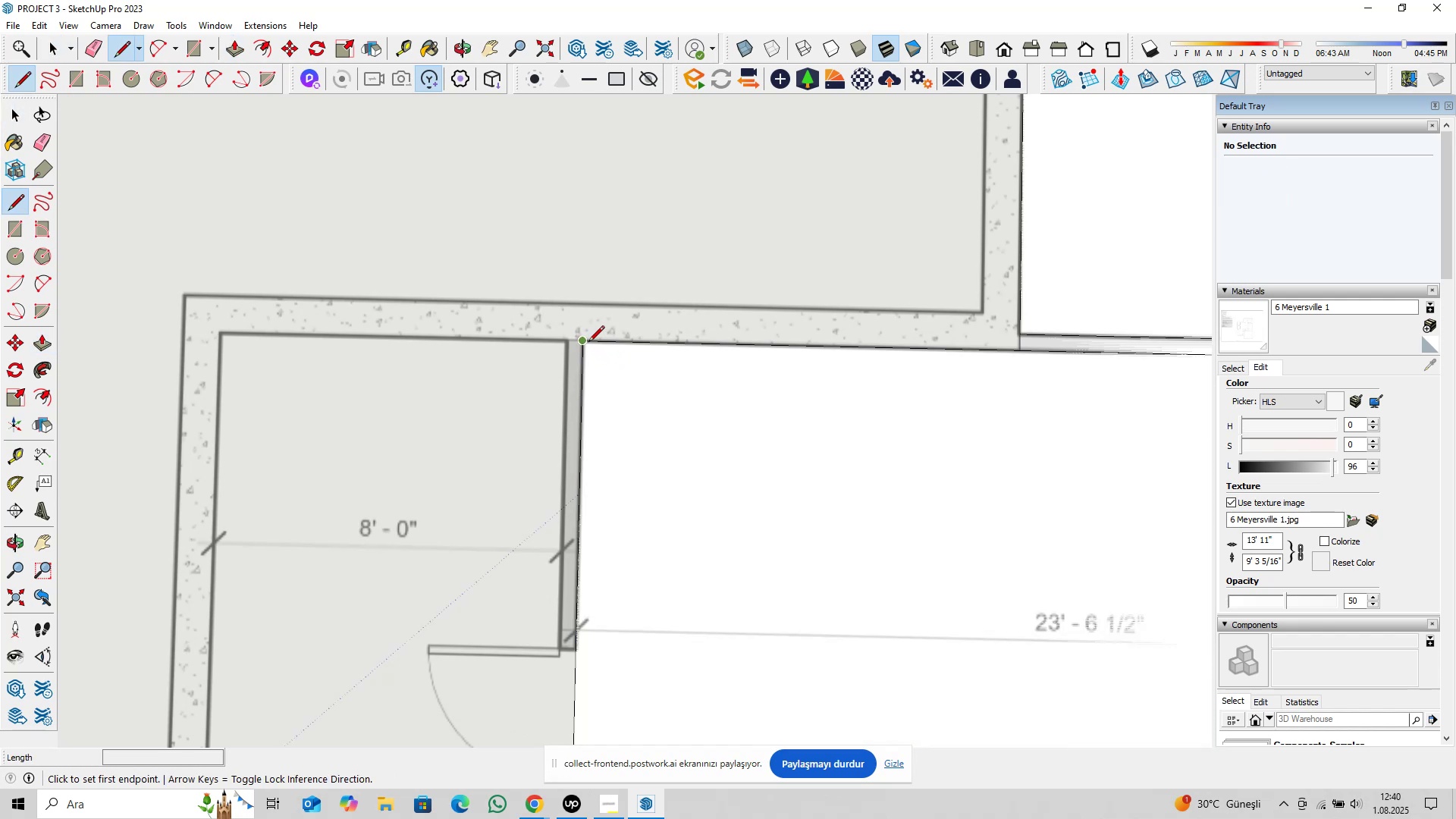 
left_click([588, 343])
 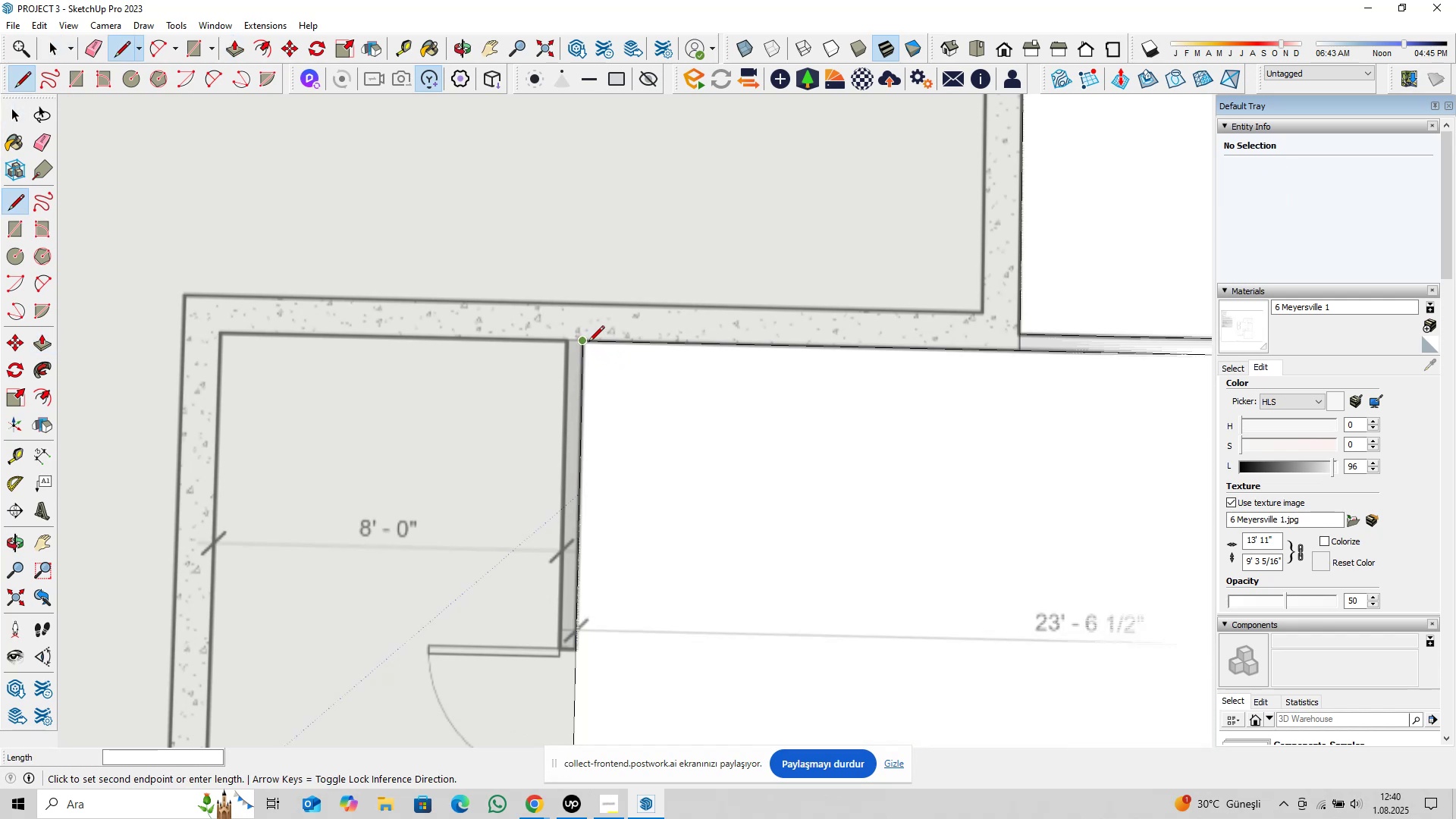 
scroll: coordinate [588, 343], scroll_direction: up, amount: 5.0
 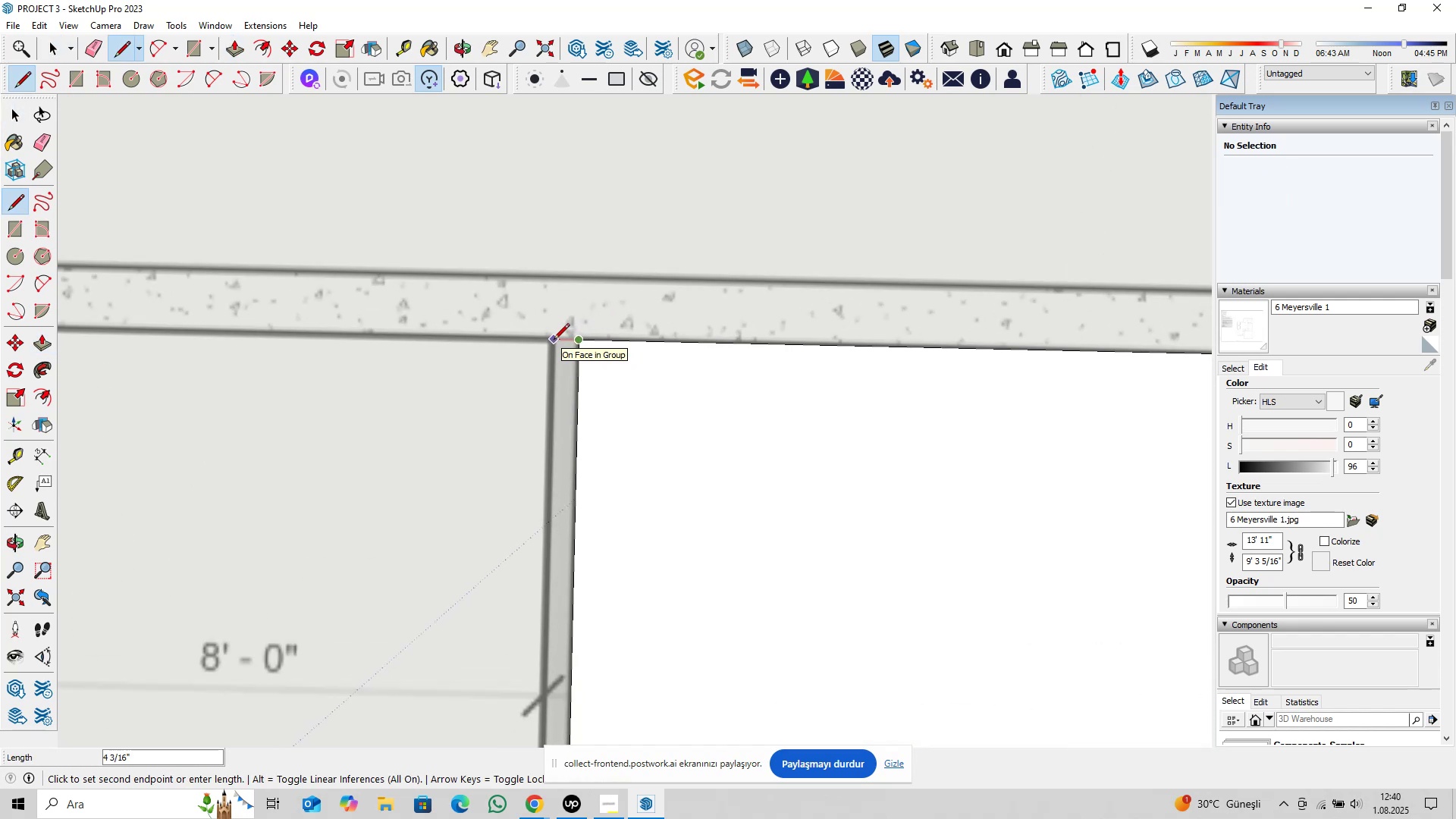 
key(4)
 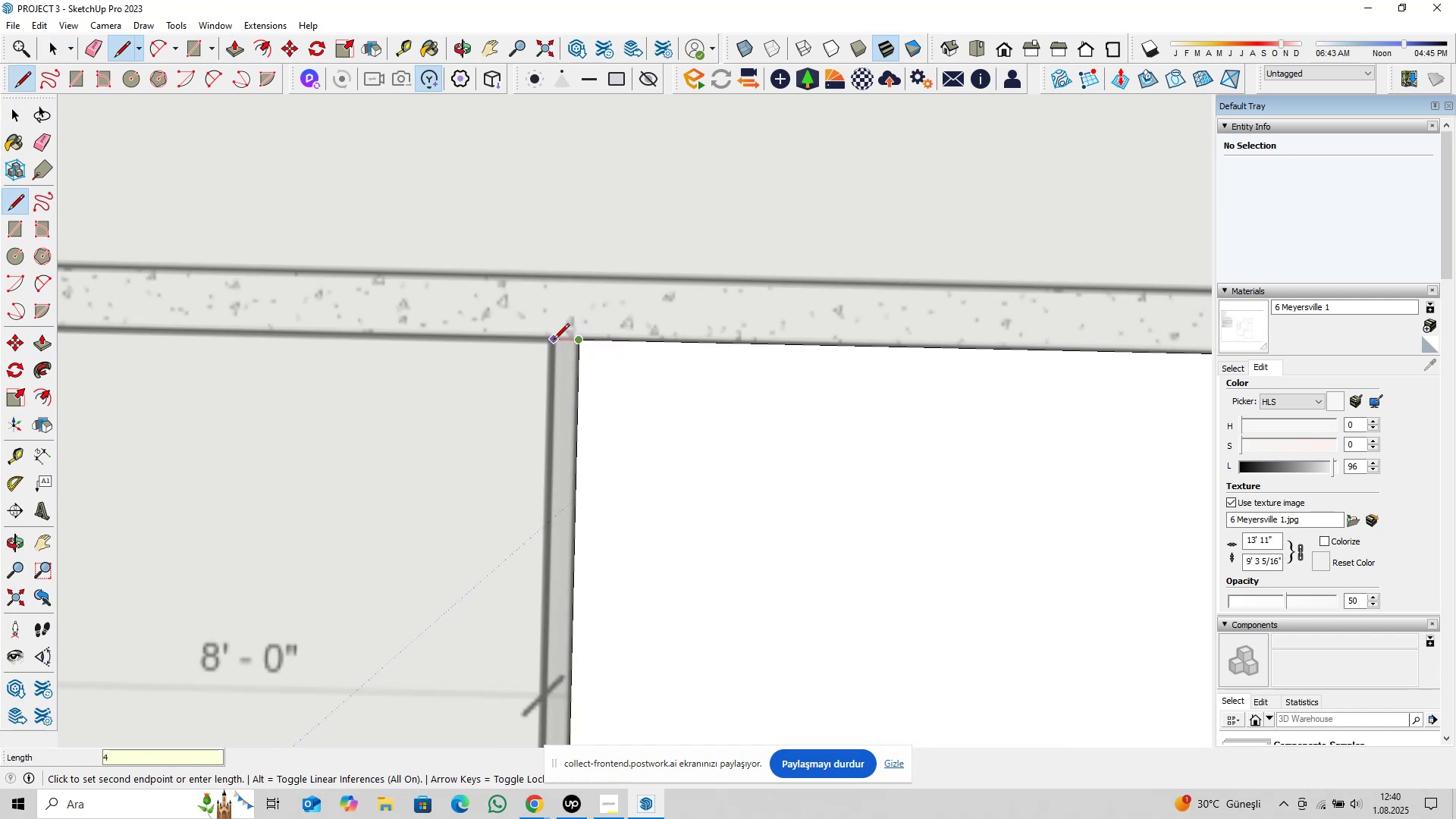 
key(Comma)
 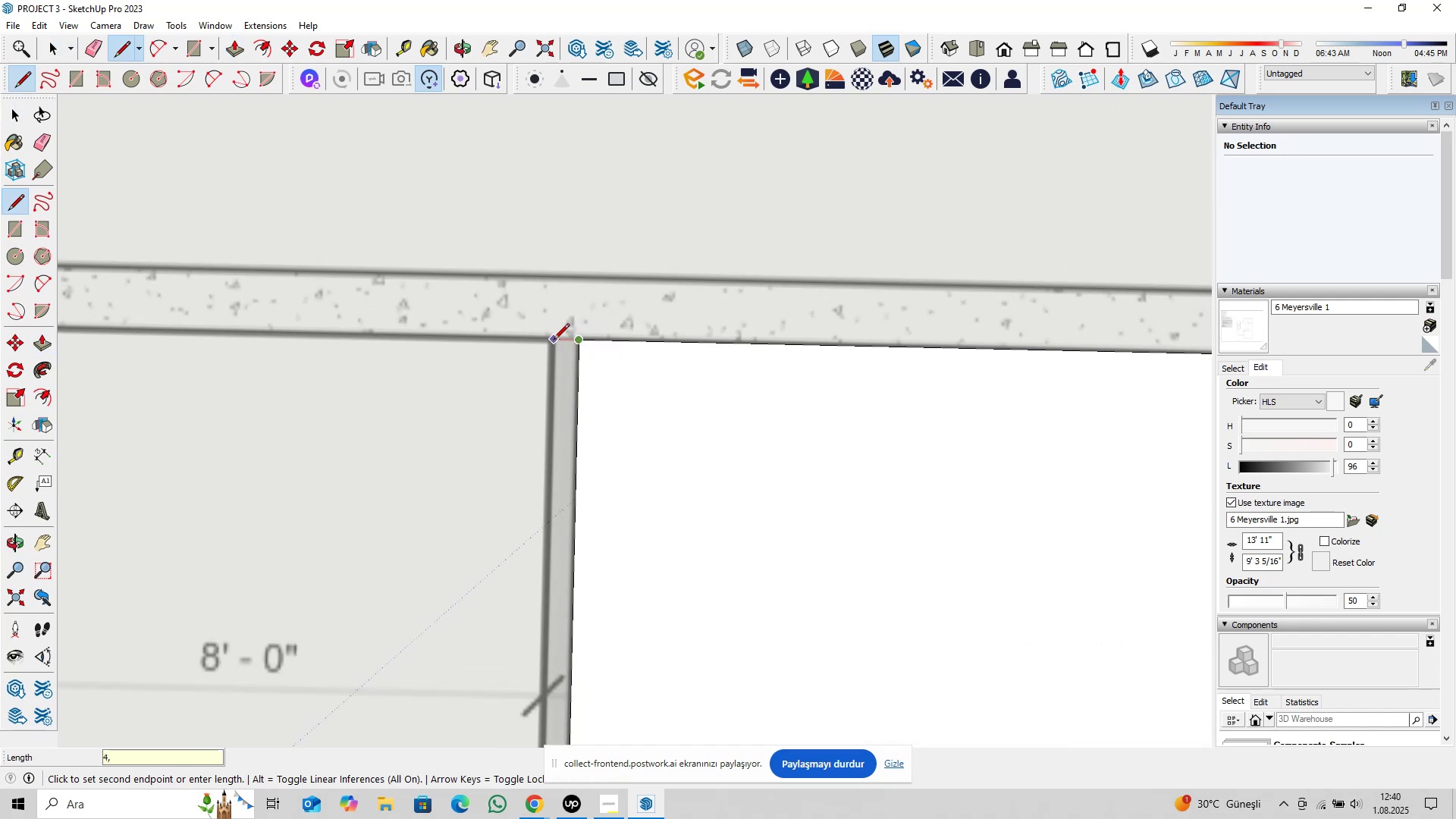 
key(5)
 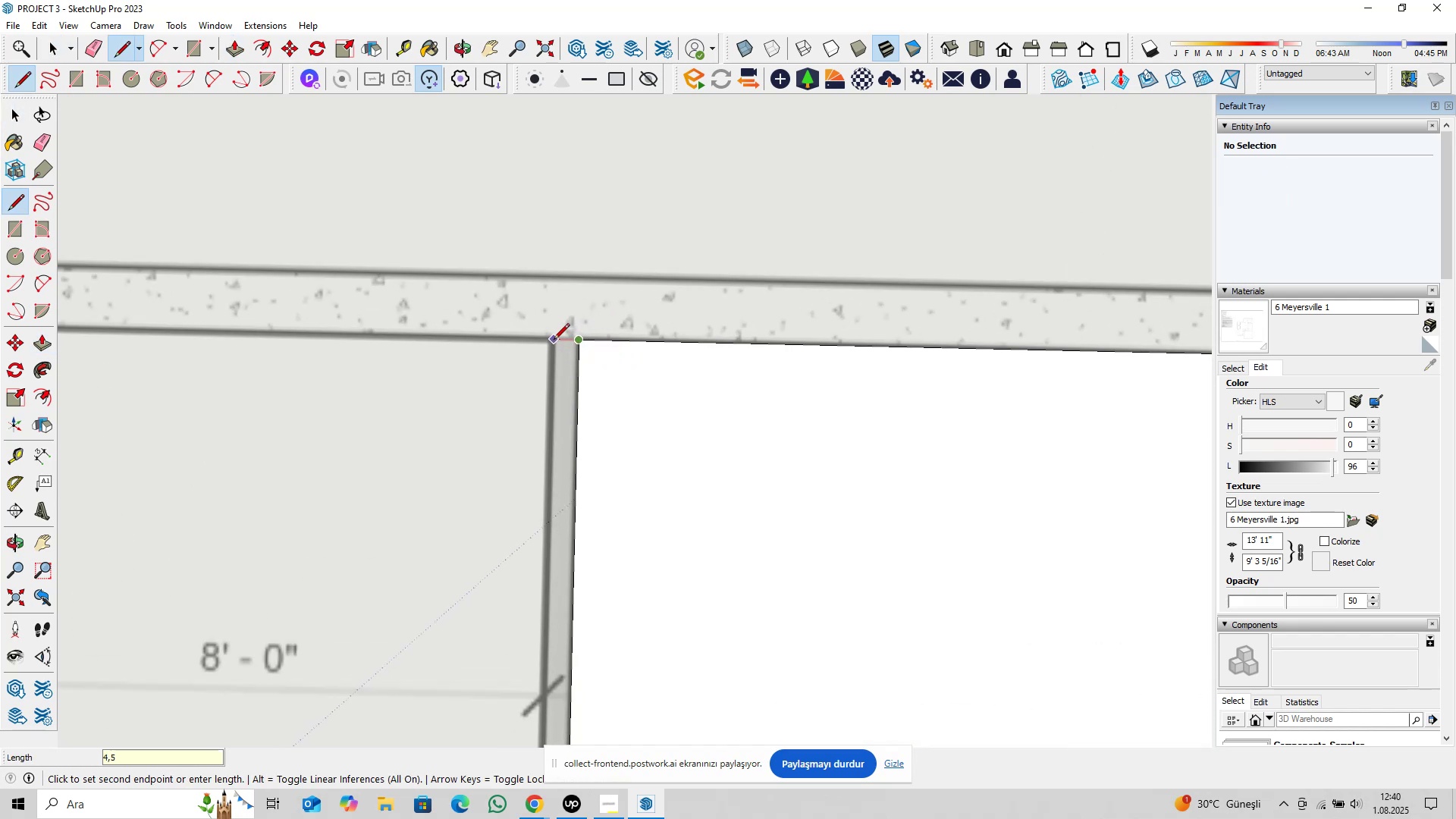 
key(Enter)
 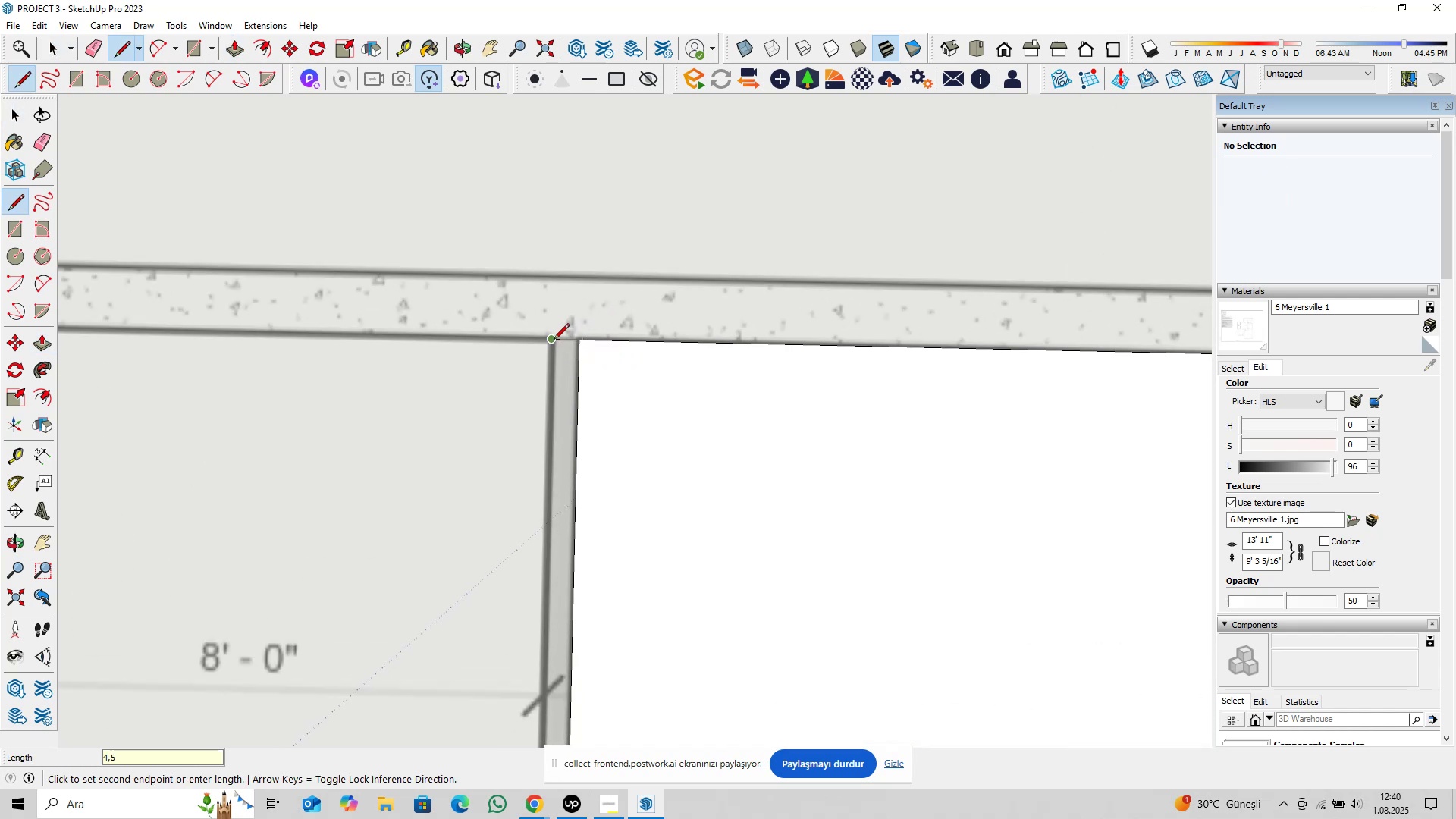 
scroll: coordinate [539, 400], scroll_direction: down, amount: 3.0
 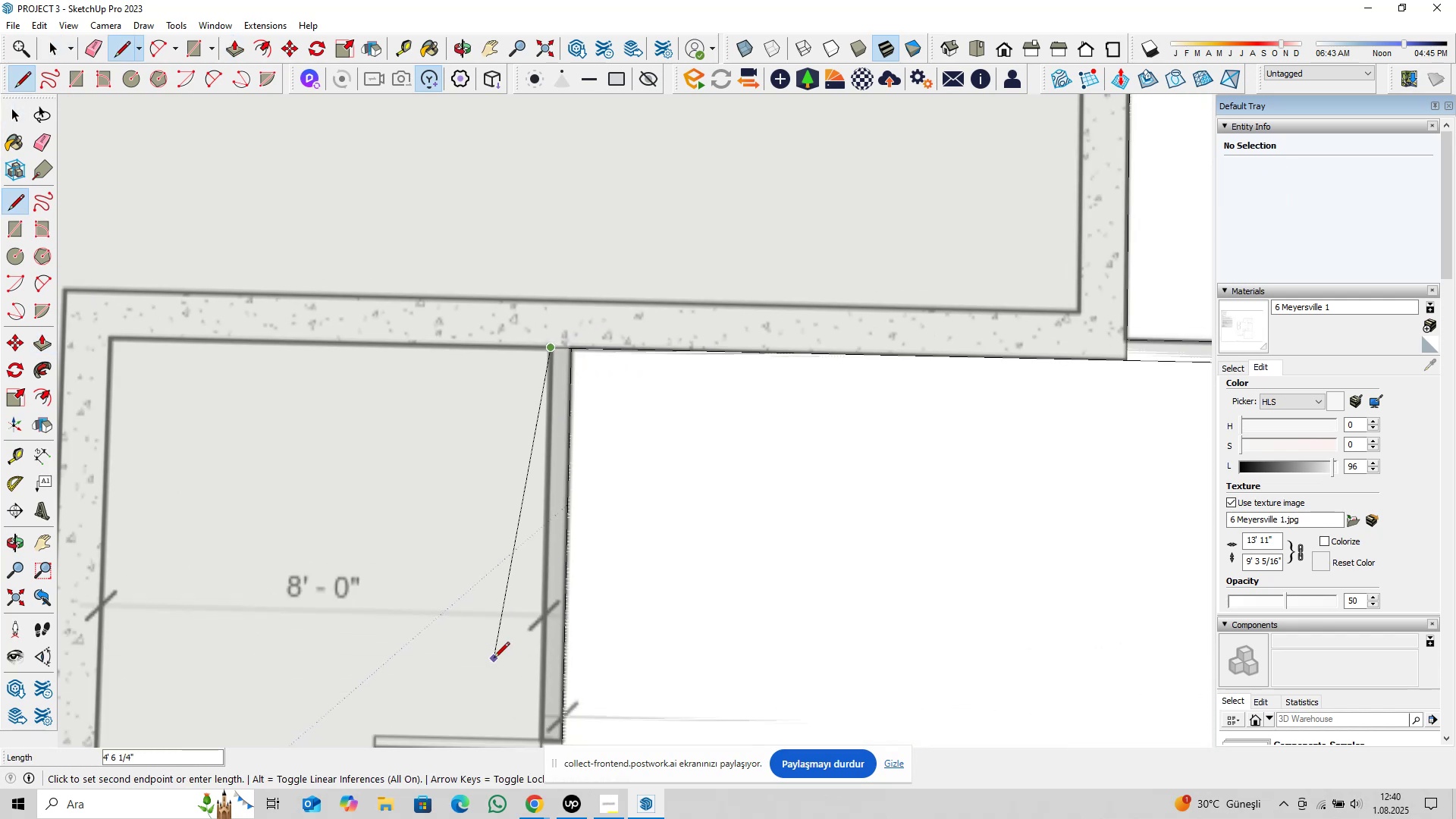 
hold_key(key=ShiftLeft, duration=0.37)
 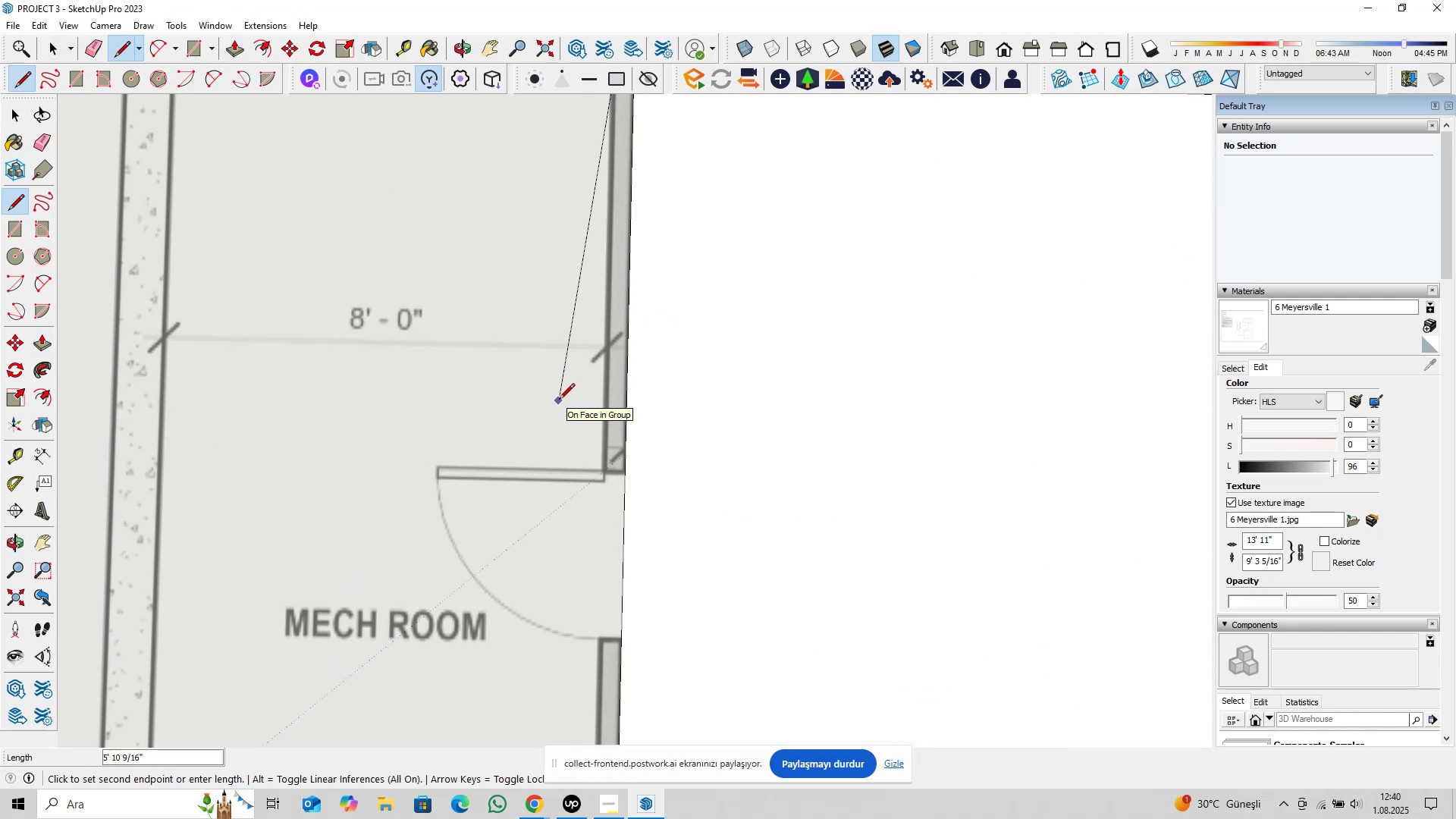 
key(ArrowLeft)
 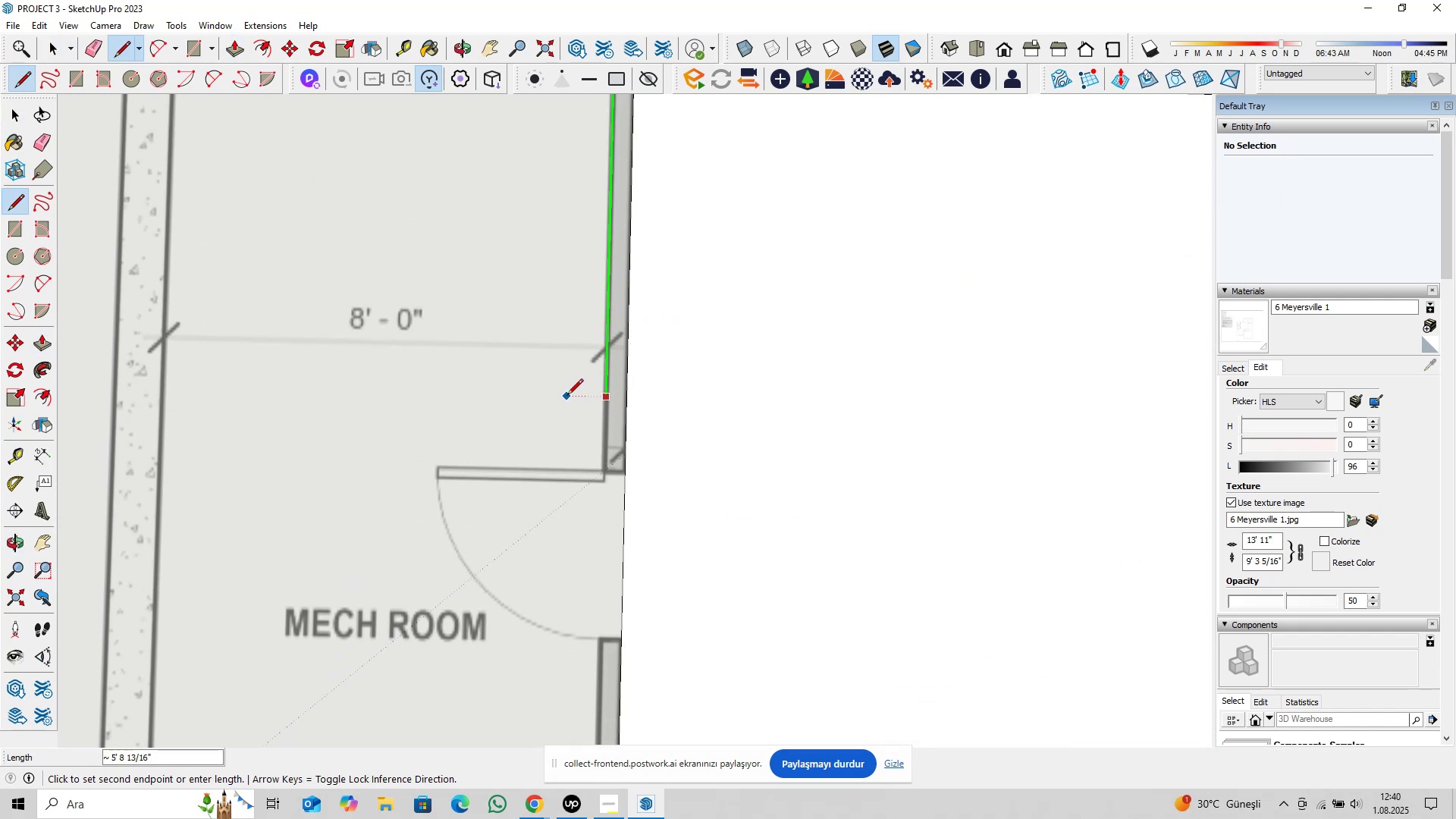 
scroll: coordinate [544, 404], scroll_direction: down, amount: 9.0
 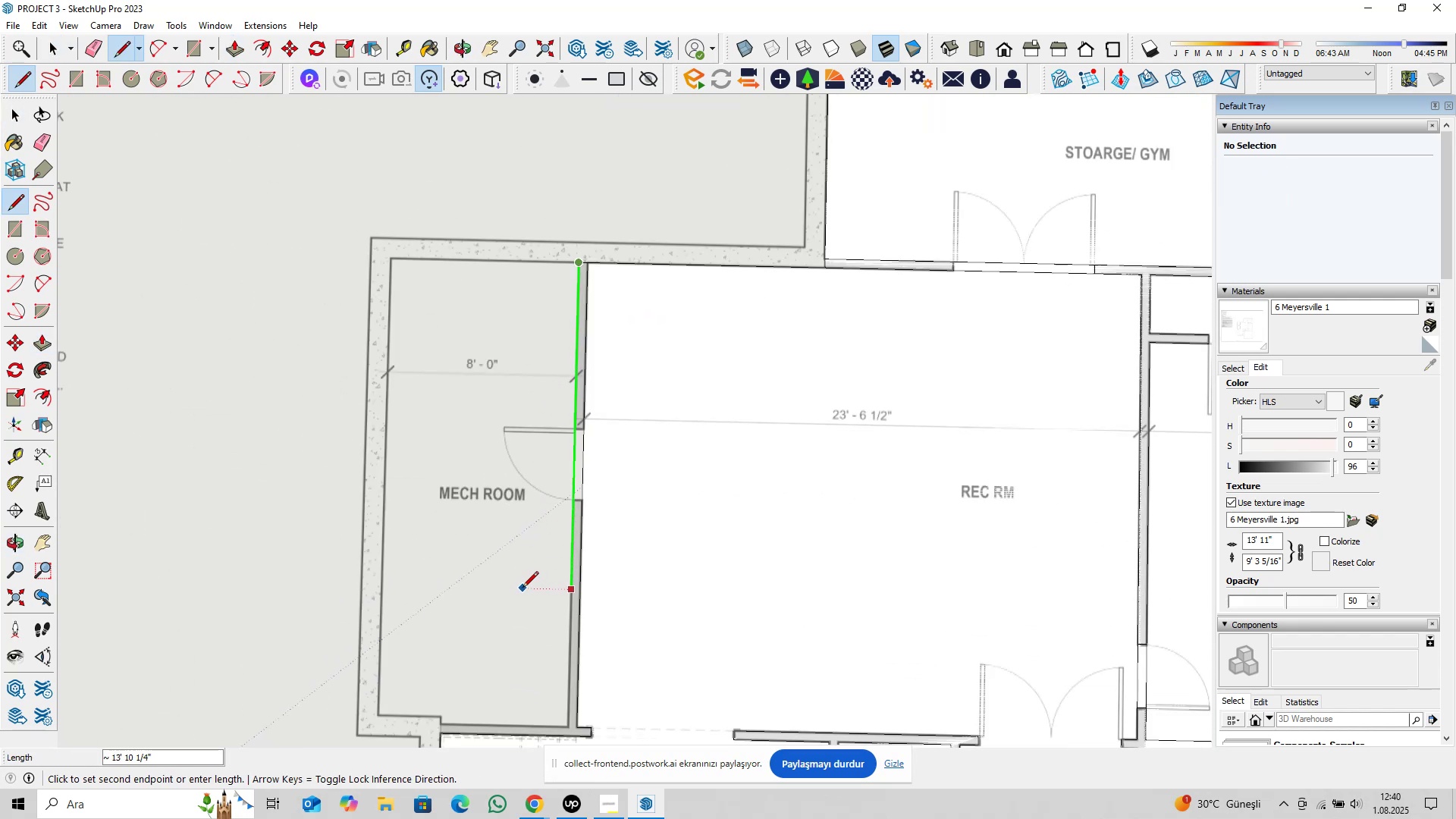 
hold_key(key=ShiftLeft, duration=0.35)
 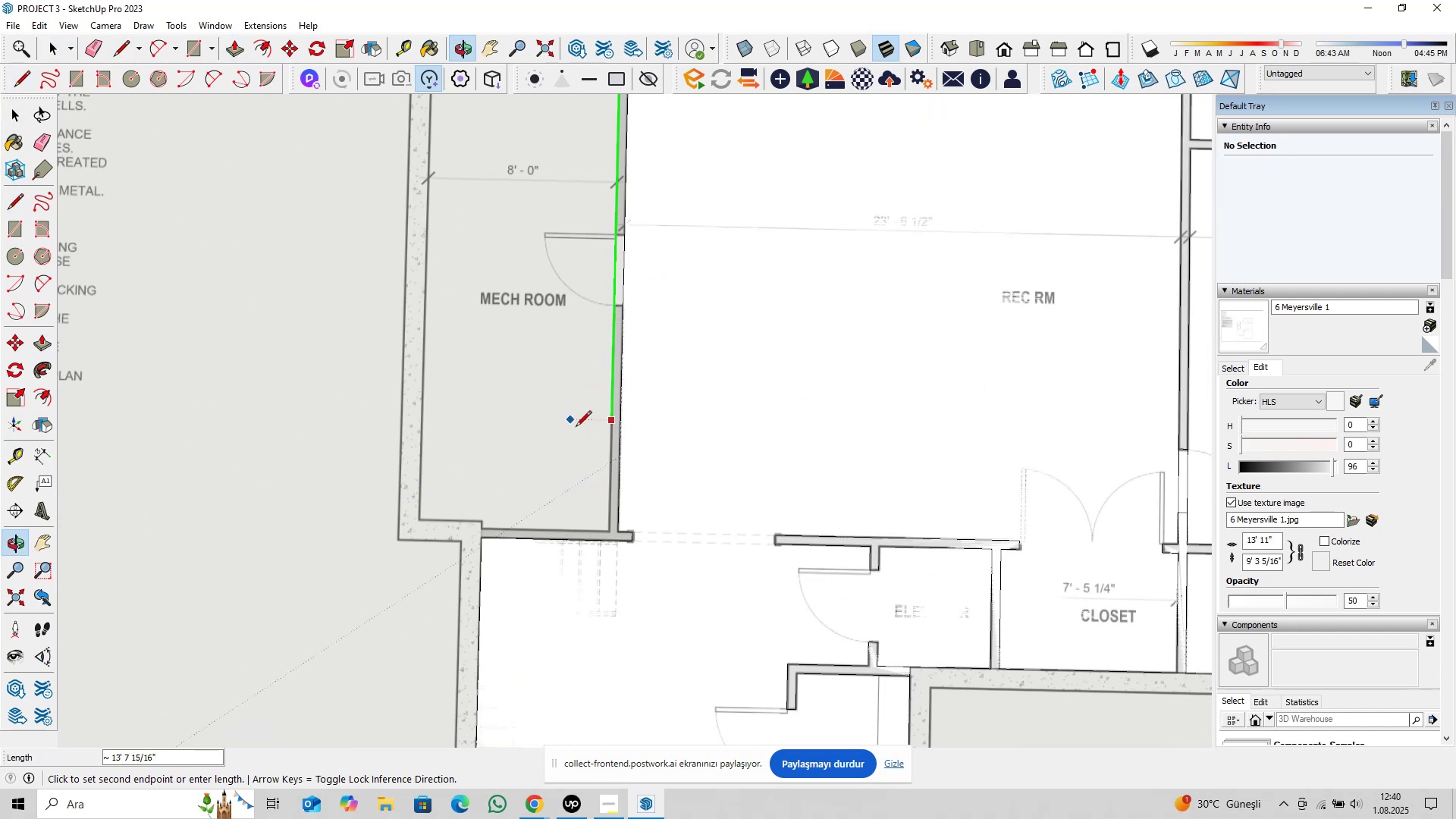 
scroll: coordinate [603, 501], scroll_direction: up, amount: 7.0
 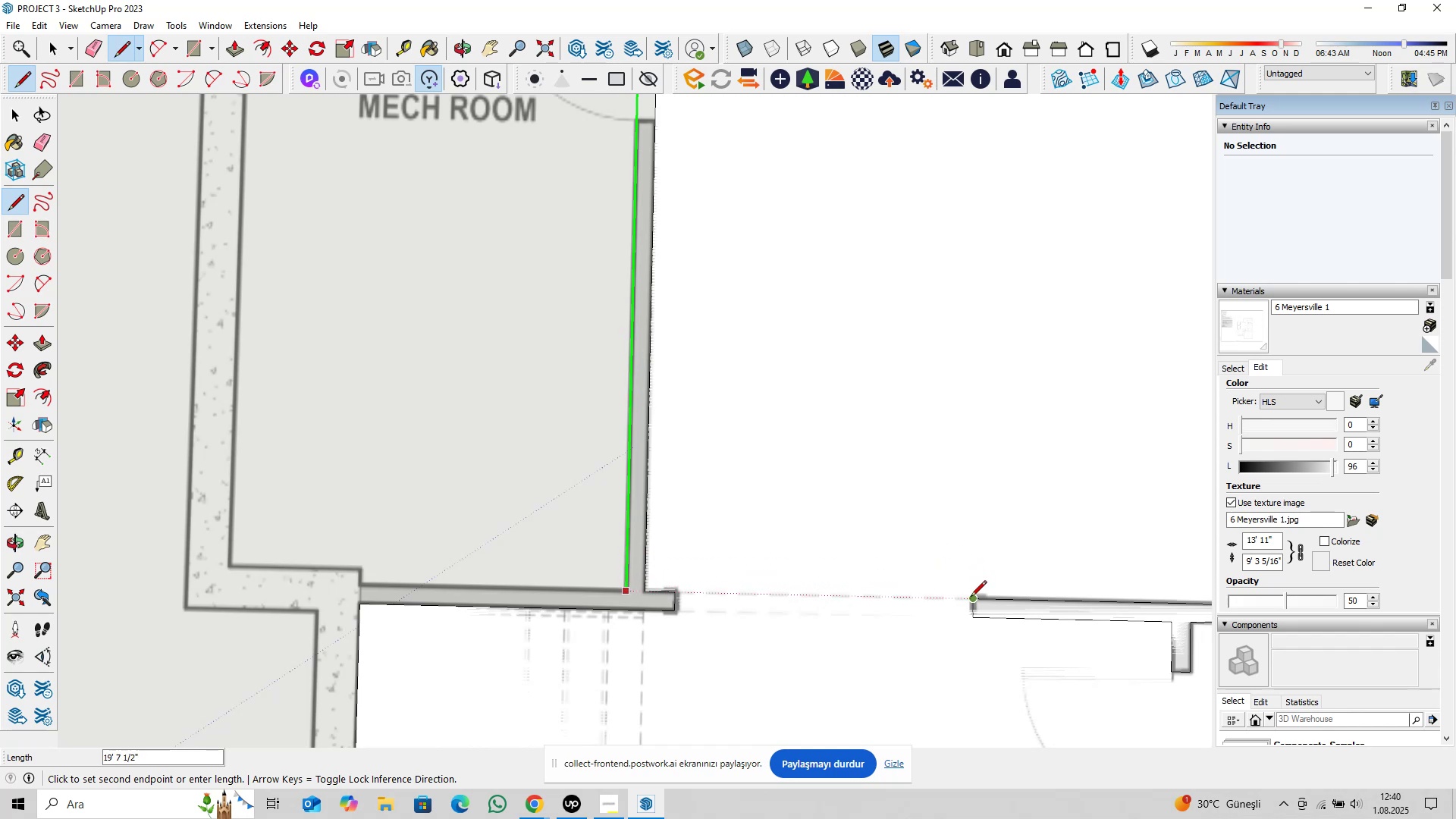 
left_click([971, 598])
 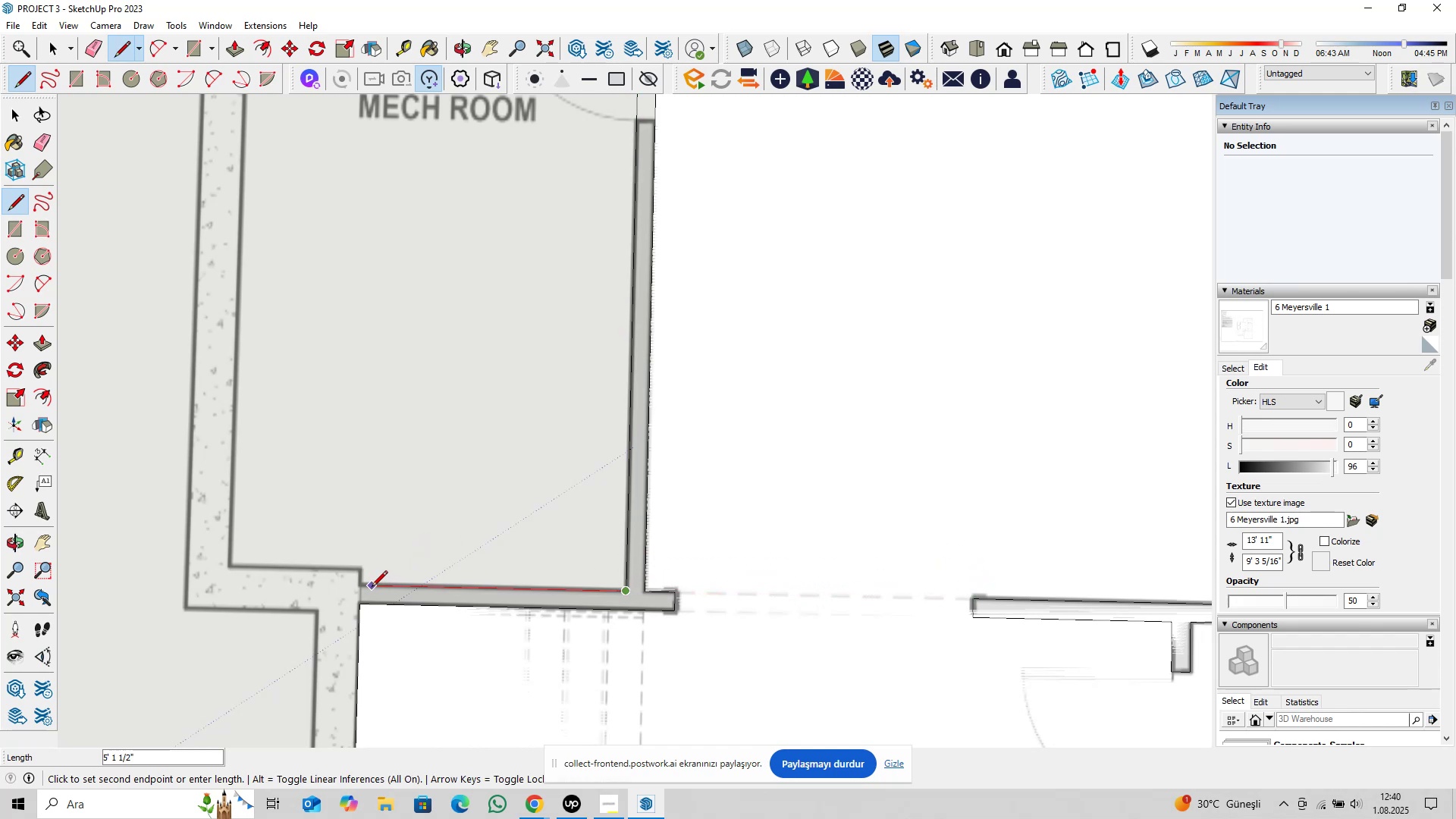 
key(ArrowRight)
 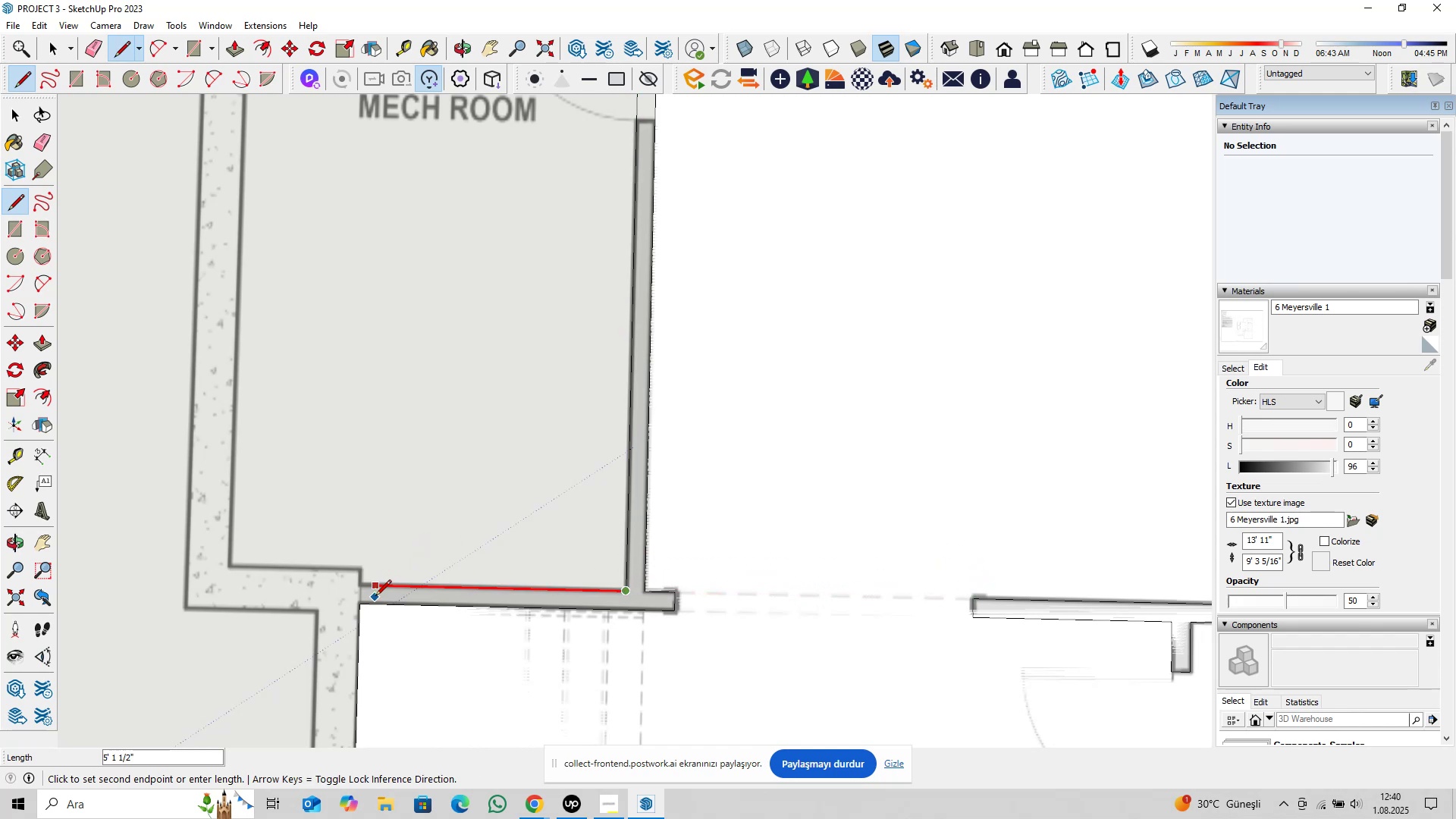 
scroll: coordinate [374, 598], scroll_direction: up, amount: 3.0
 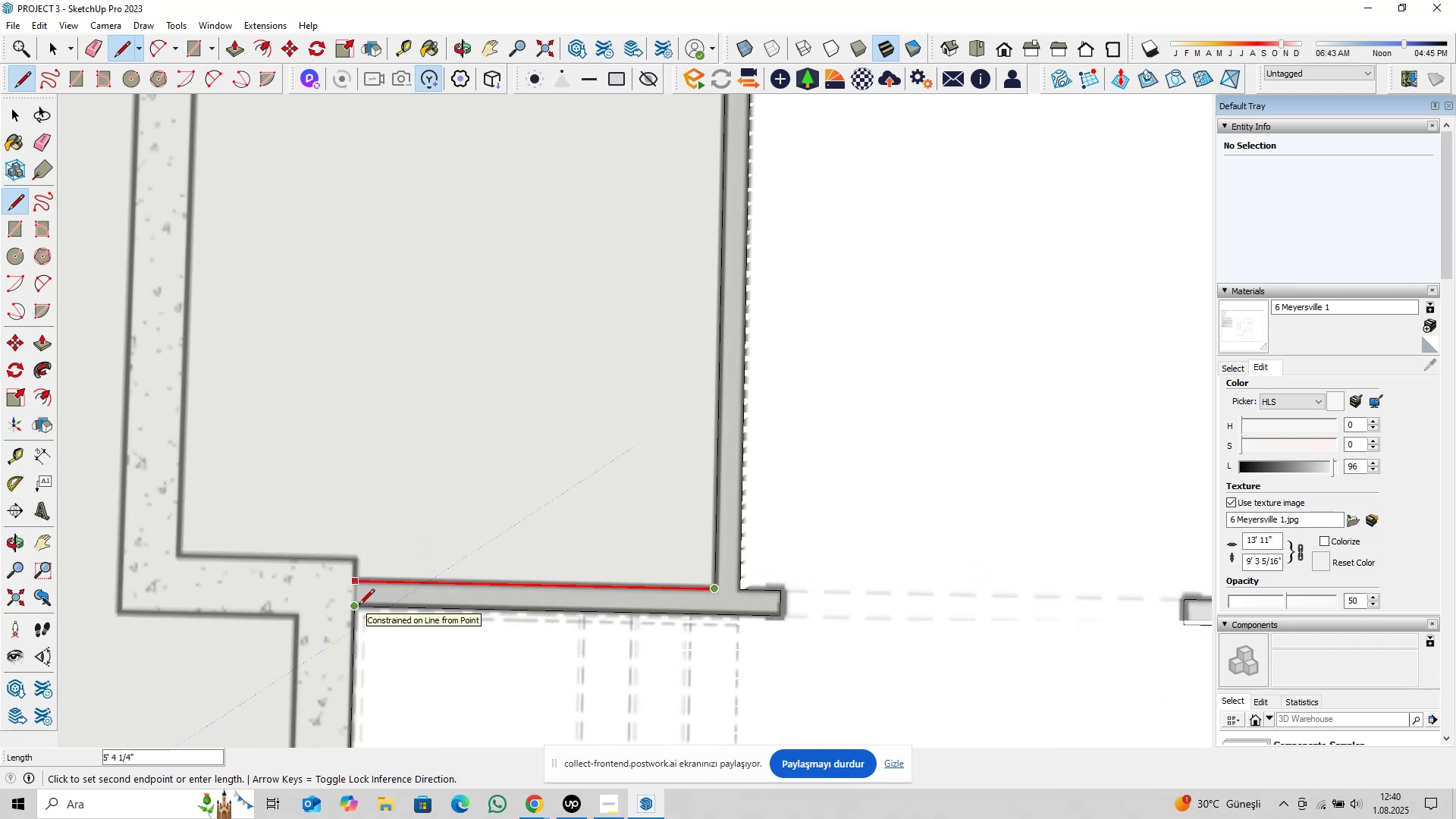 
left_click([359, 606])
 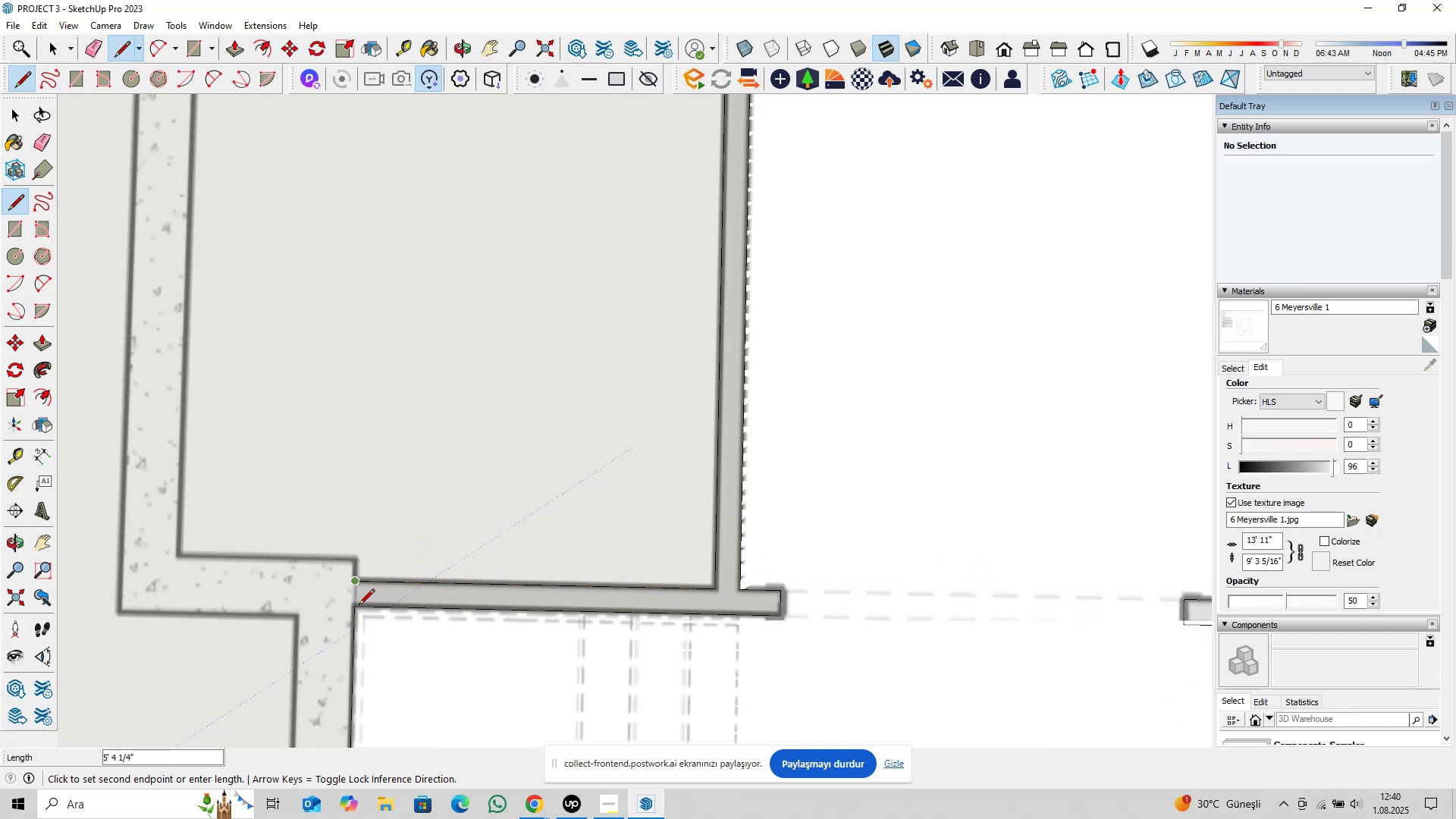 
key(ArrowLeft)
 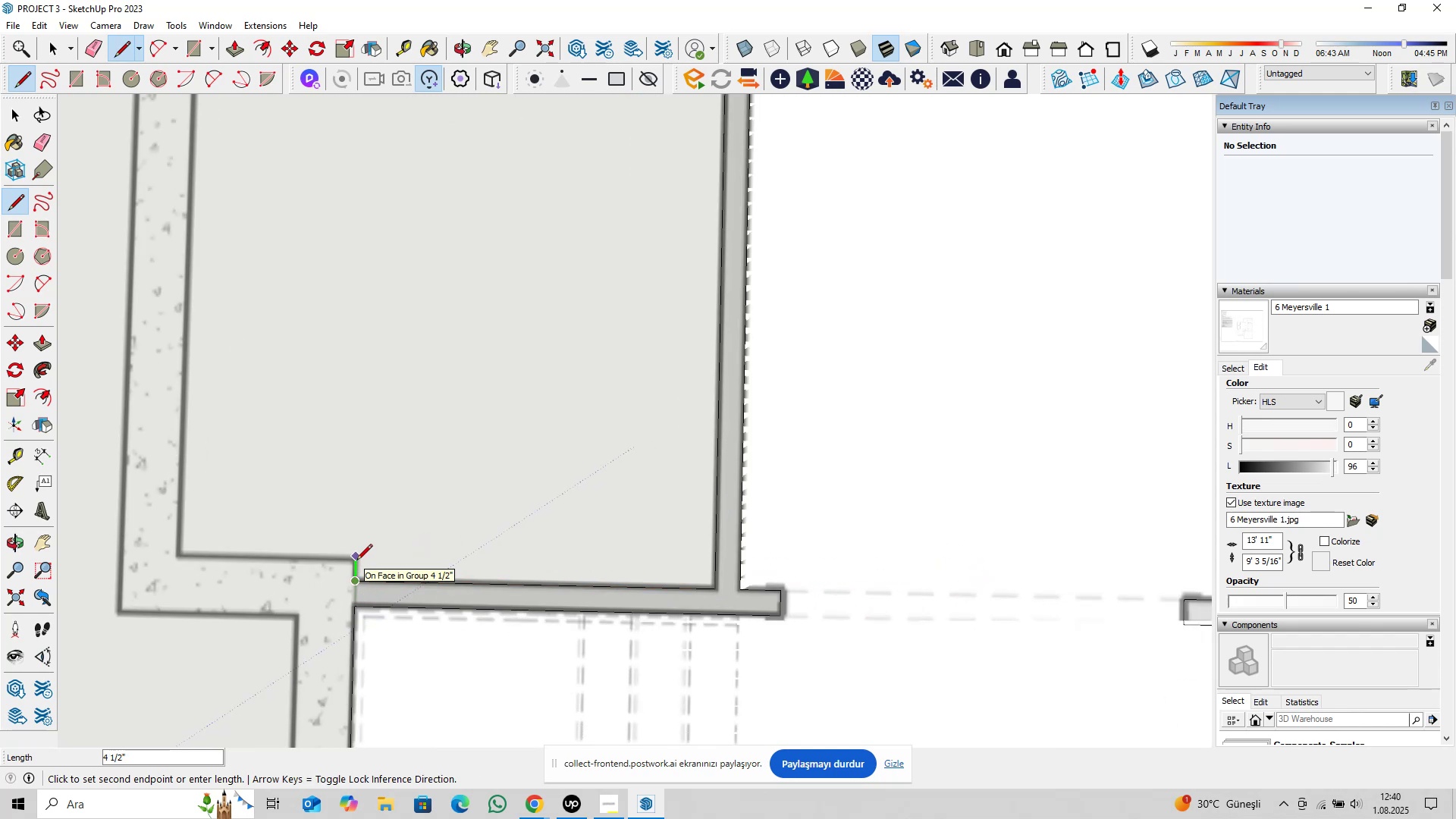 
scroll: coordinate [356, 561], scroll_direction: up, amount: 8.0
 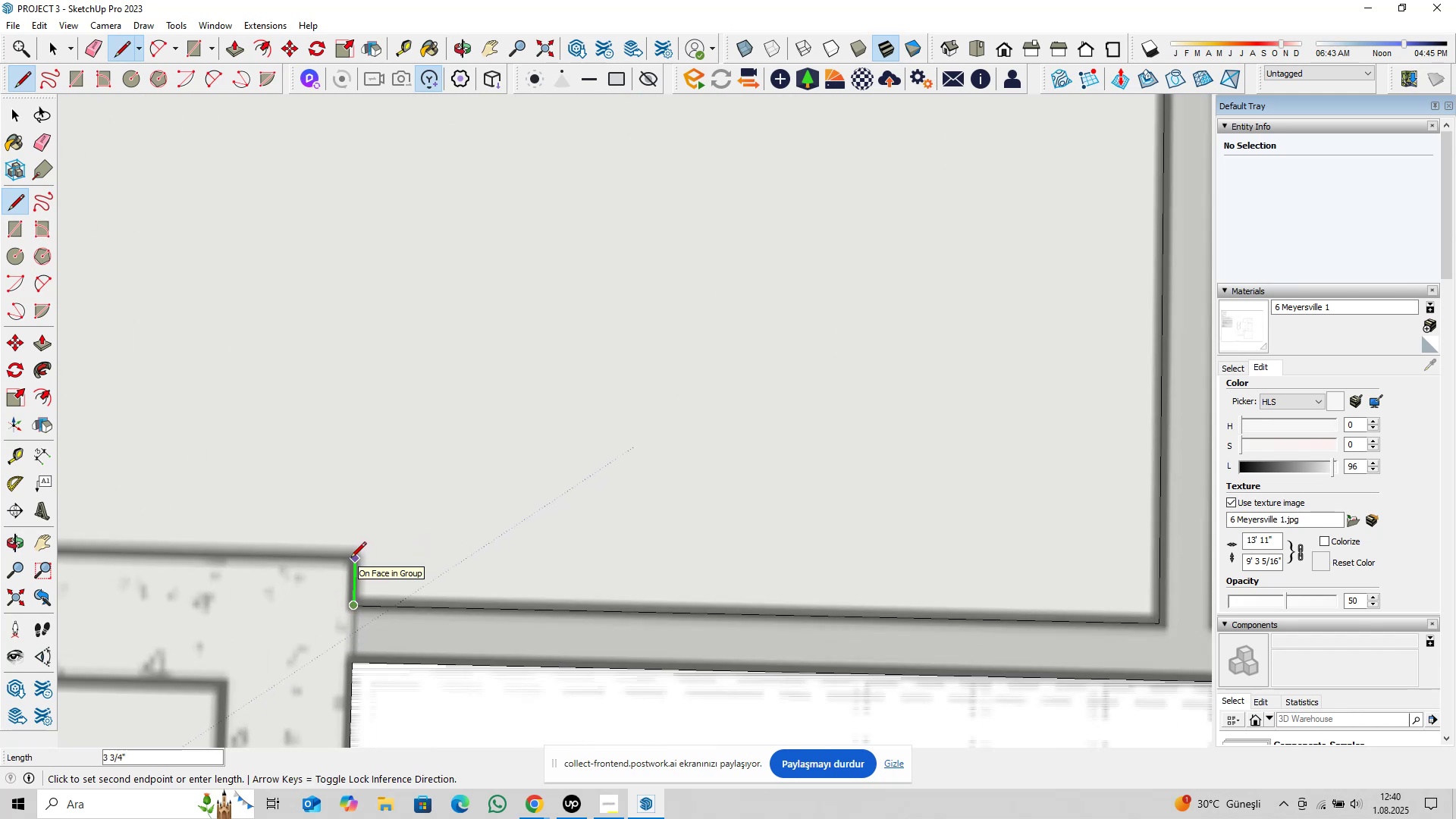 
key(4)
 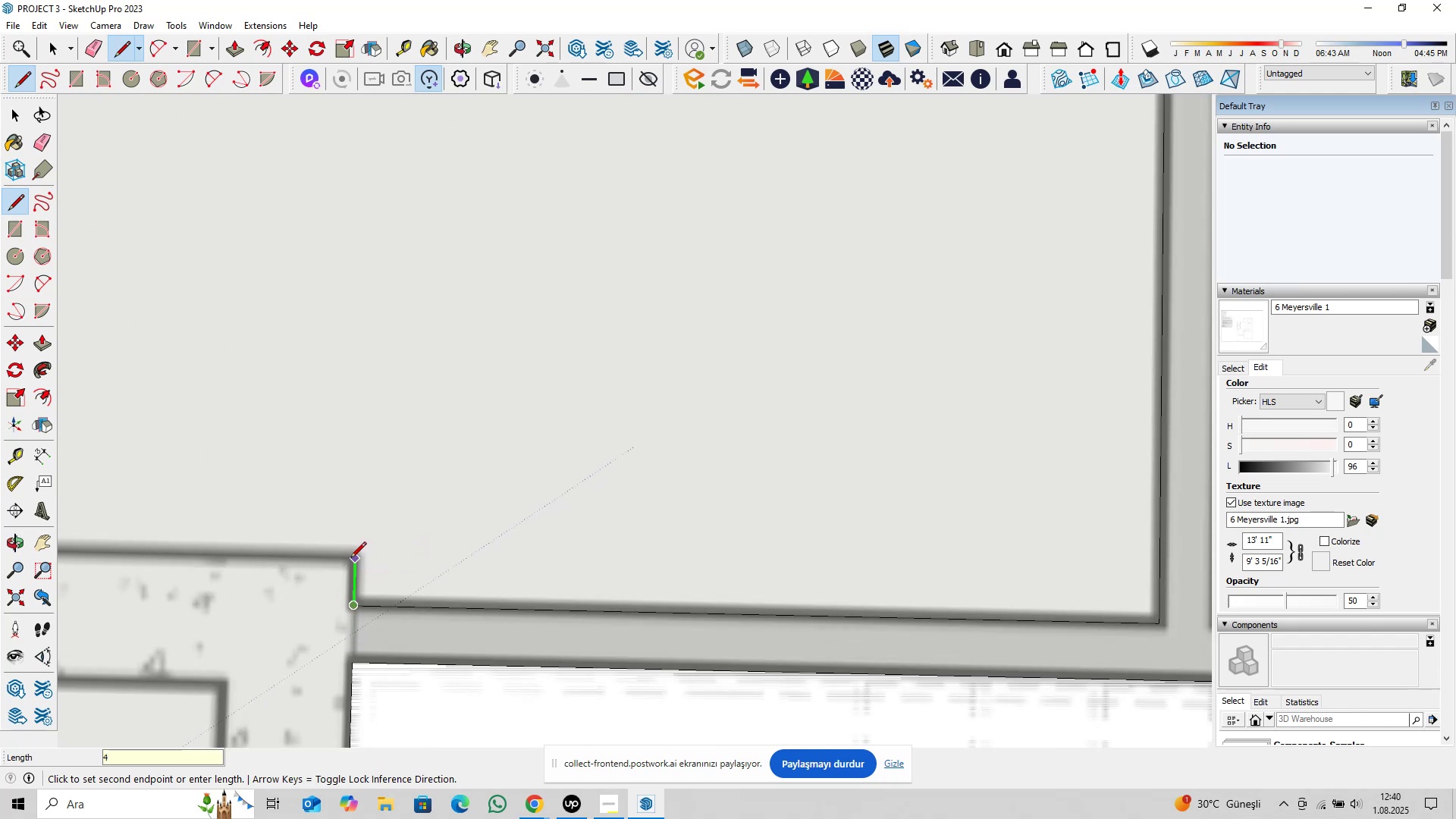 
key(Enter)
 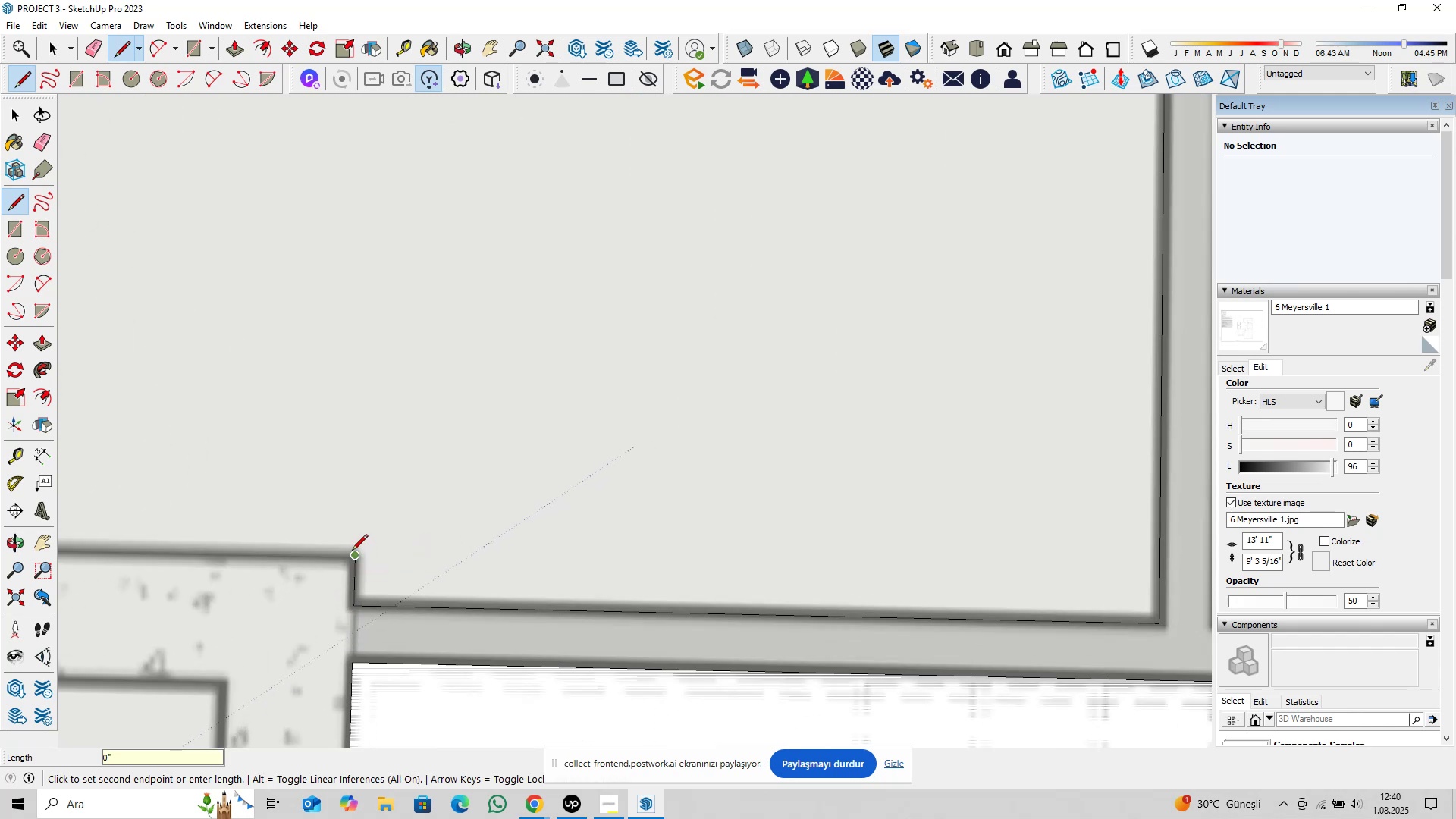 
key(ArrowRight)
 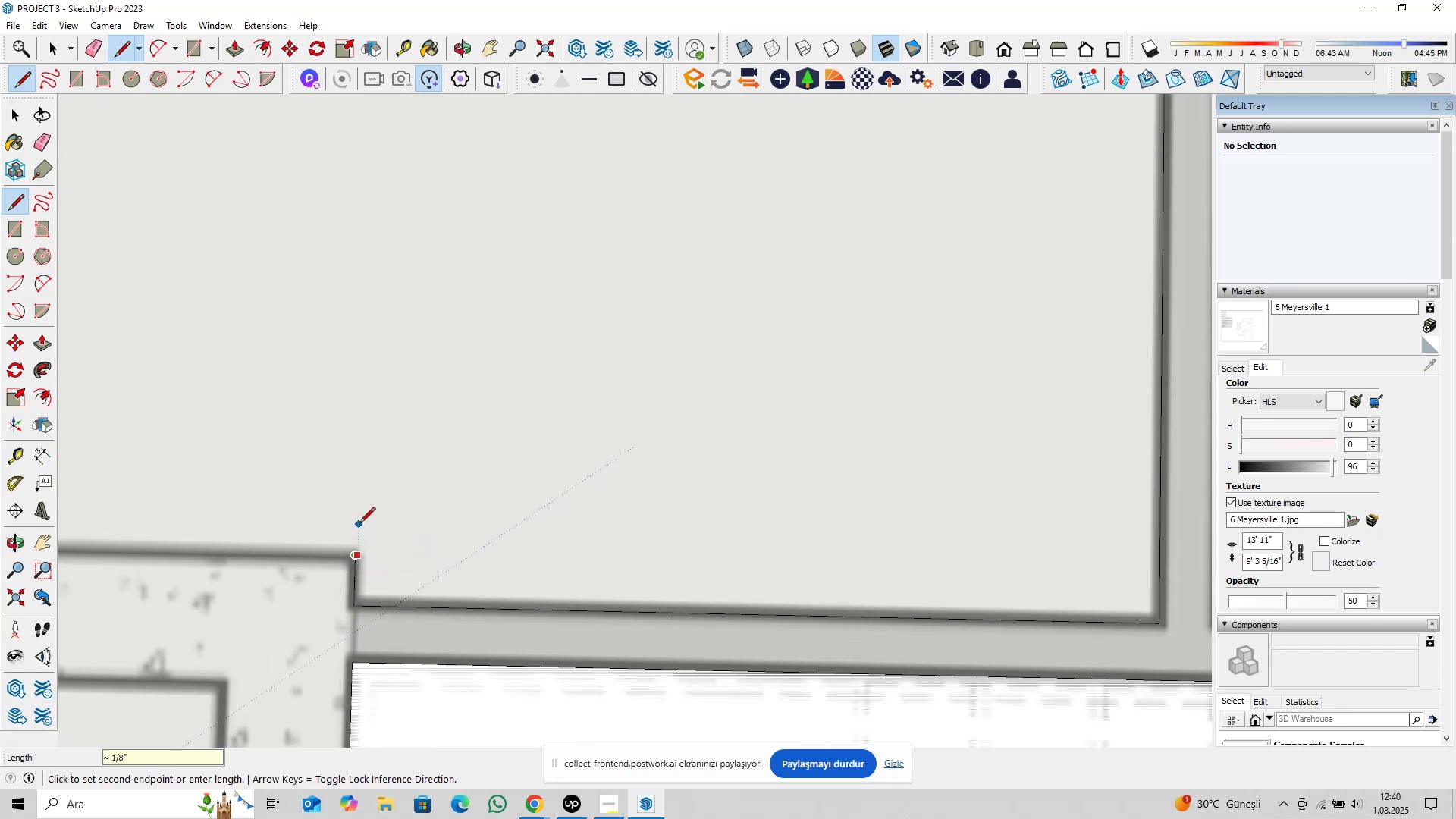 
scroll: coordinate [311, 430], scroll_direction: down, amount: 22.0
 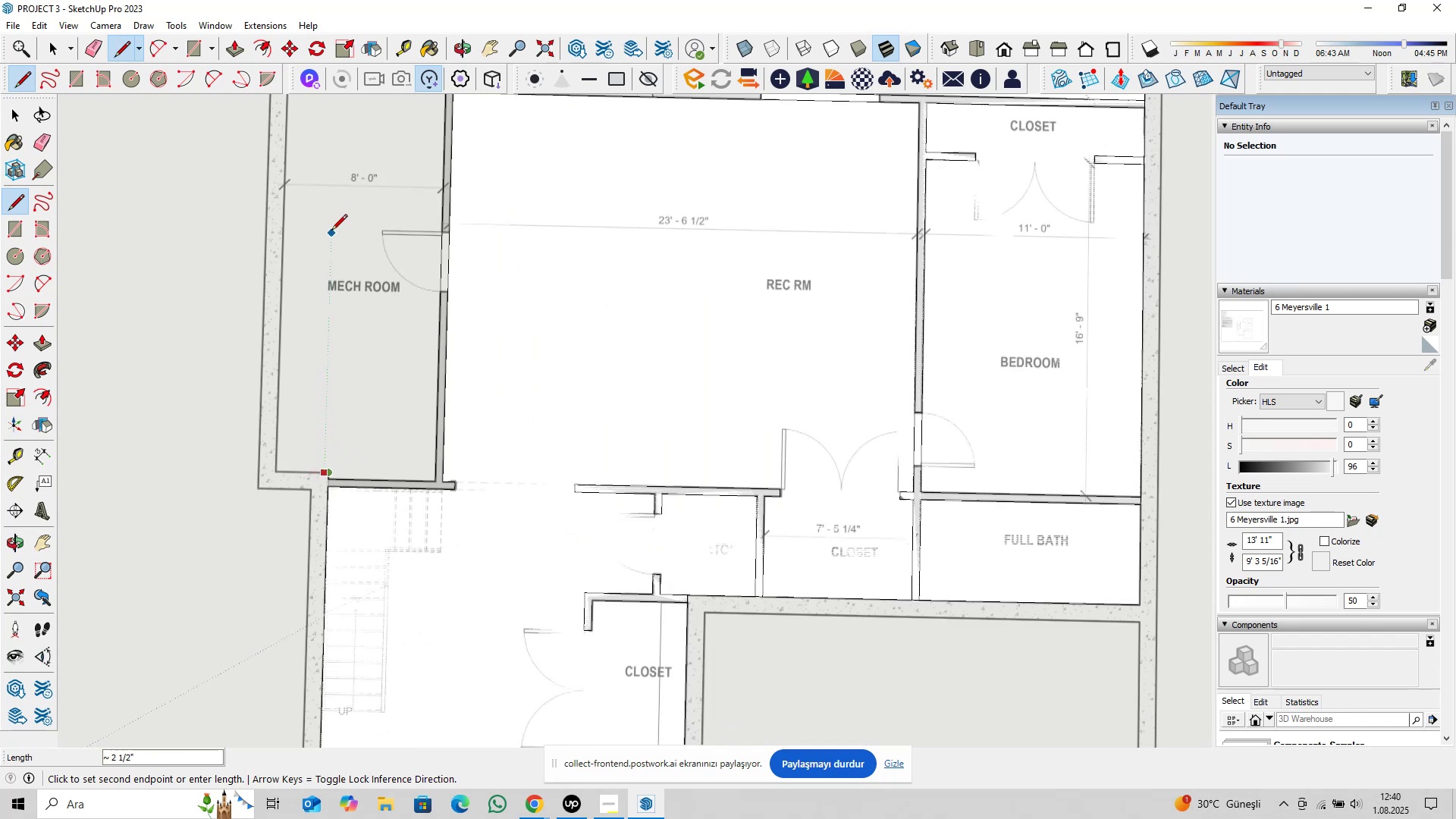 
hold_key(key=ShiftLeft, duration=0.37)
 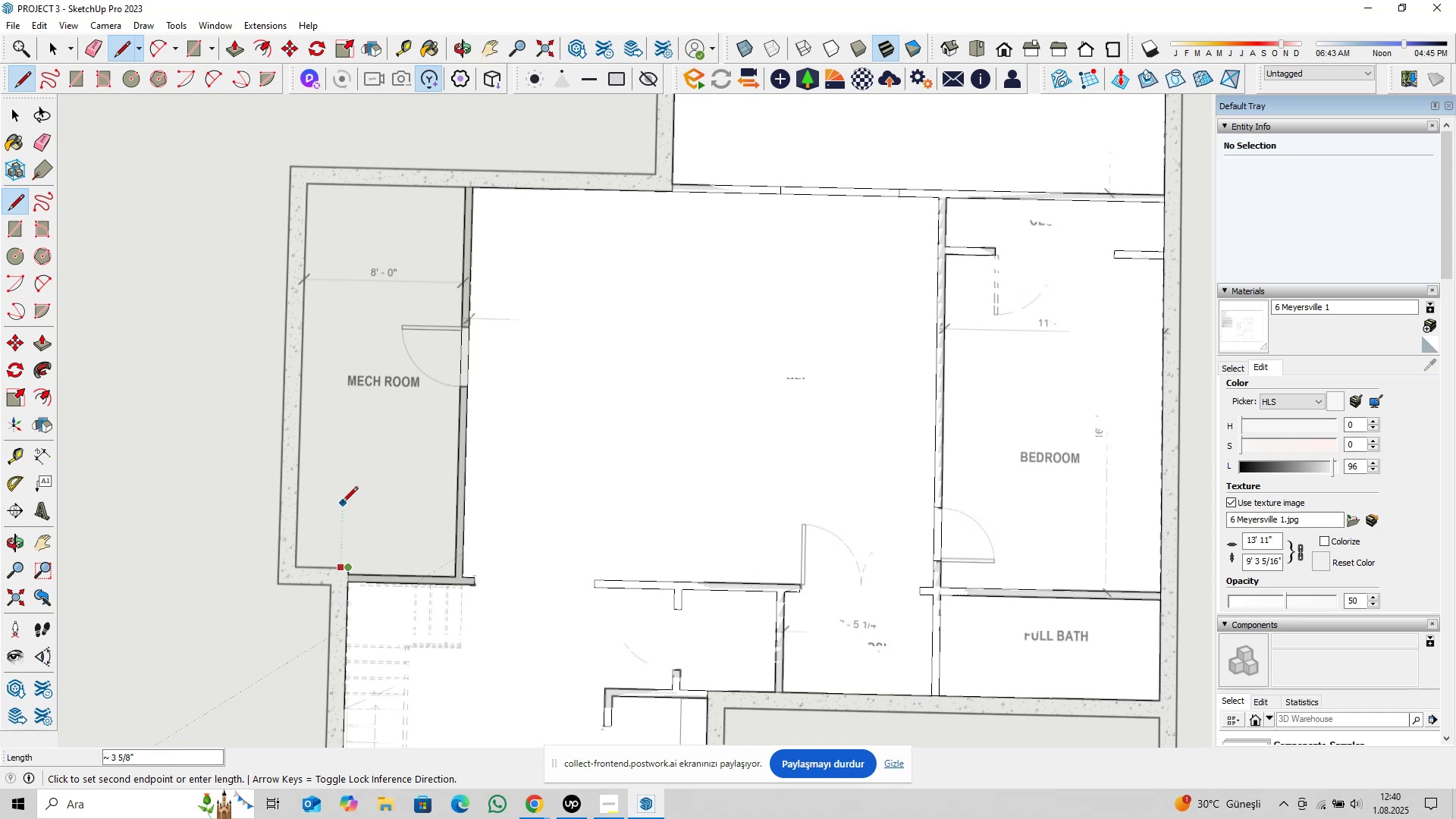 
scroll: coordinate [333, 514], scroll_direction: up, amount: 3.0
 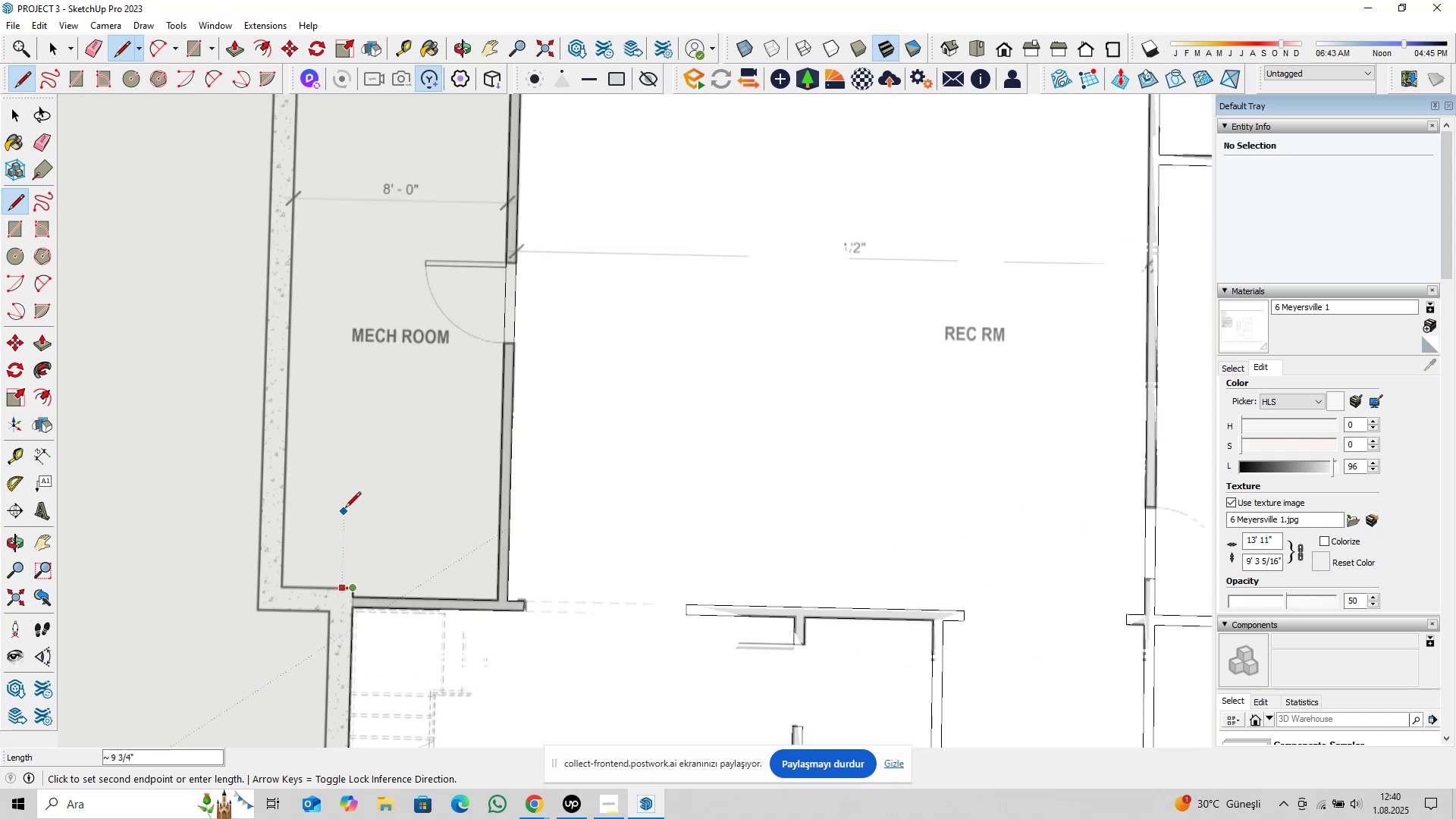 
key(Shift+ShiftLeft)
 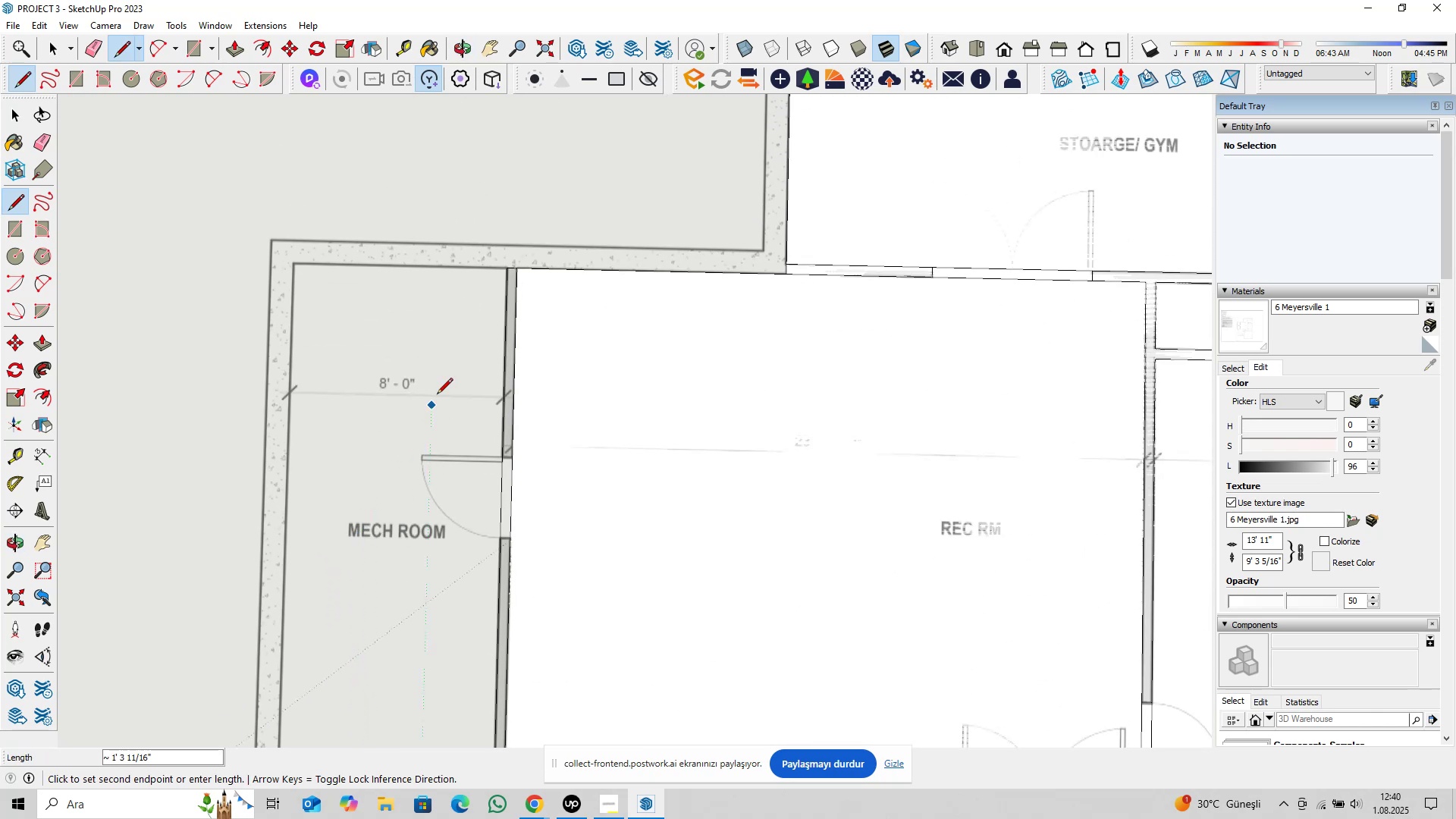 
key(Escape)
 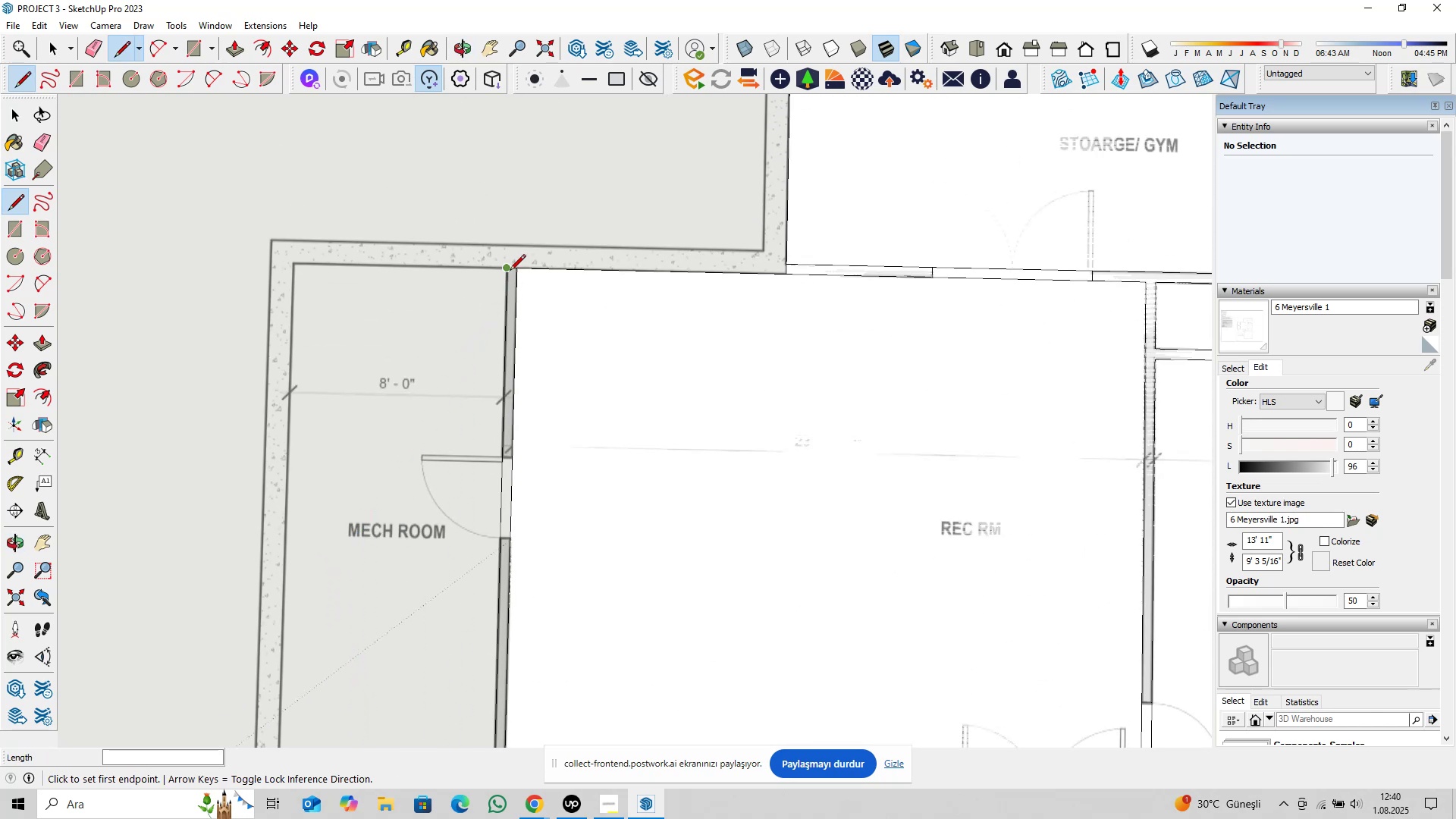 
left_click([510, 271])
 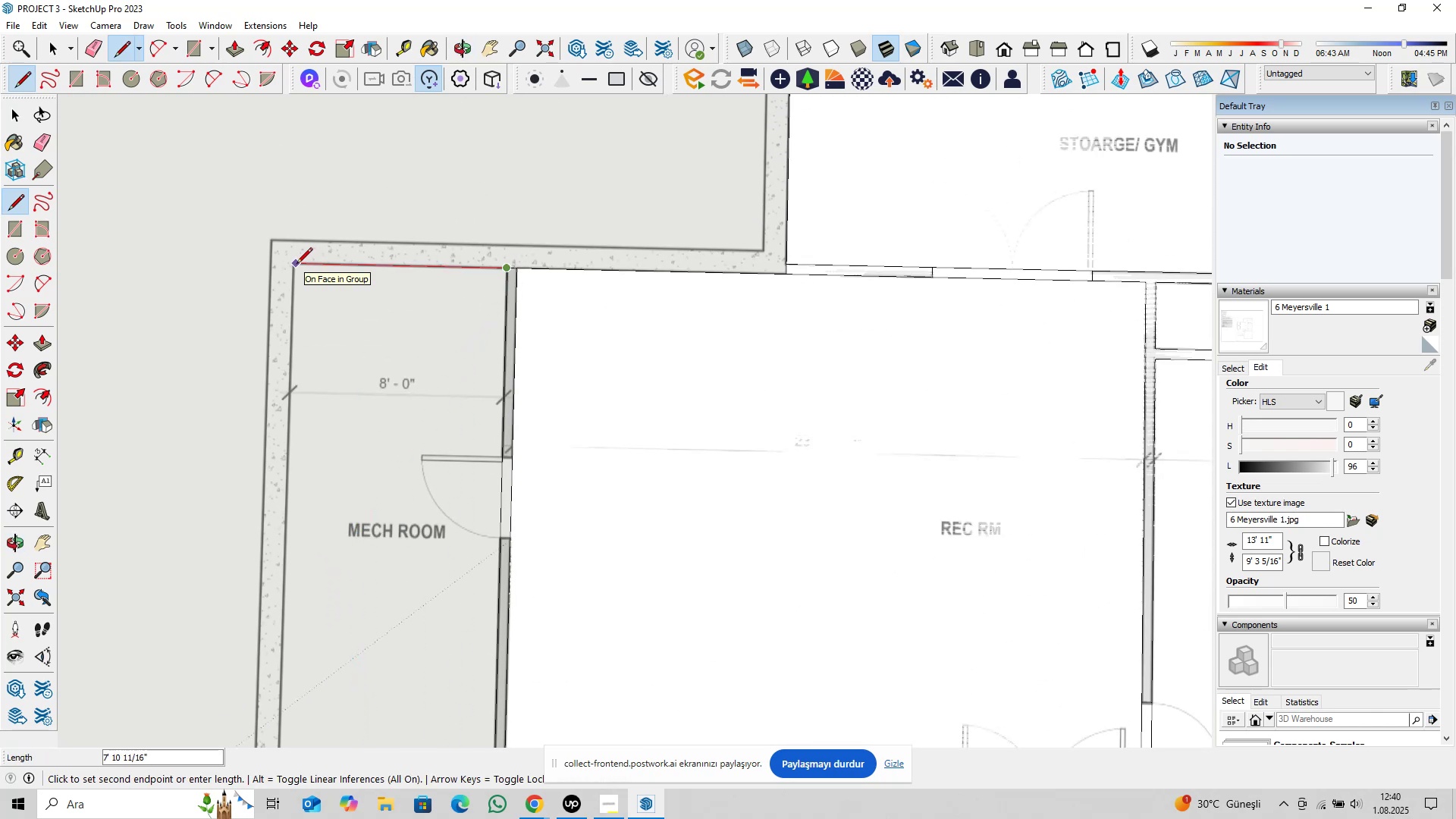 
type(8@)
 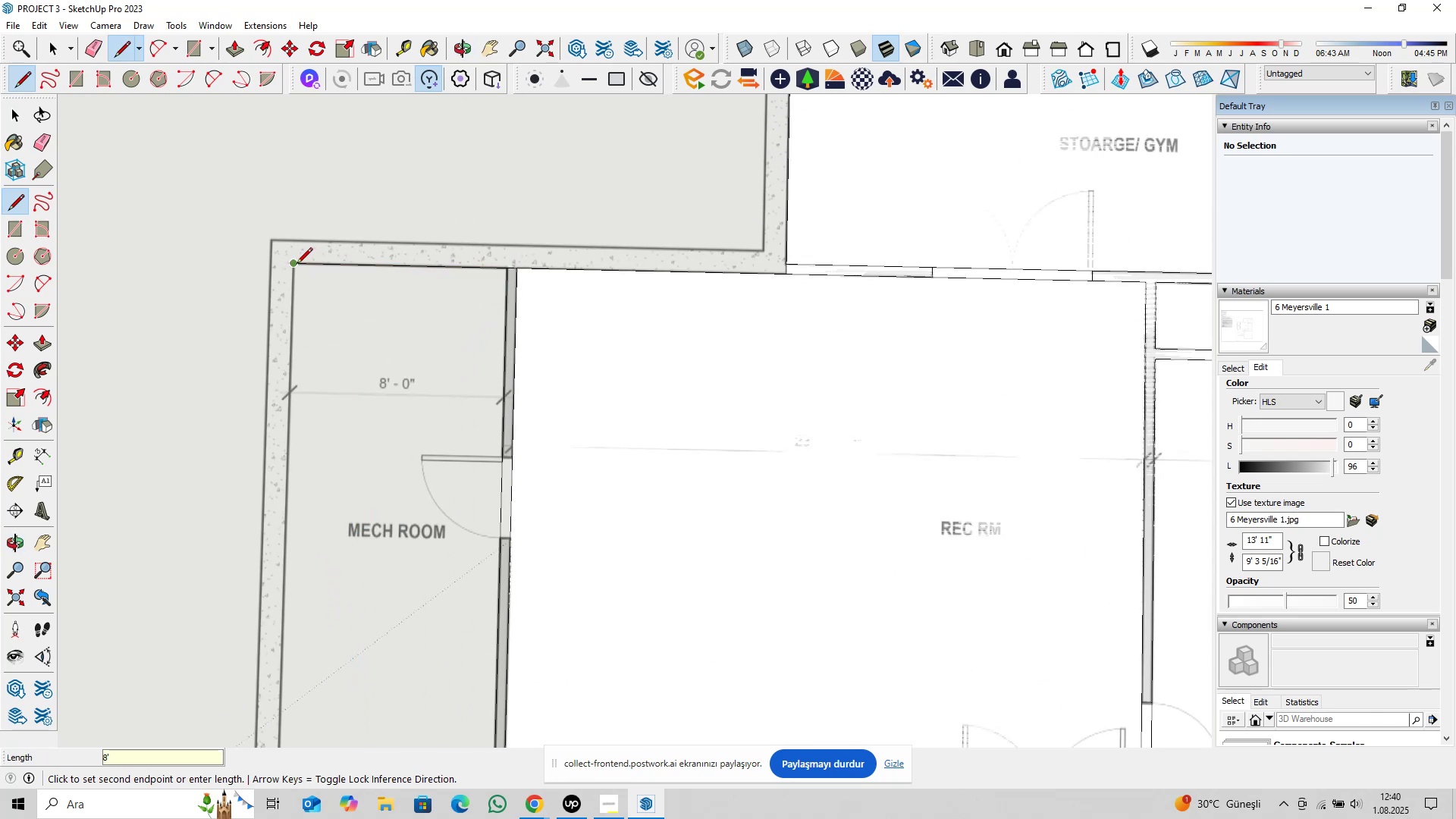 
 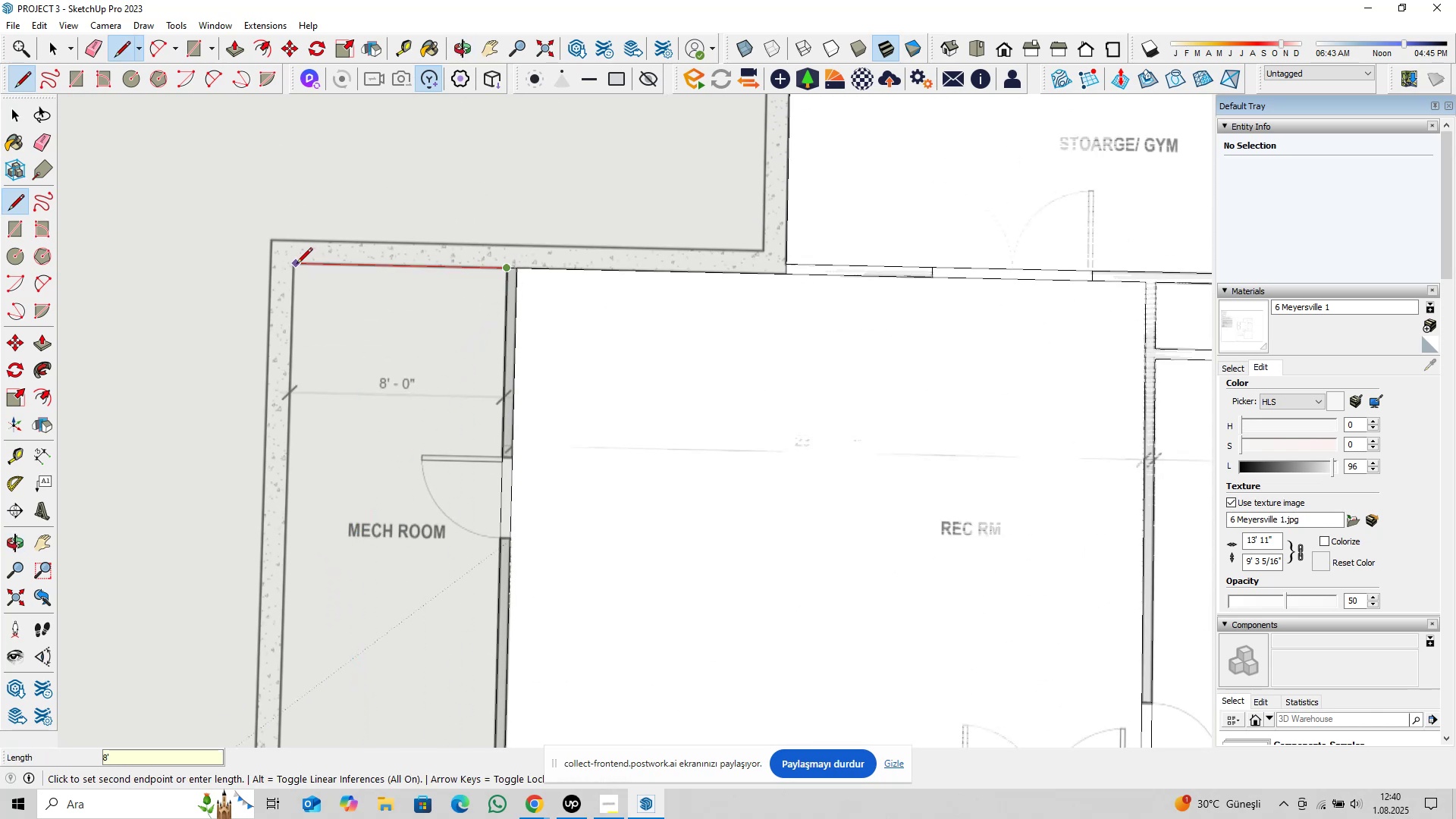 
key(Enter)
 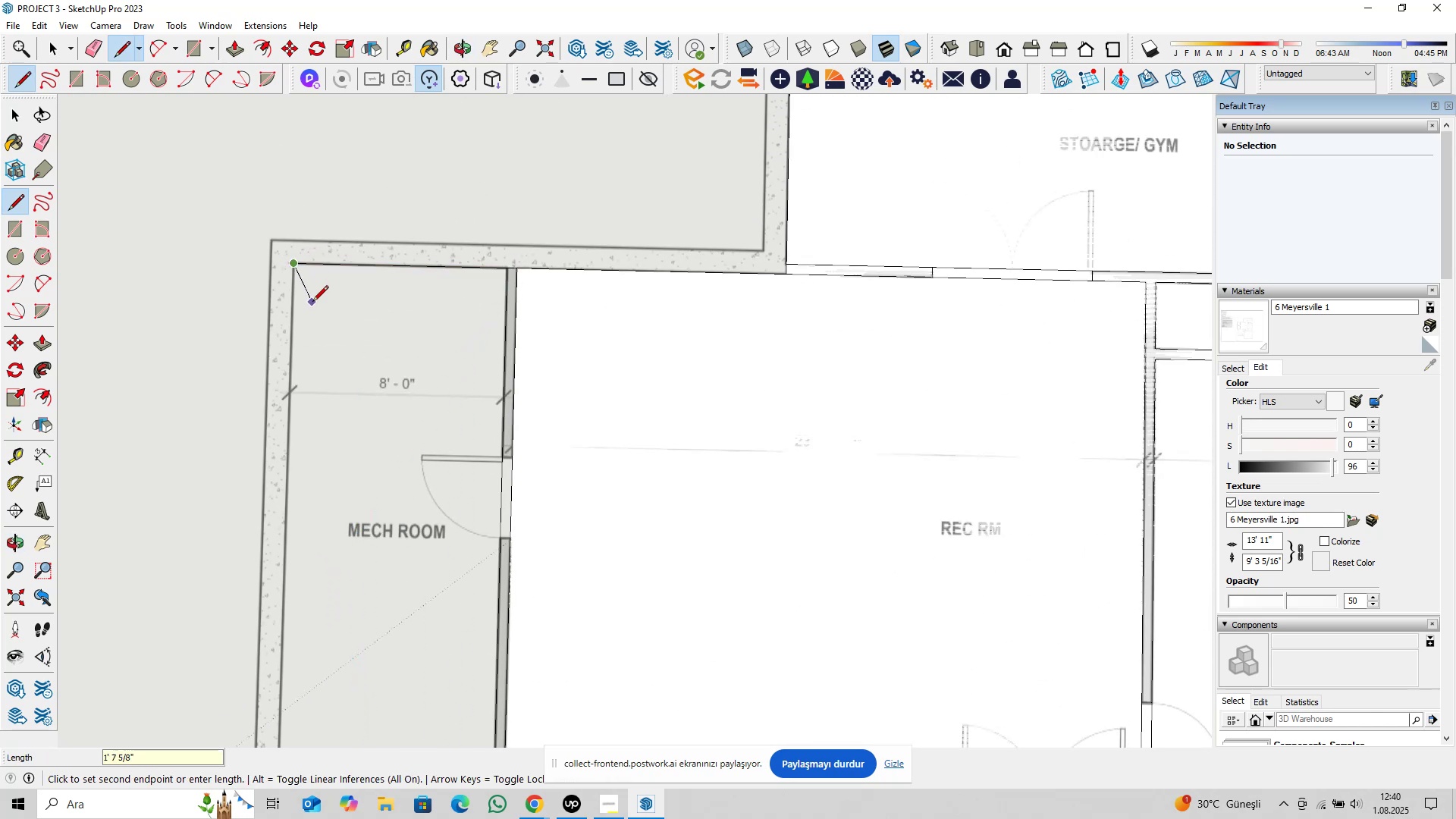 
key(ArrowLeft)
 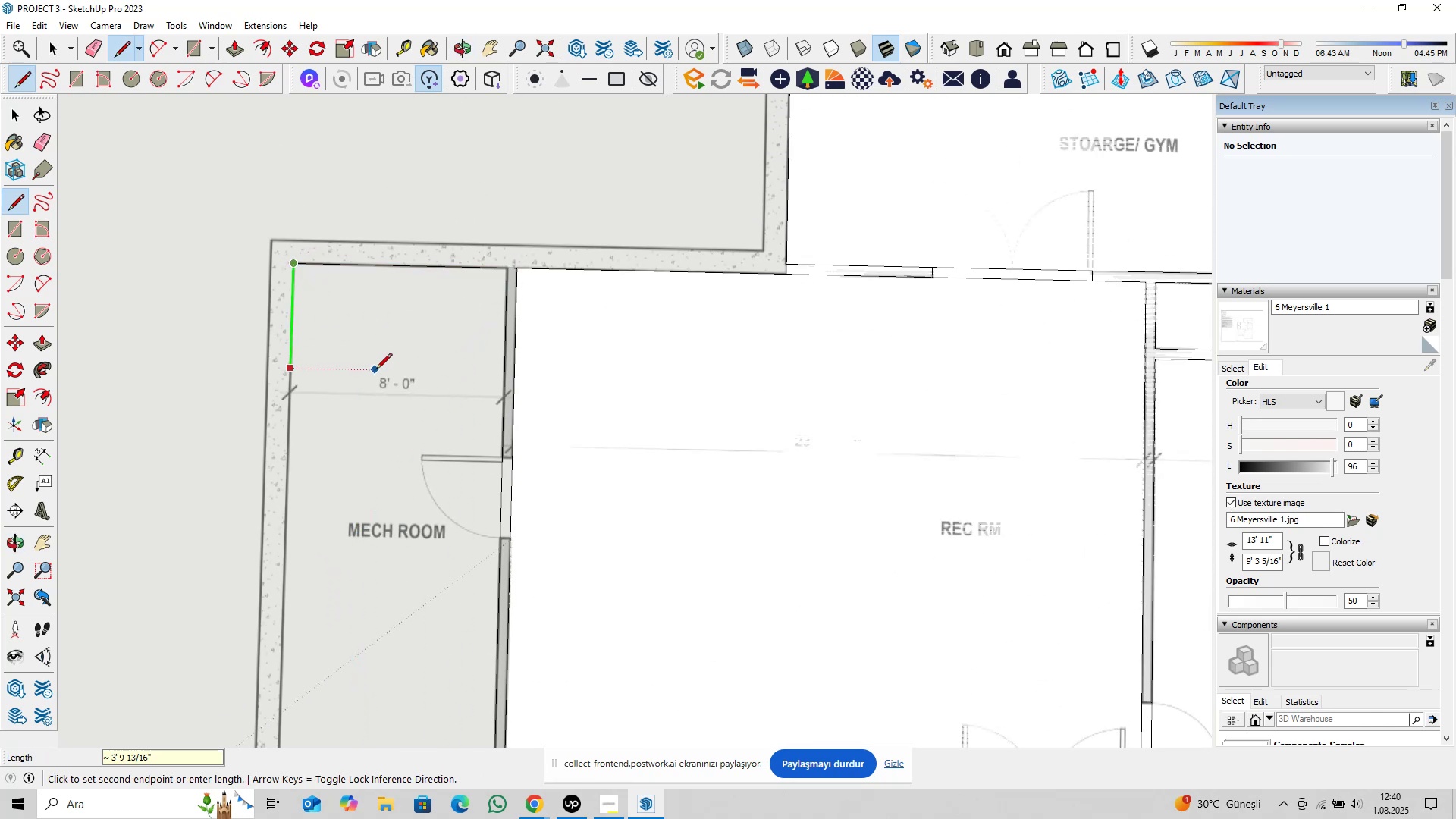 
scroll: coordinate [369, 586], scroll_direction: up, amount: 8.0
 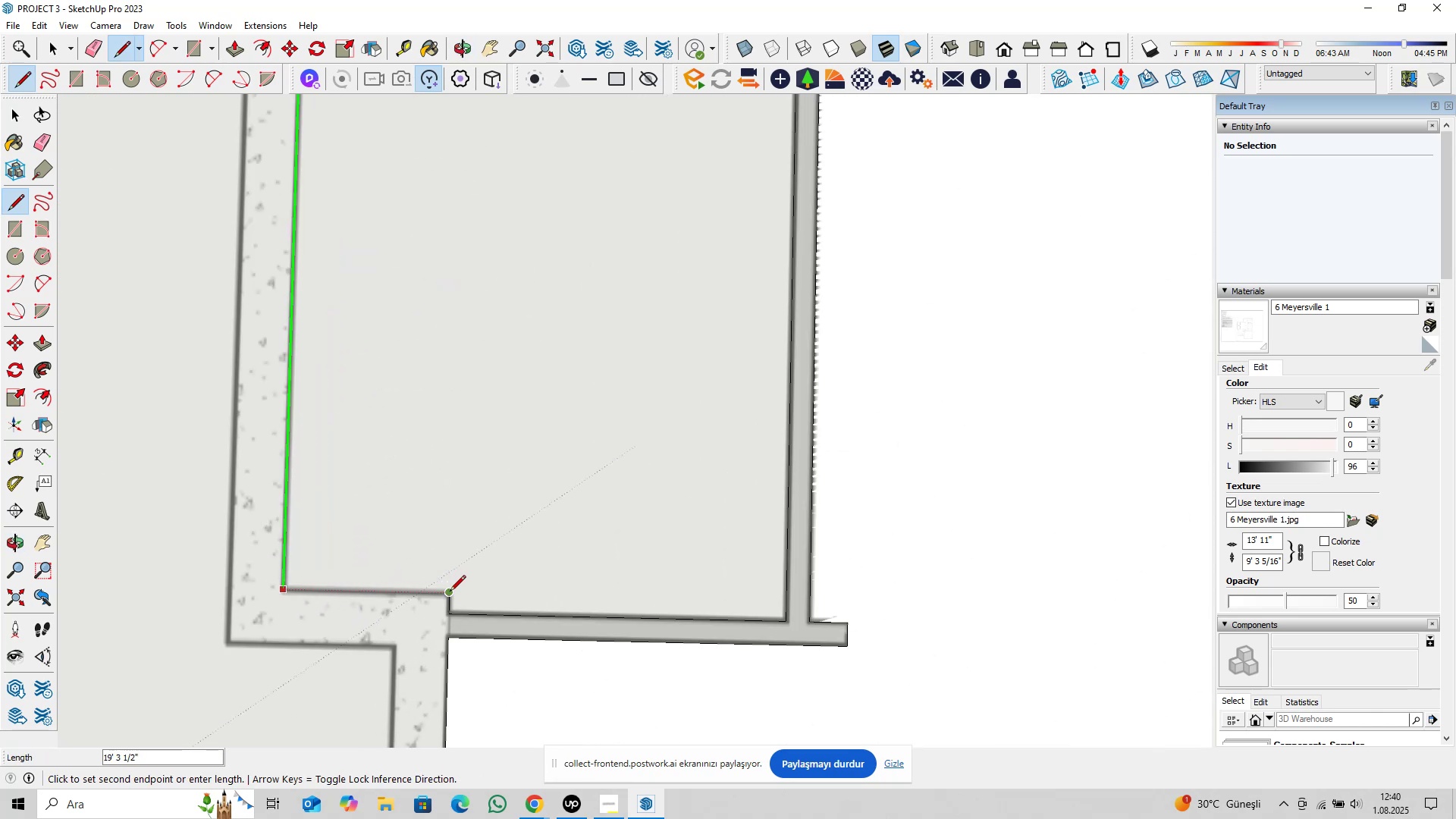 
left_click([450, 592])
 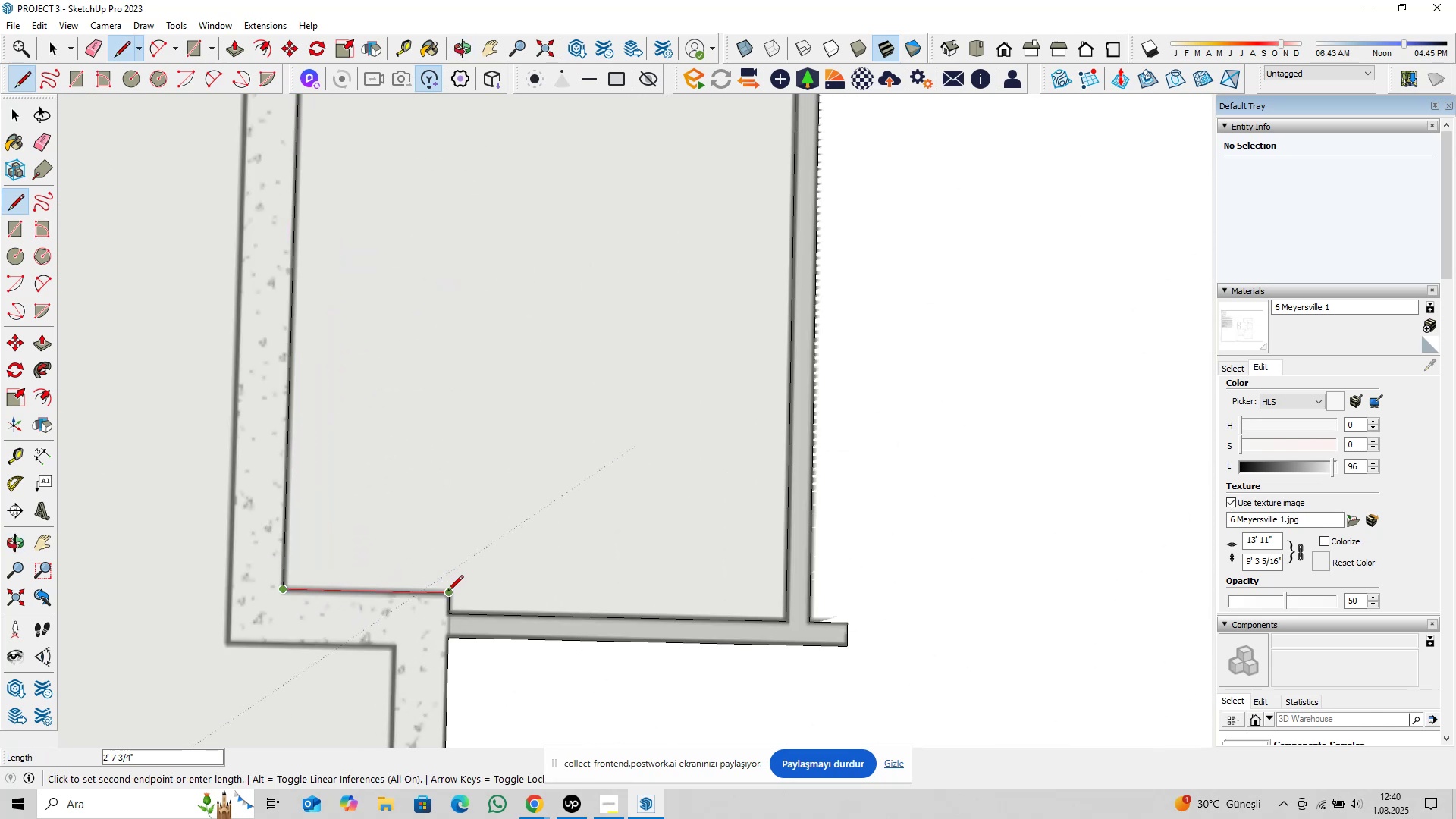 
double_click([447, 592])
 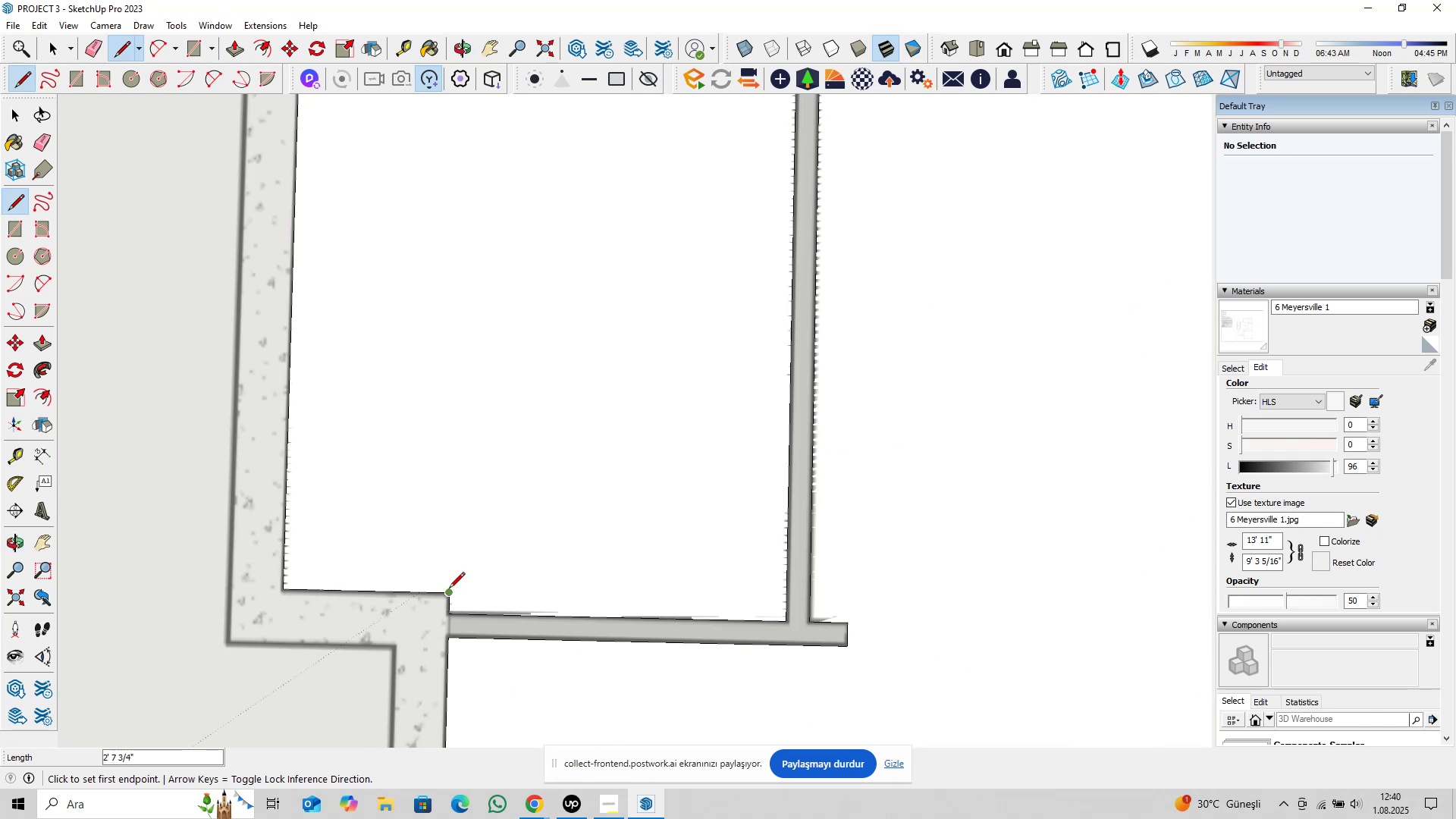 
scroll: coordinate [517, 463], scroll_direction: down, amount: 11.0
 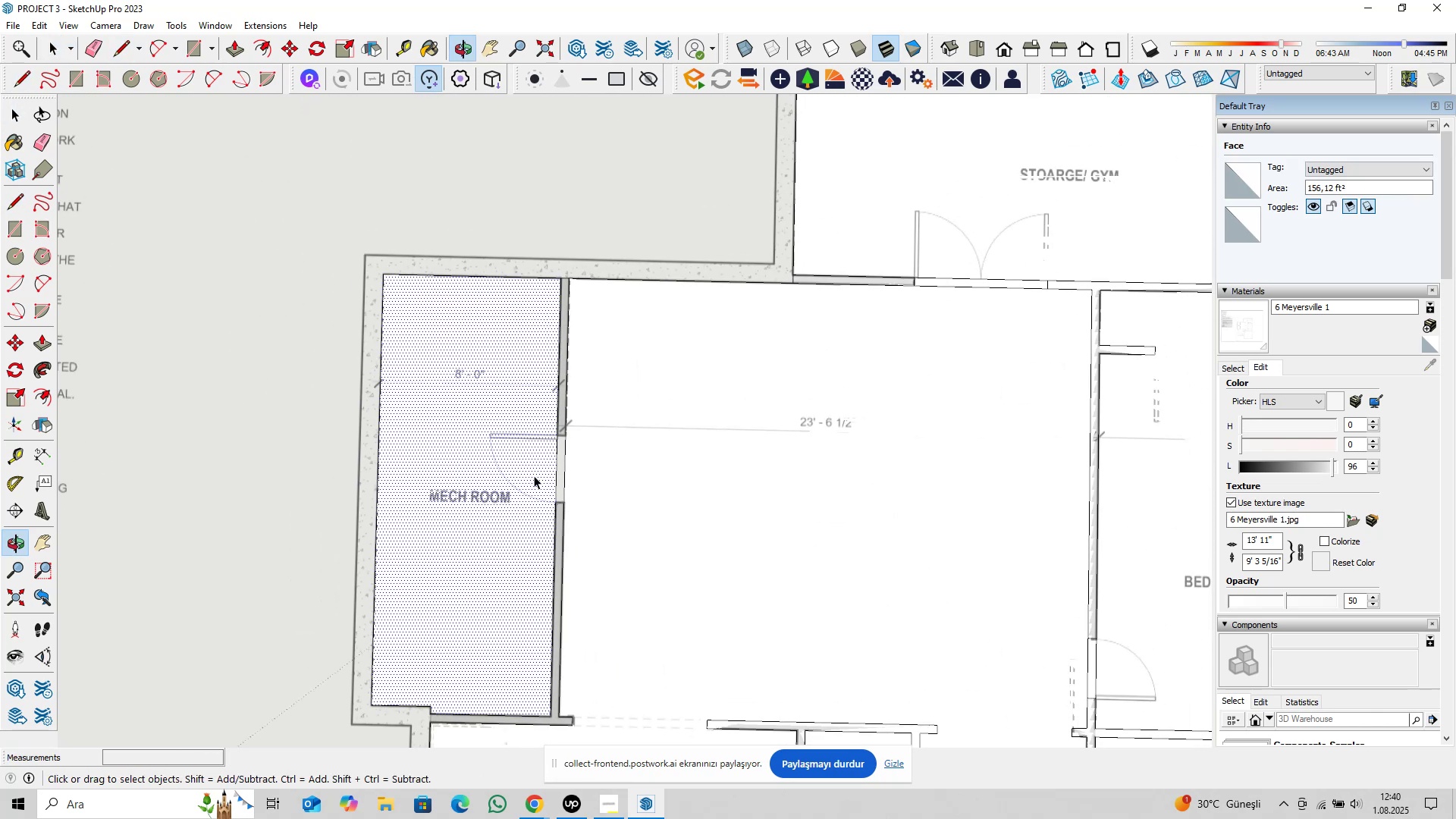 
key(Space)
 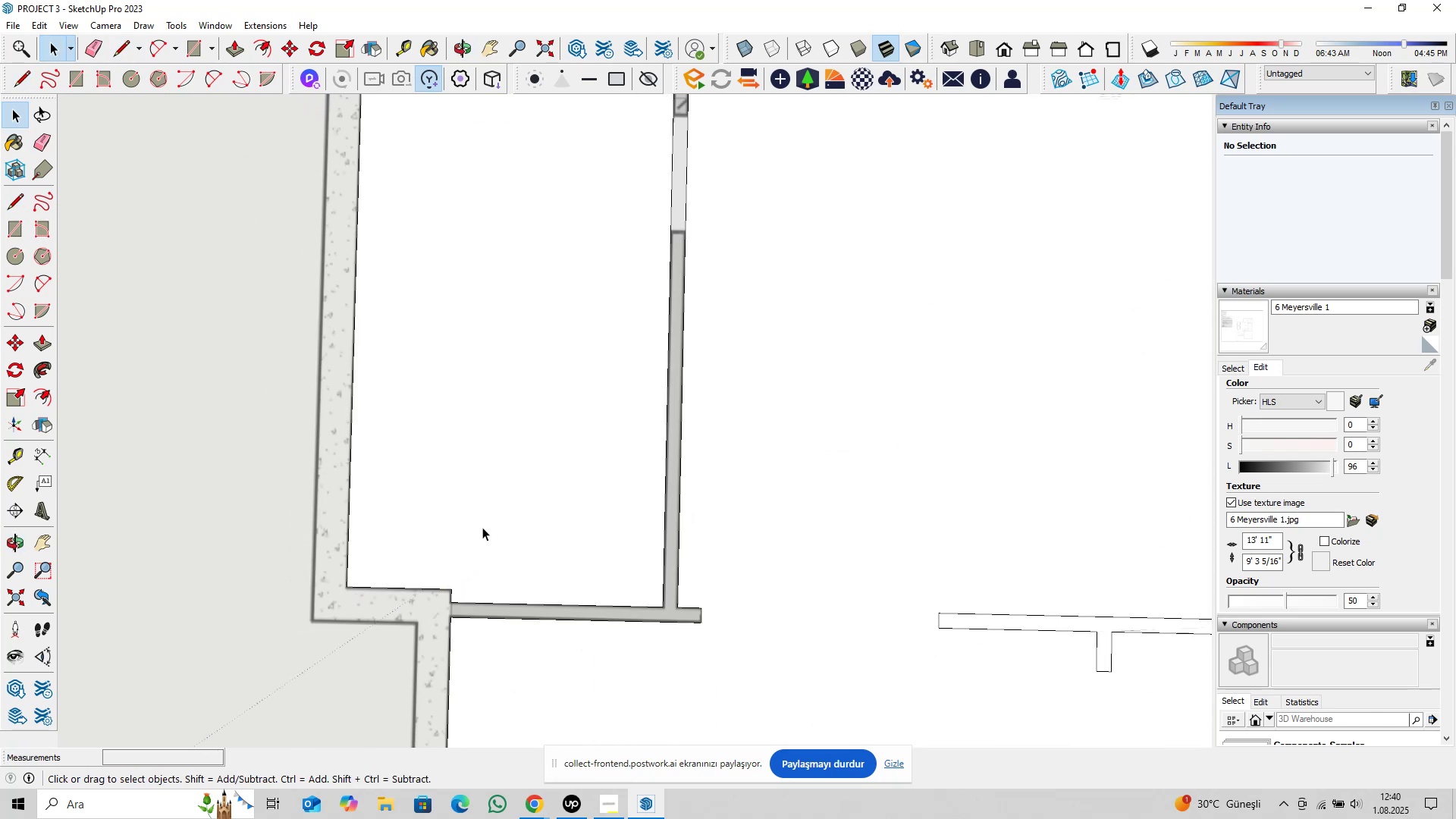 
left_click([482, 527])
 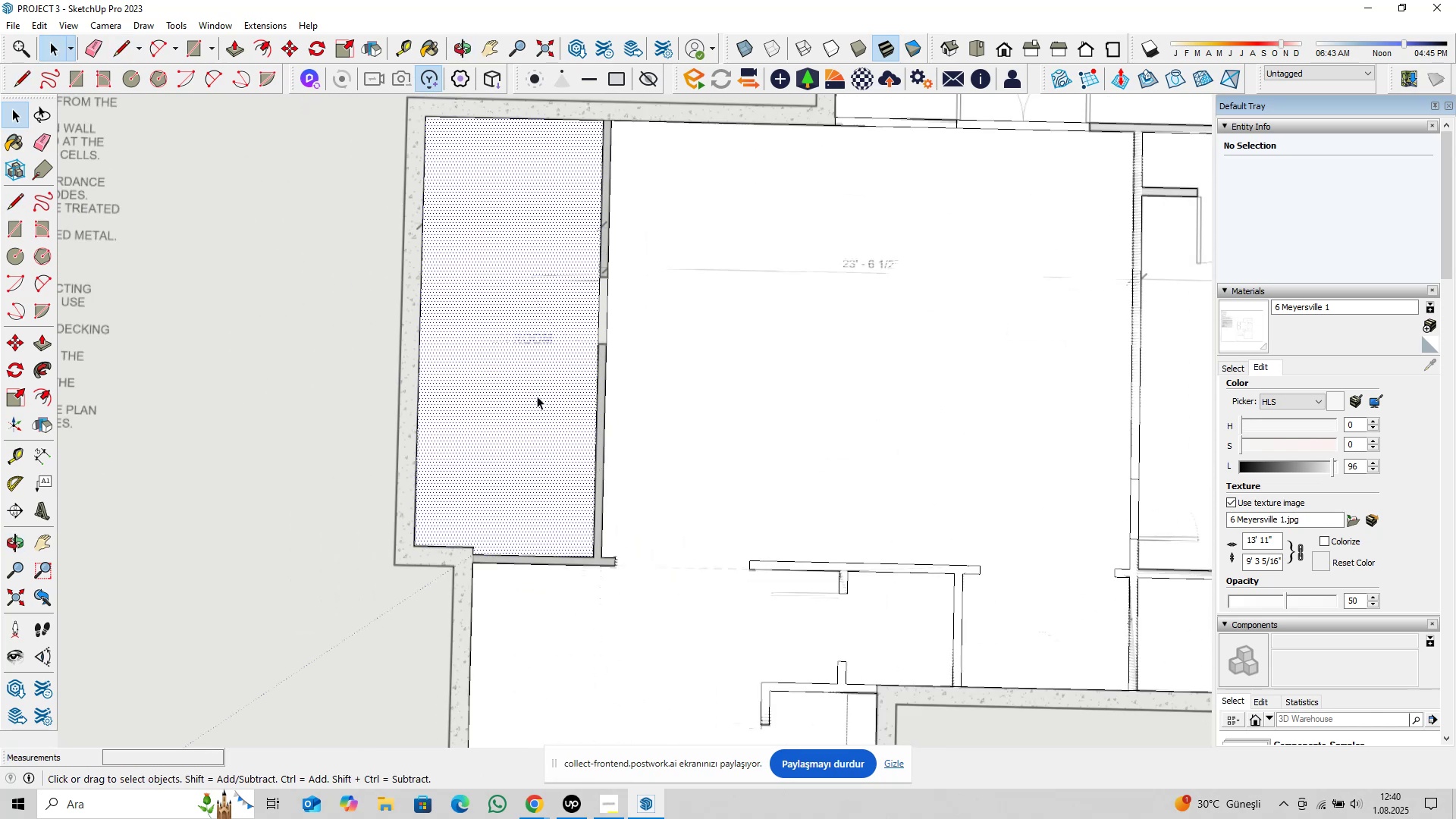 
hold_key(key=ShiftLeft, duration=0.36)
 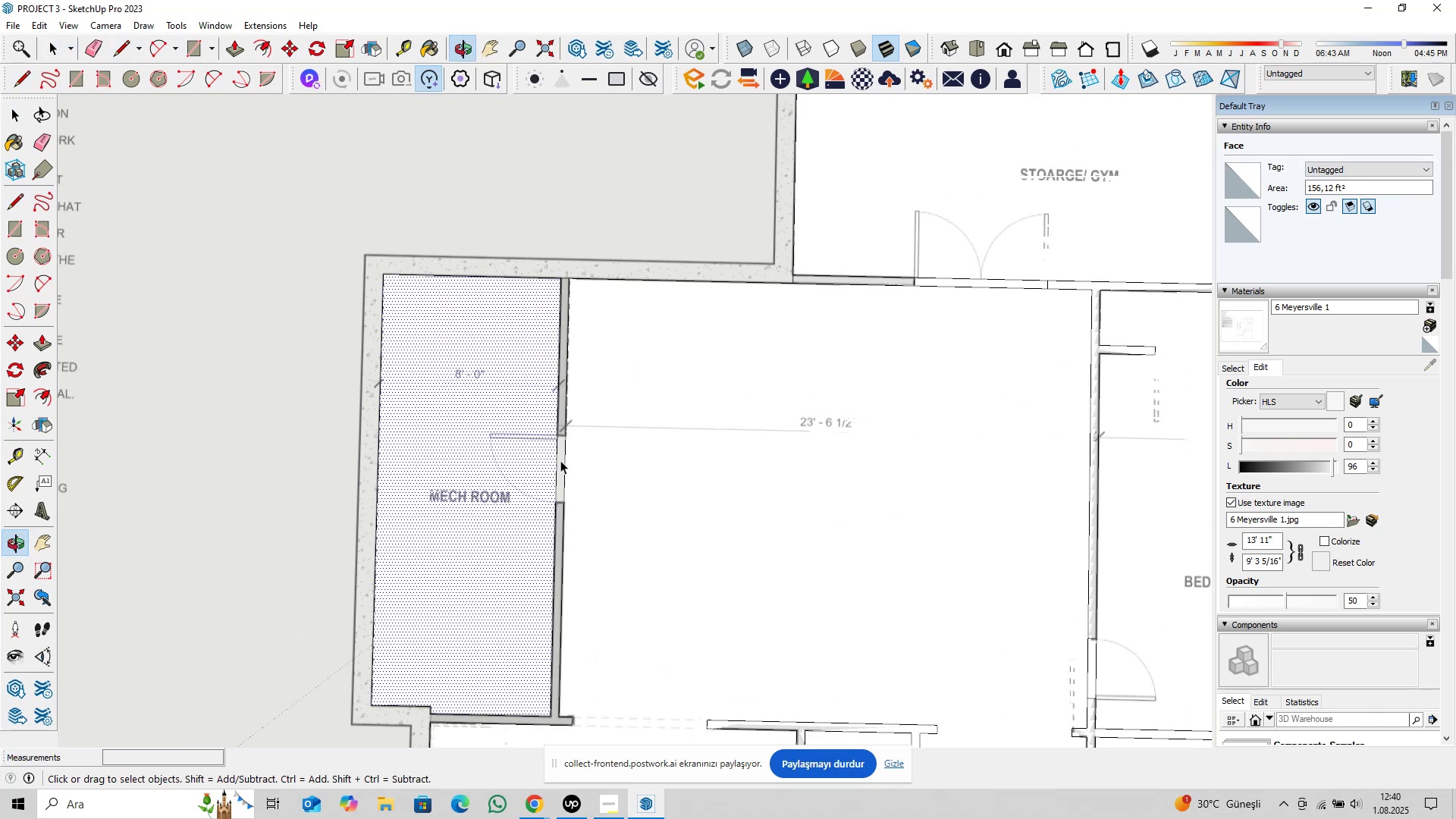 
scroll: coordinate [557, 443], scroll_direction: up, amount: 11.0
 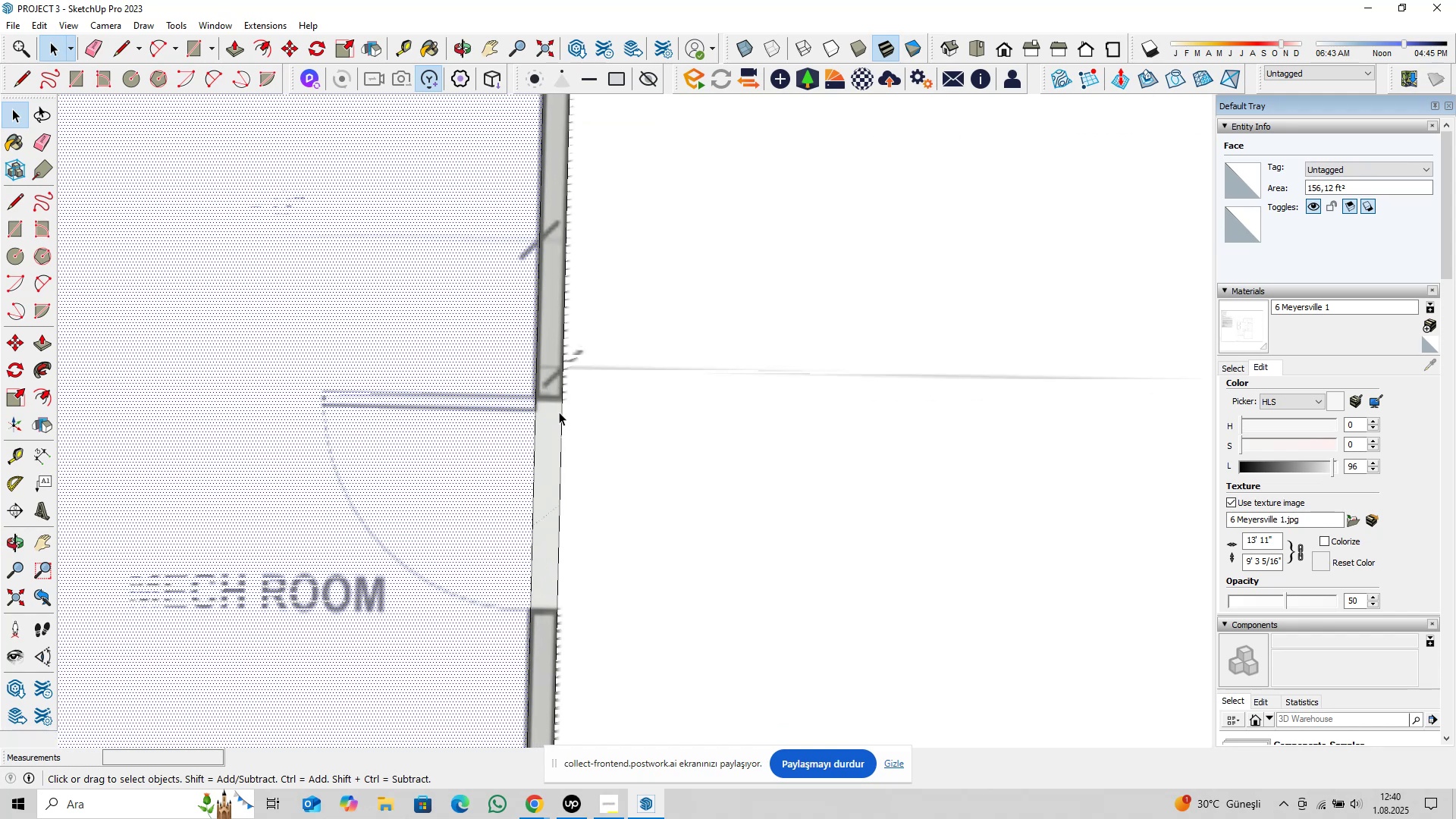 
scroll: coordinate [560, 434], scroll_direction: down, amount: 5.0
 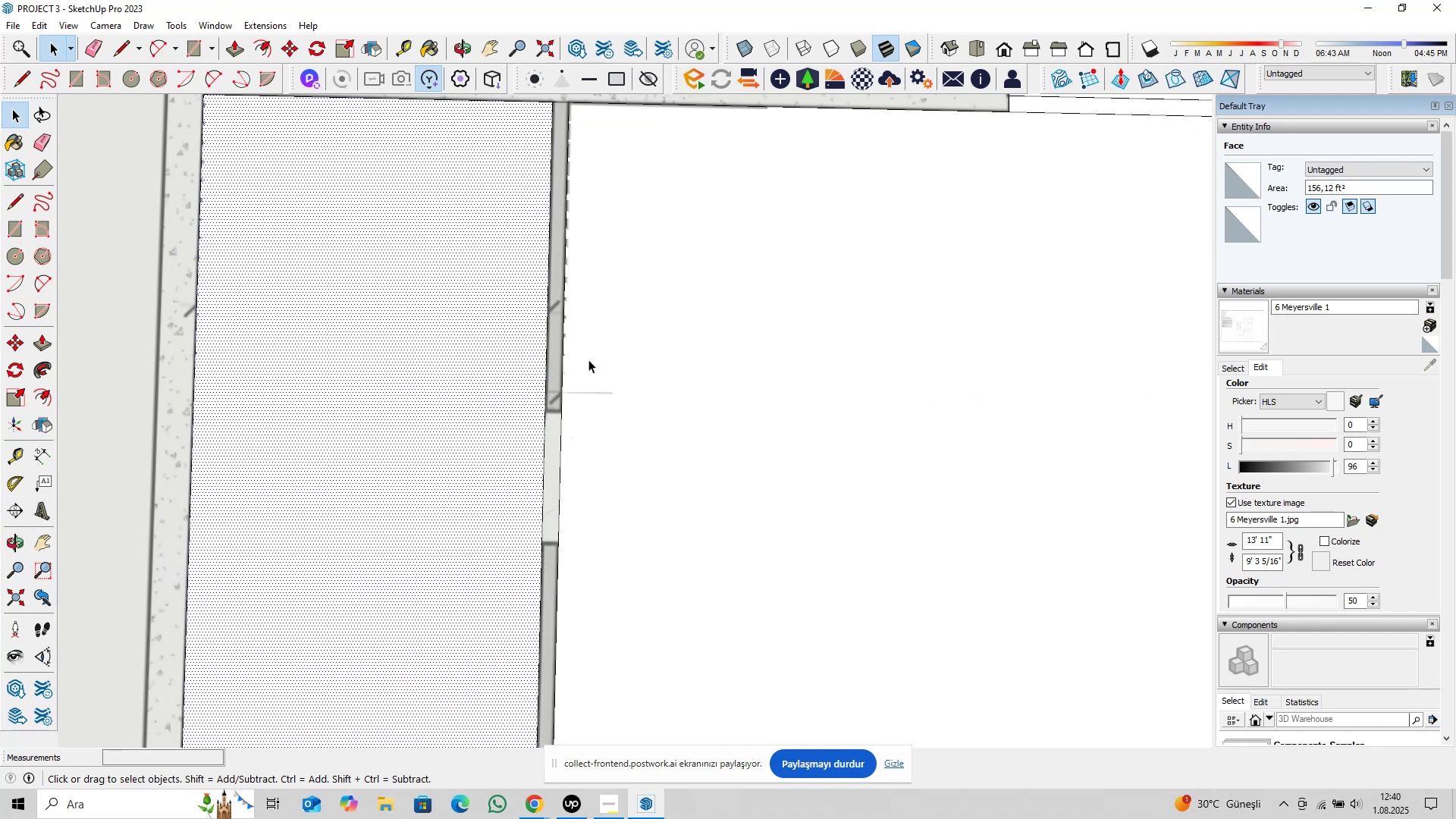 
type(pl)
 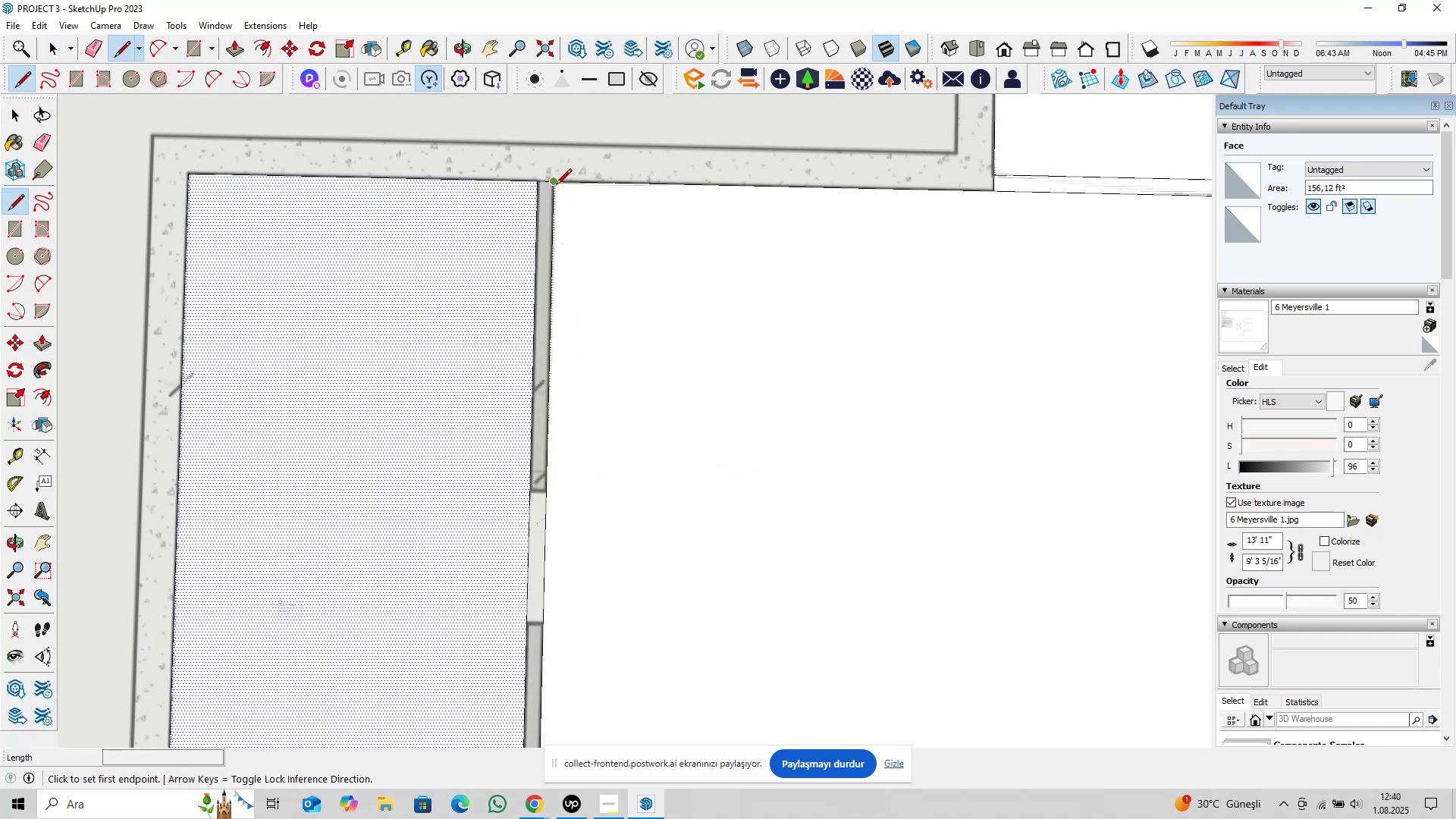 
left_click([556, 186])
 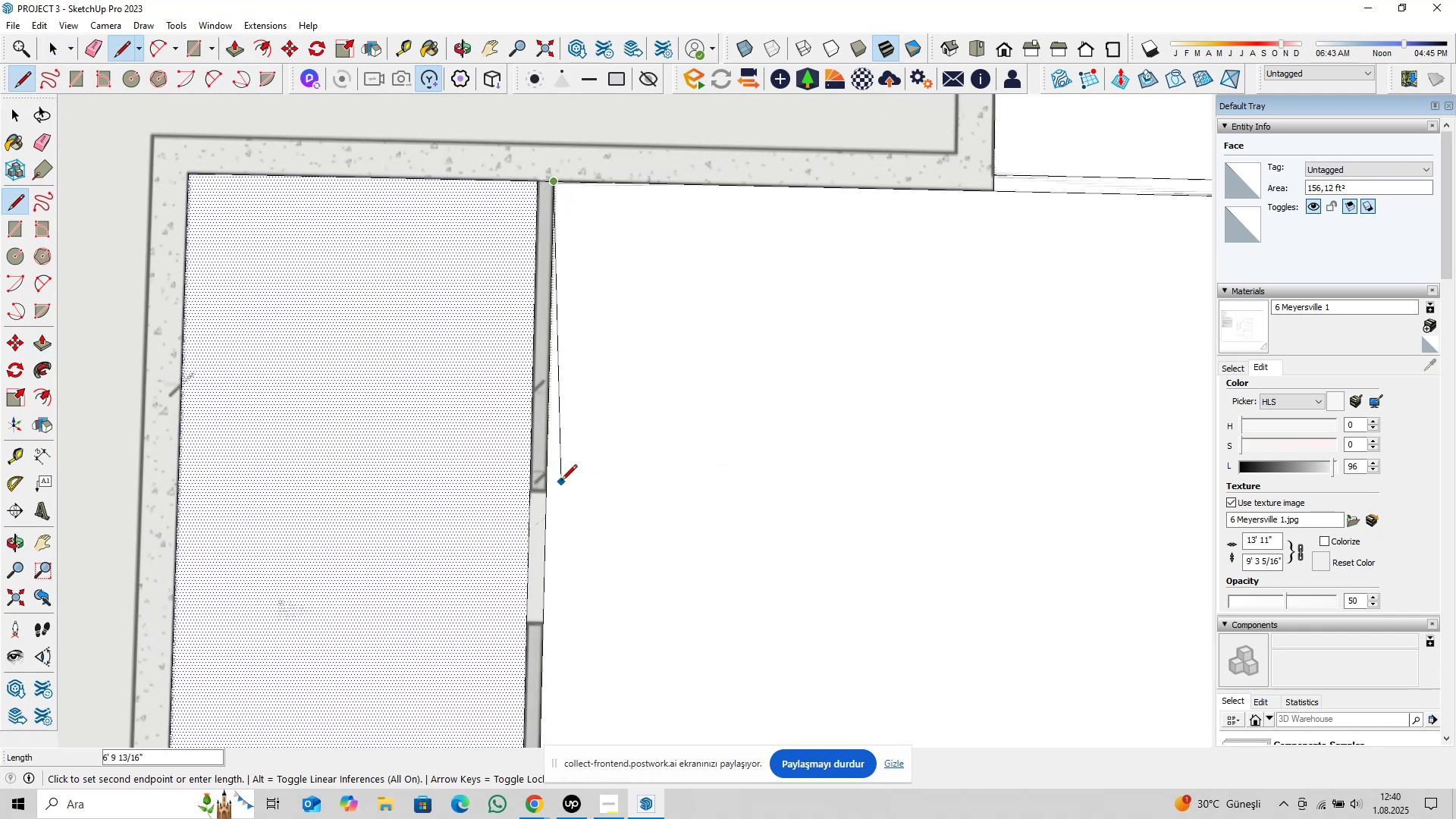 
scroll: coordinate [541, 489], scroll_direction: up, amount: 16.0
 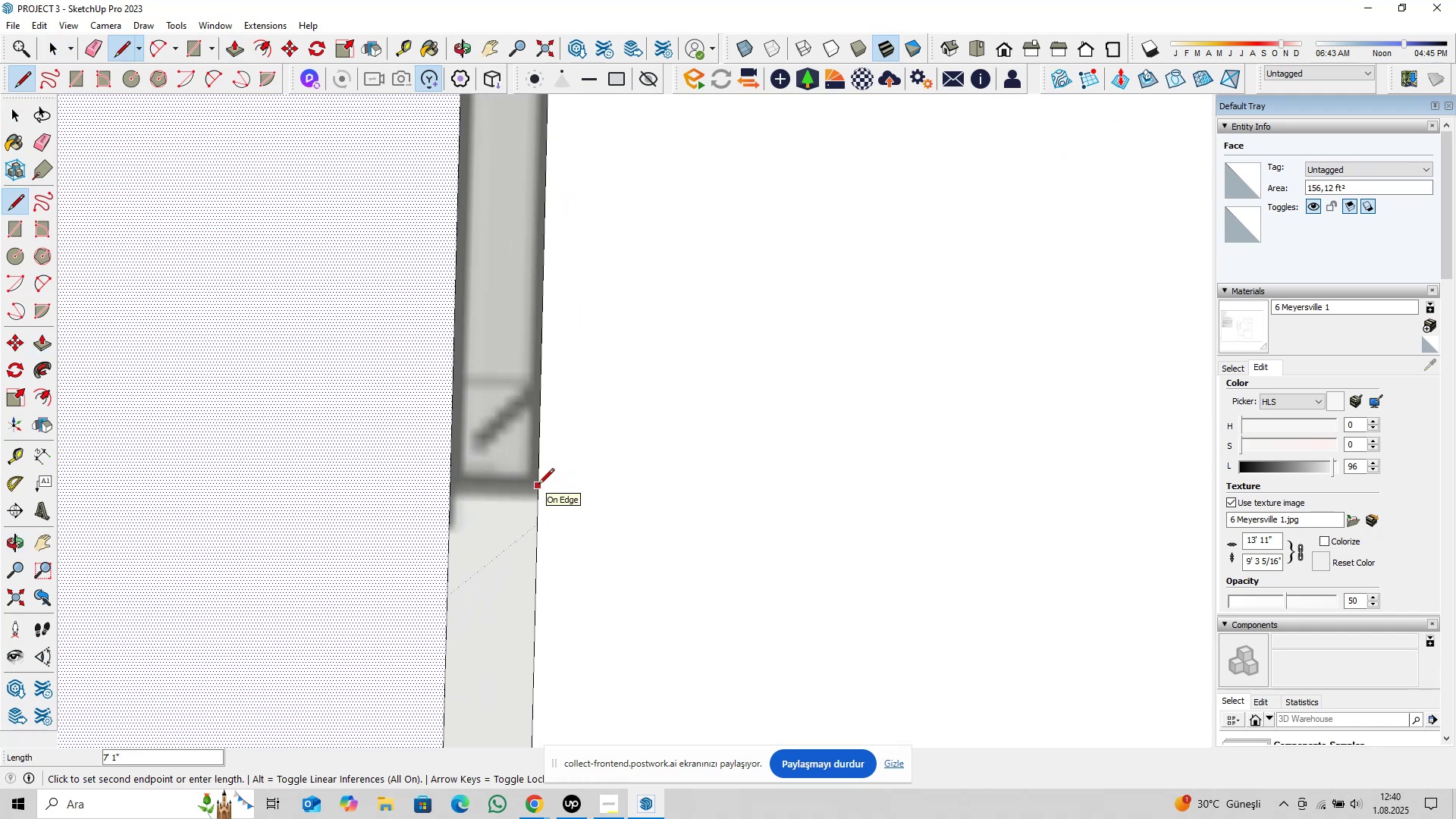 
type(7@1)
 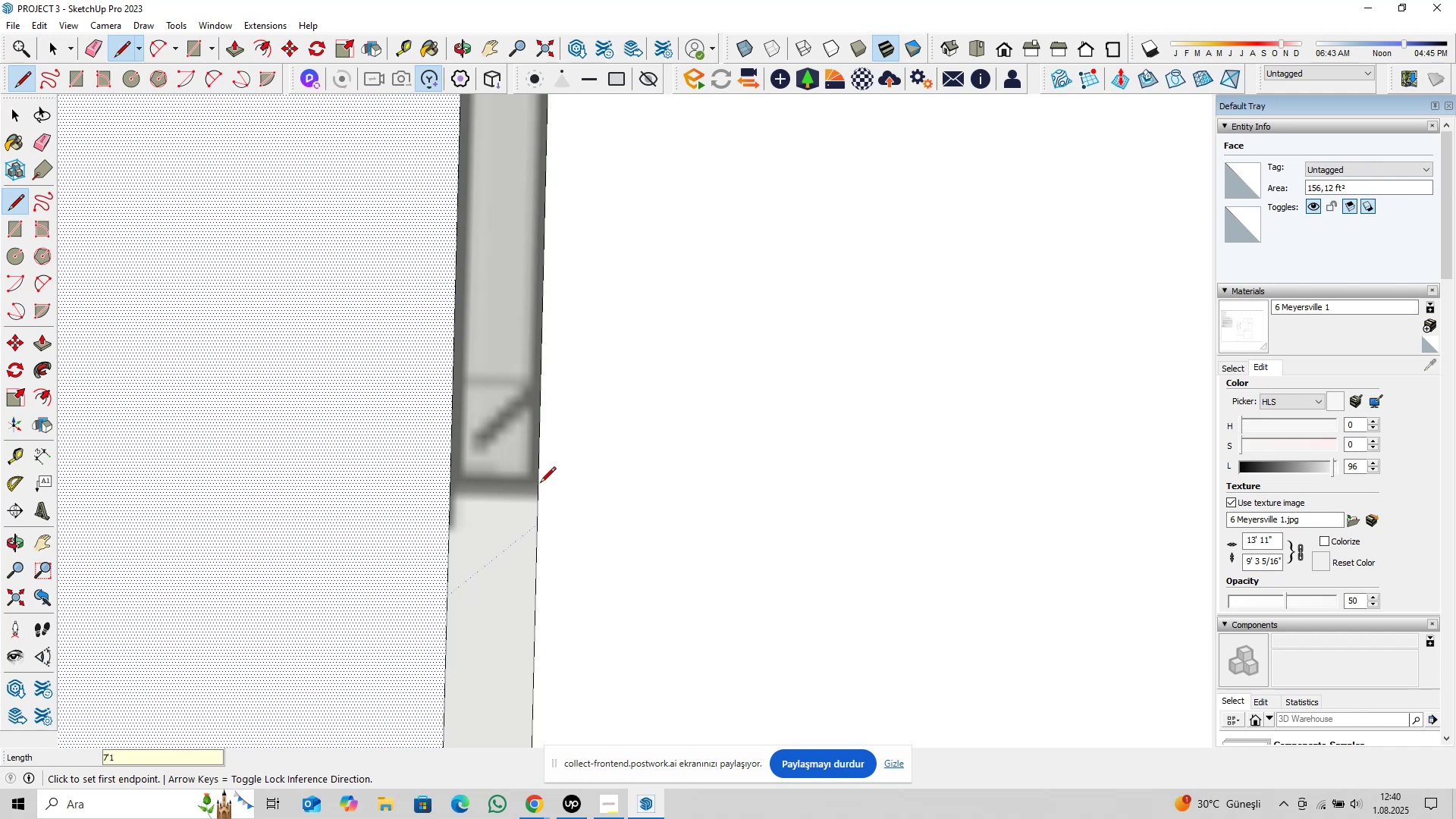 
 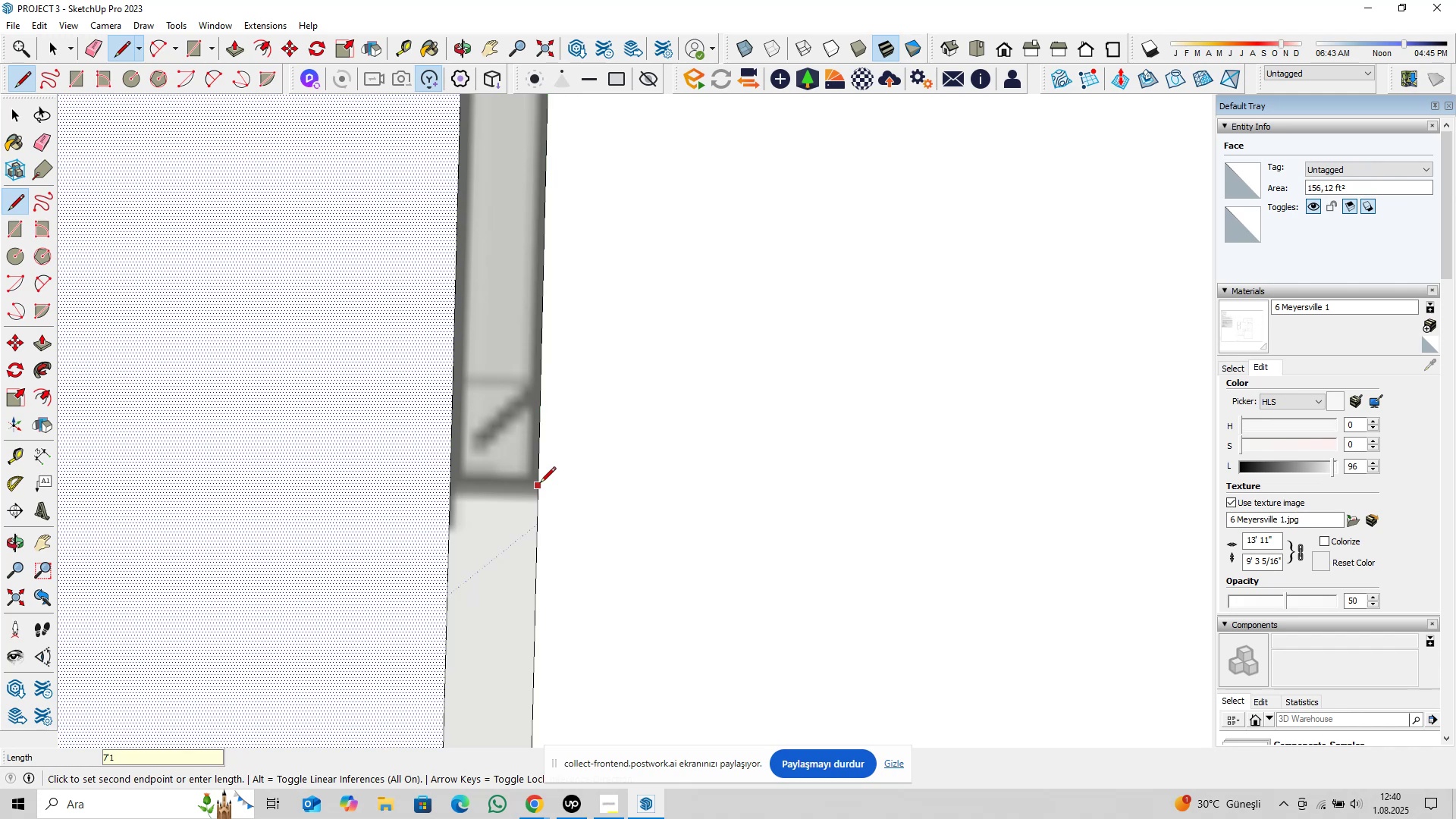 
key(Enter)
 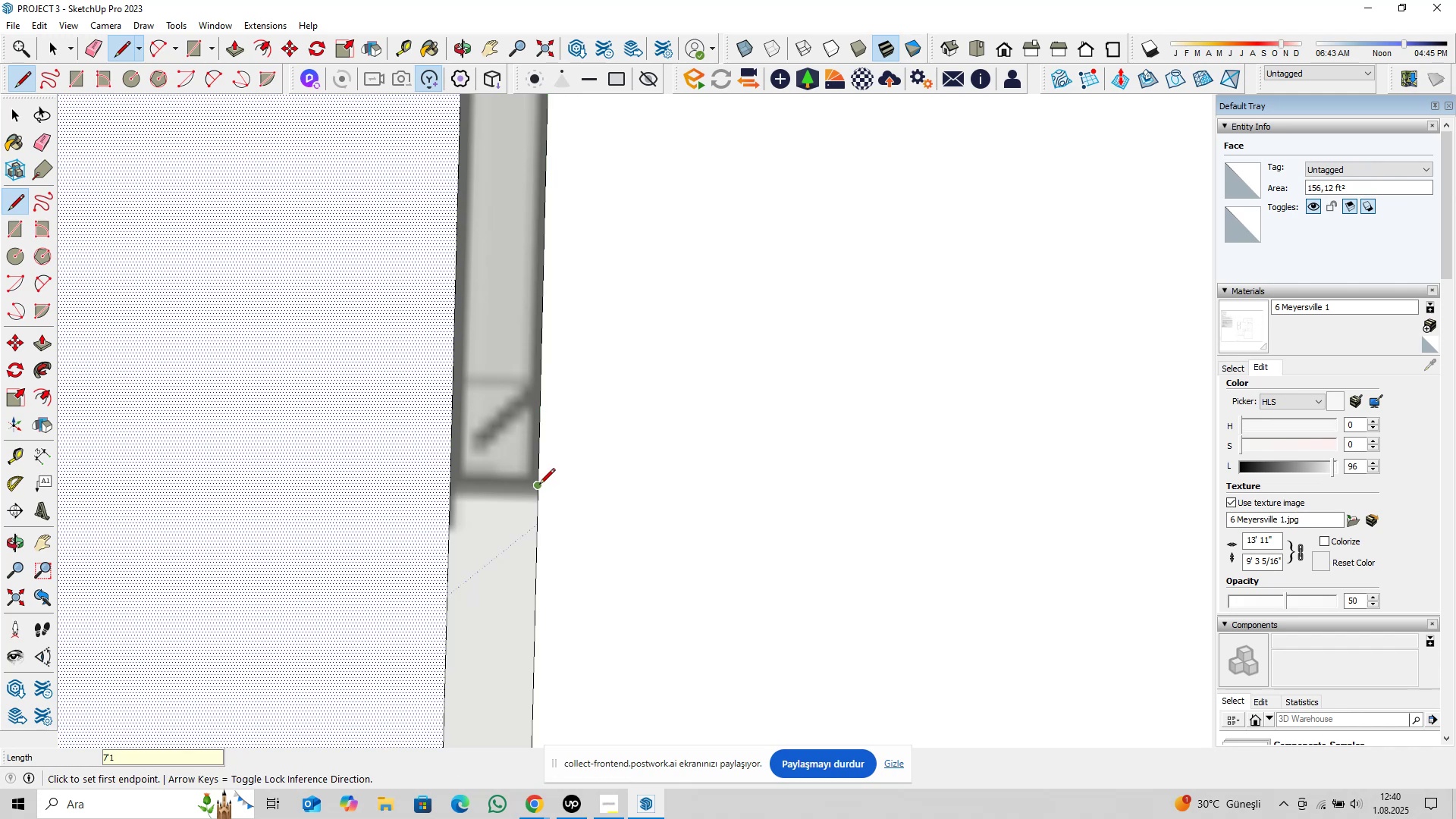 
left_click([539, 485])
 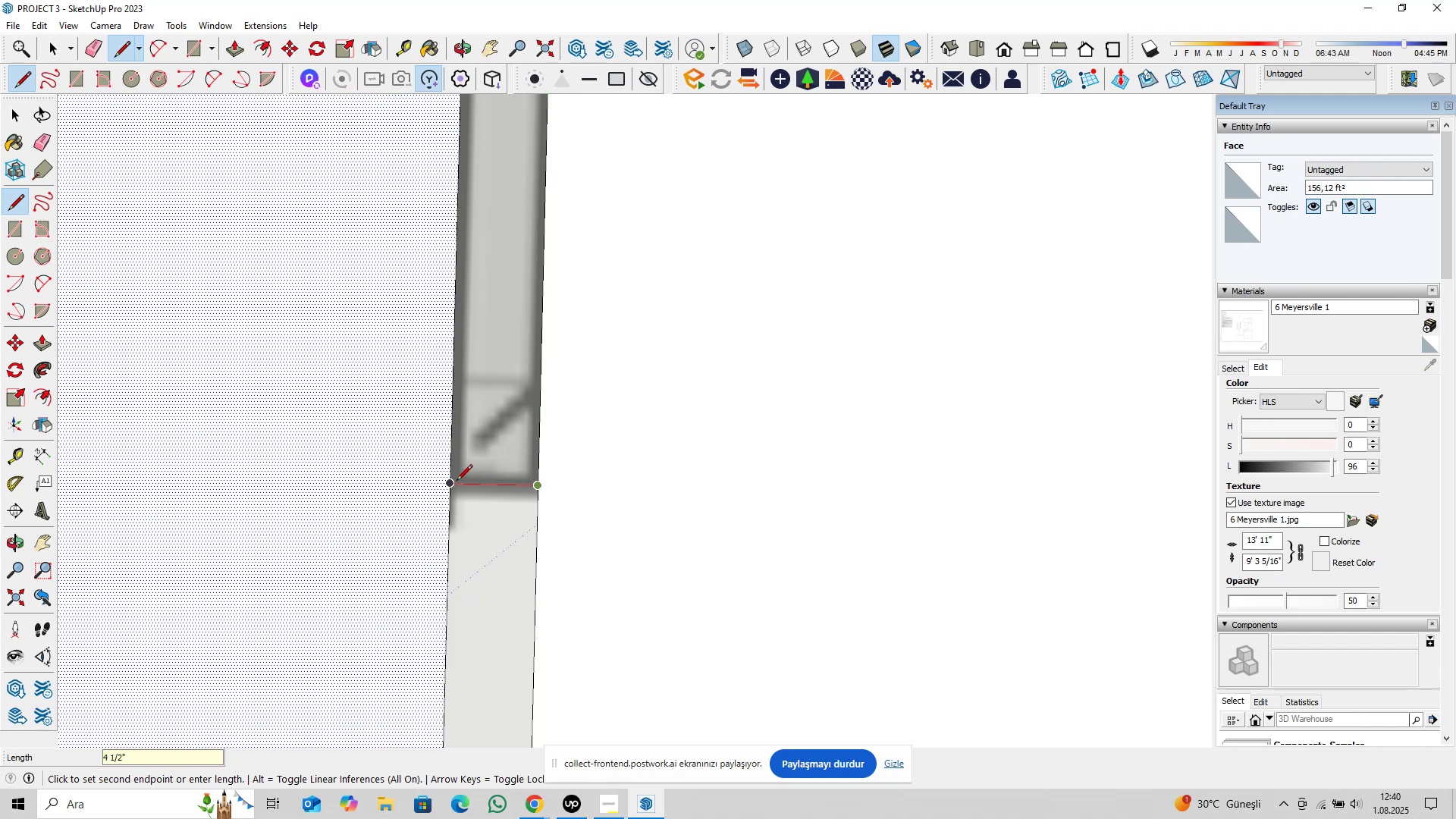 
left_click([457, 482])
 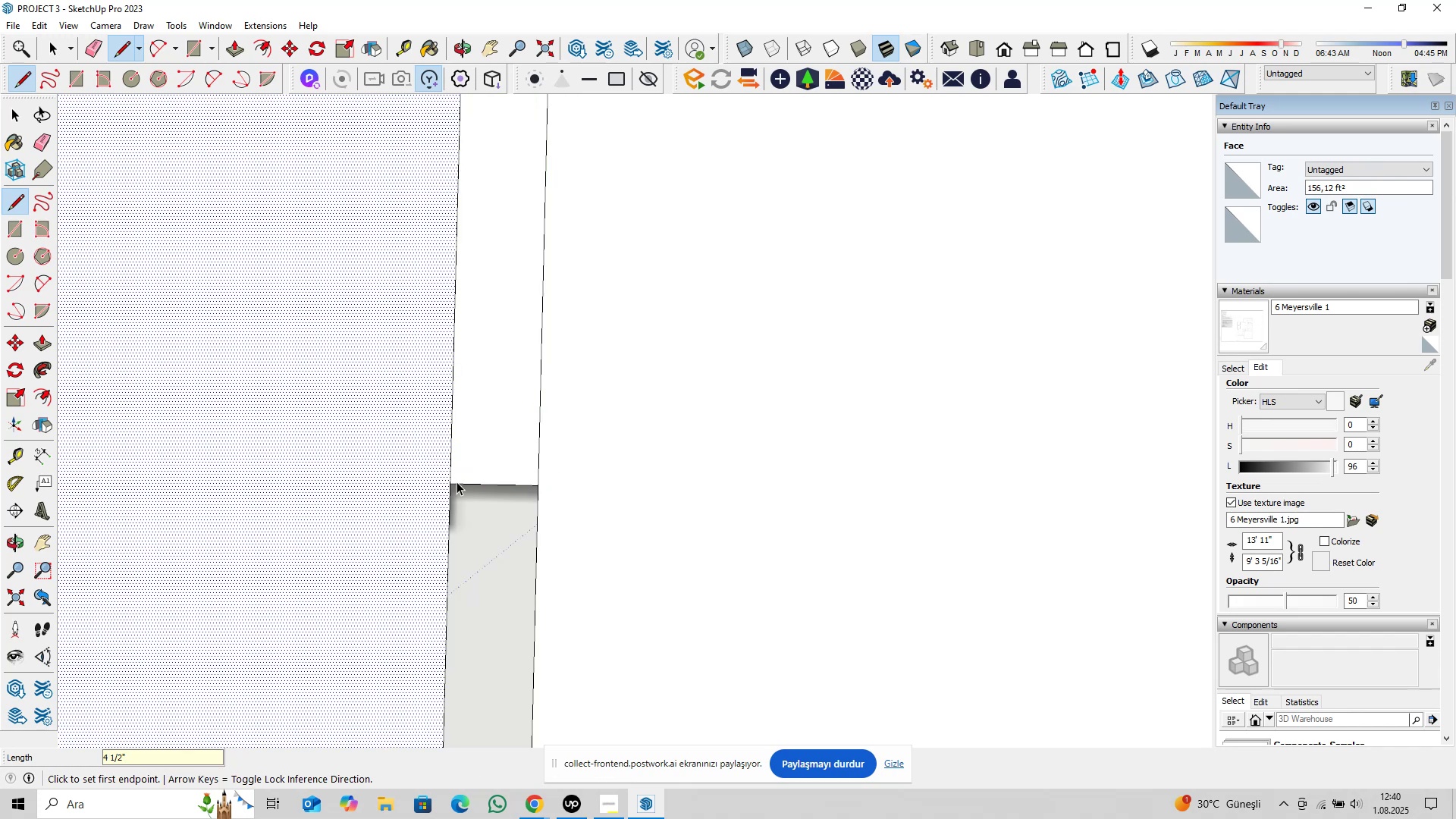 
key(Space)
 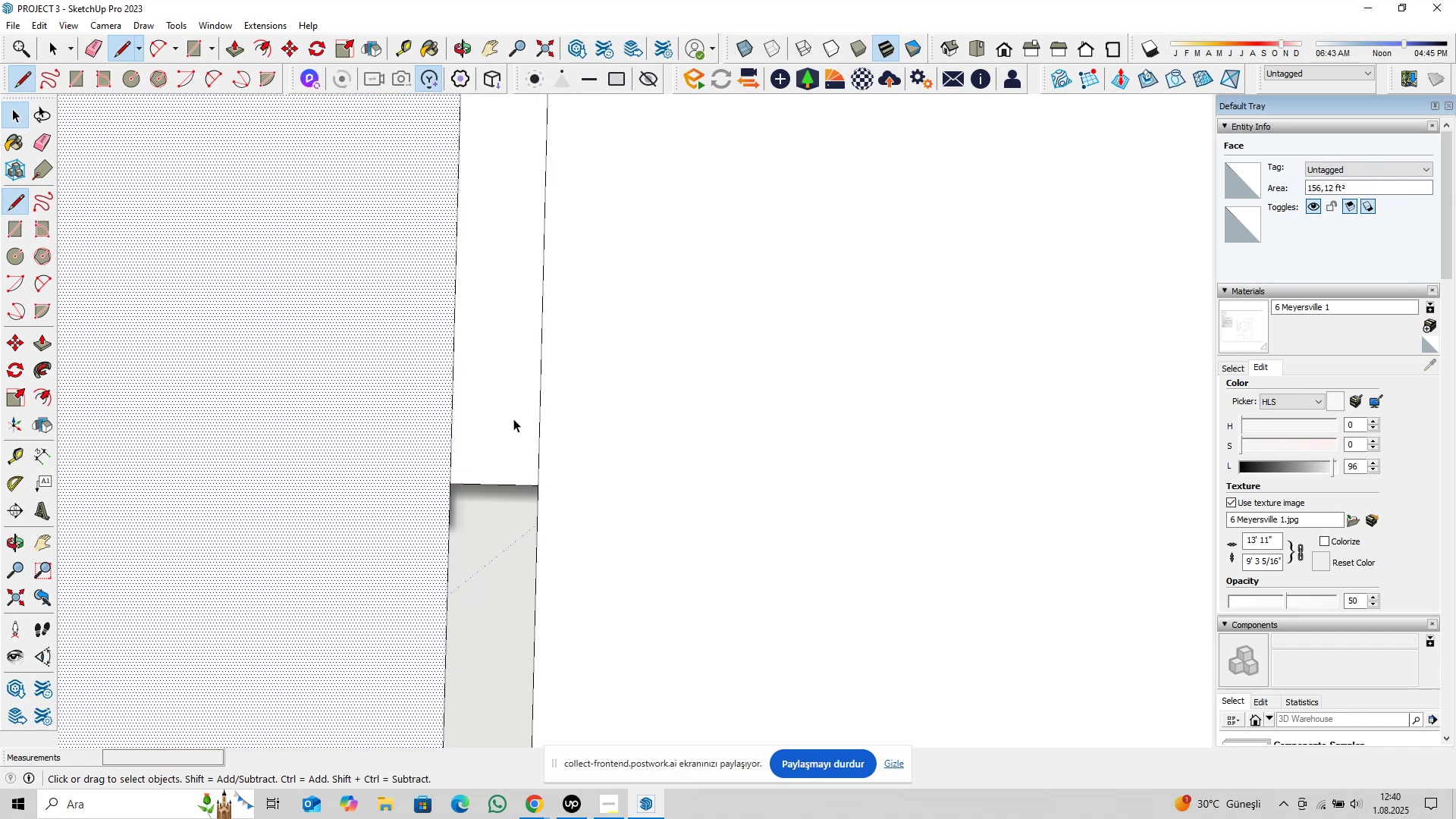 
double_click([513, 419])
 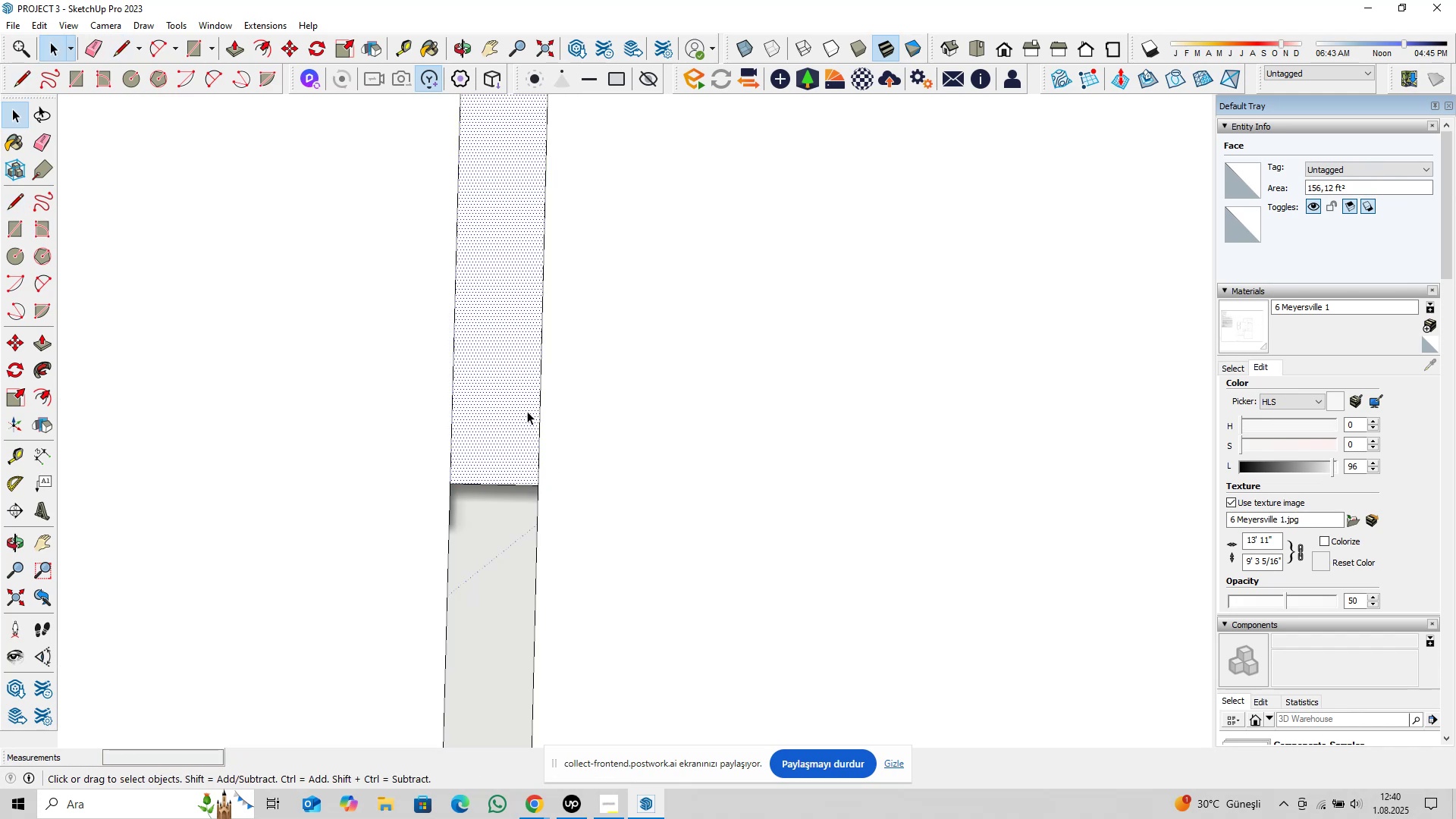 
scroll: coordinate [548, 471], scroll_direction: down, amount: 12.0
 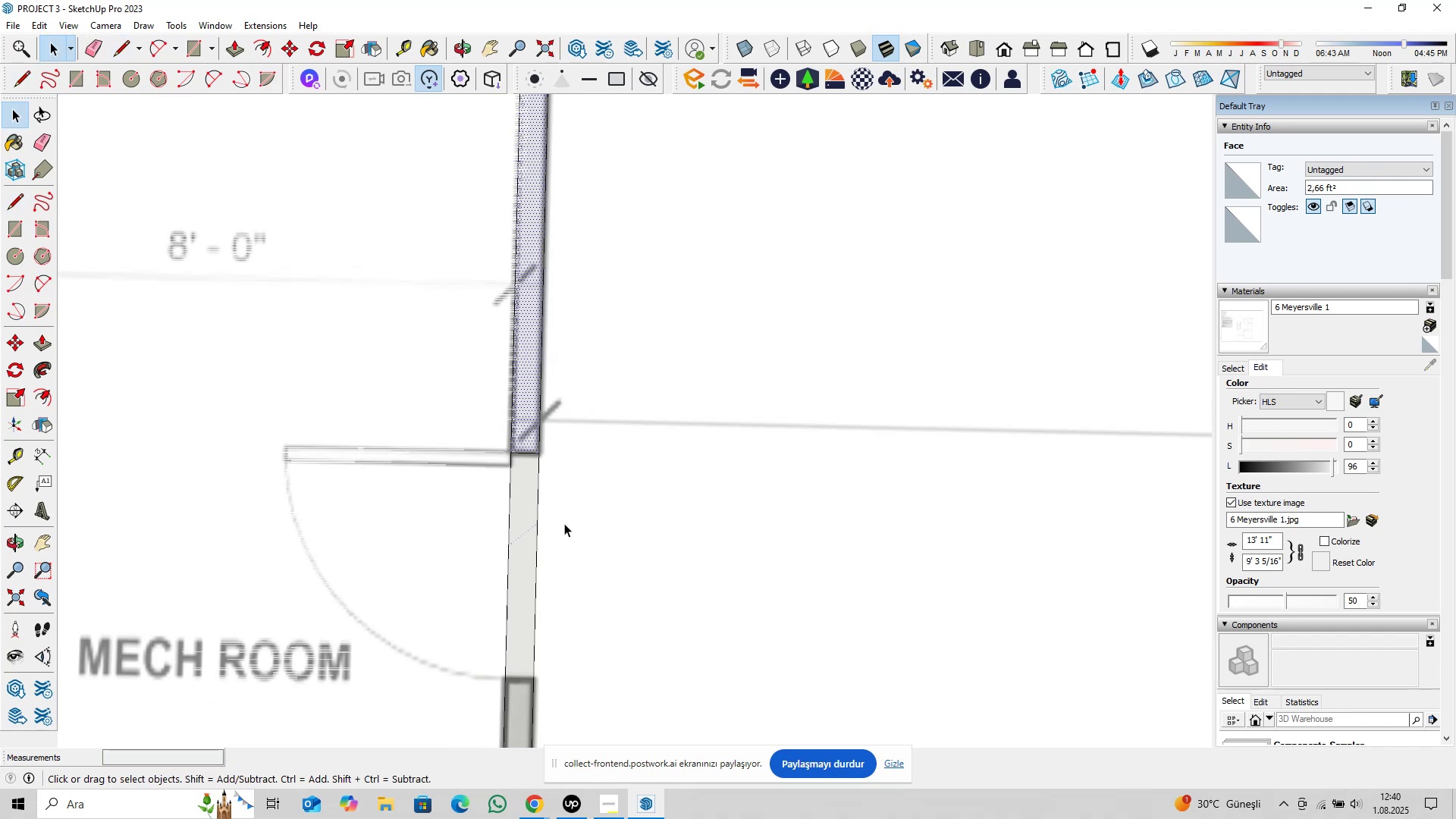 
hold_key(key=ShiftLeft, duration=0.3)
 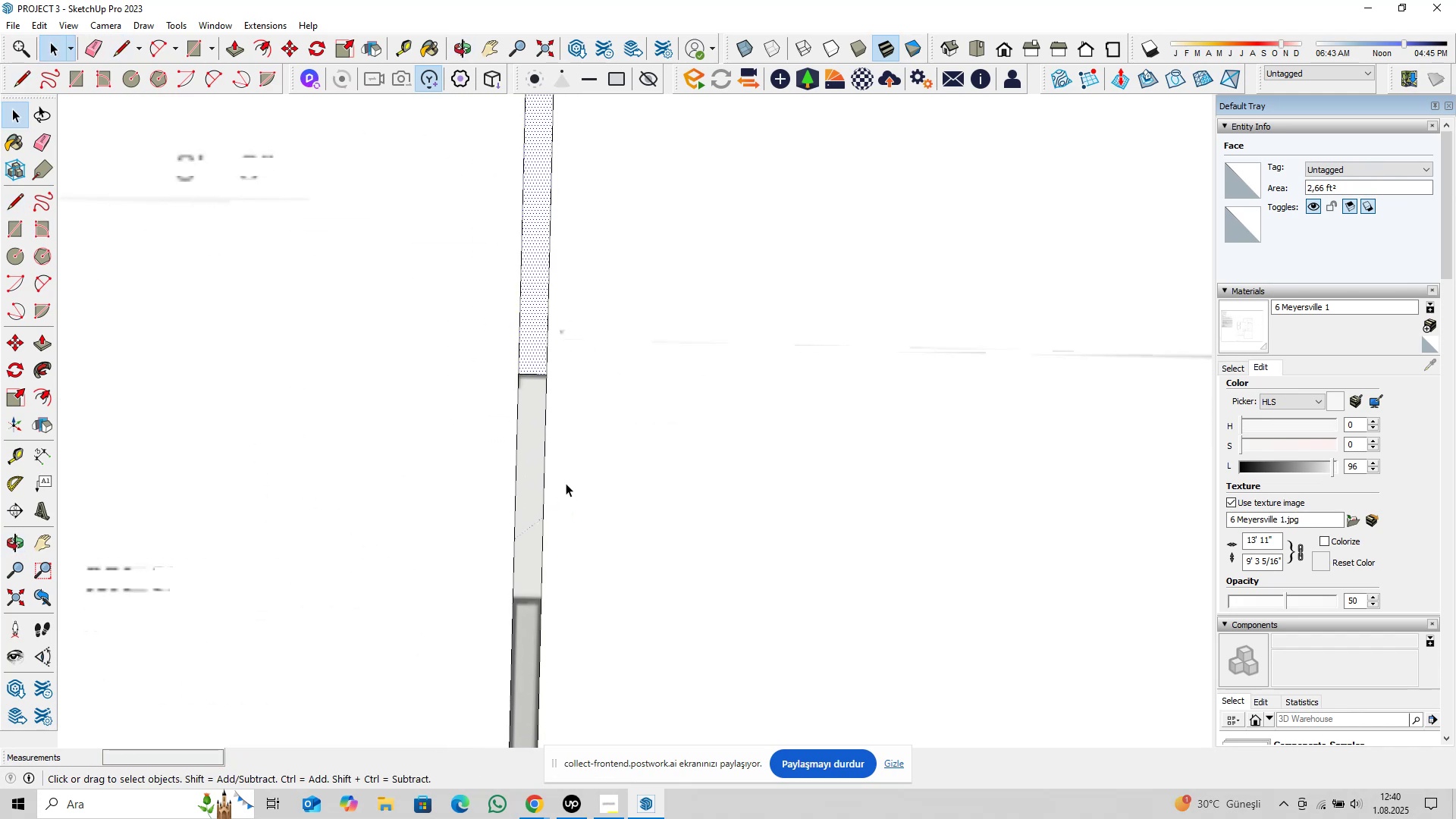 
type(pl)
 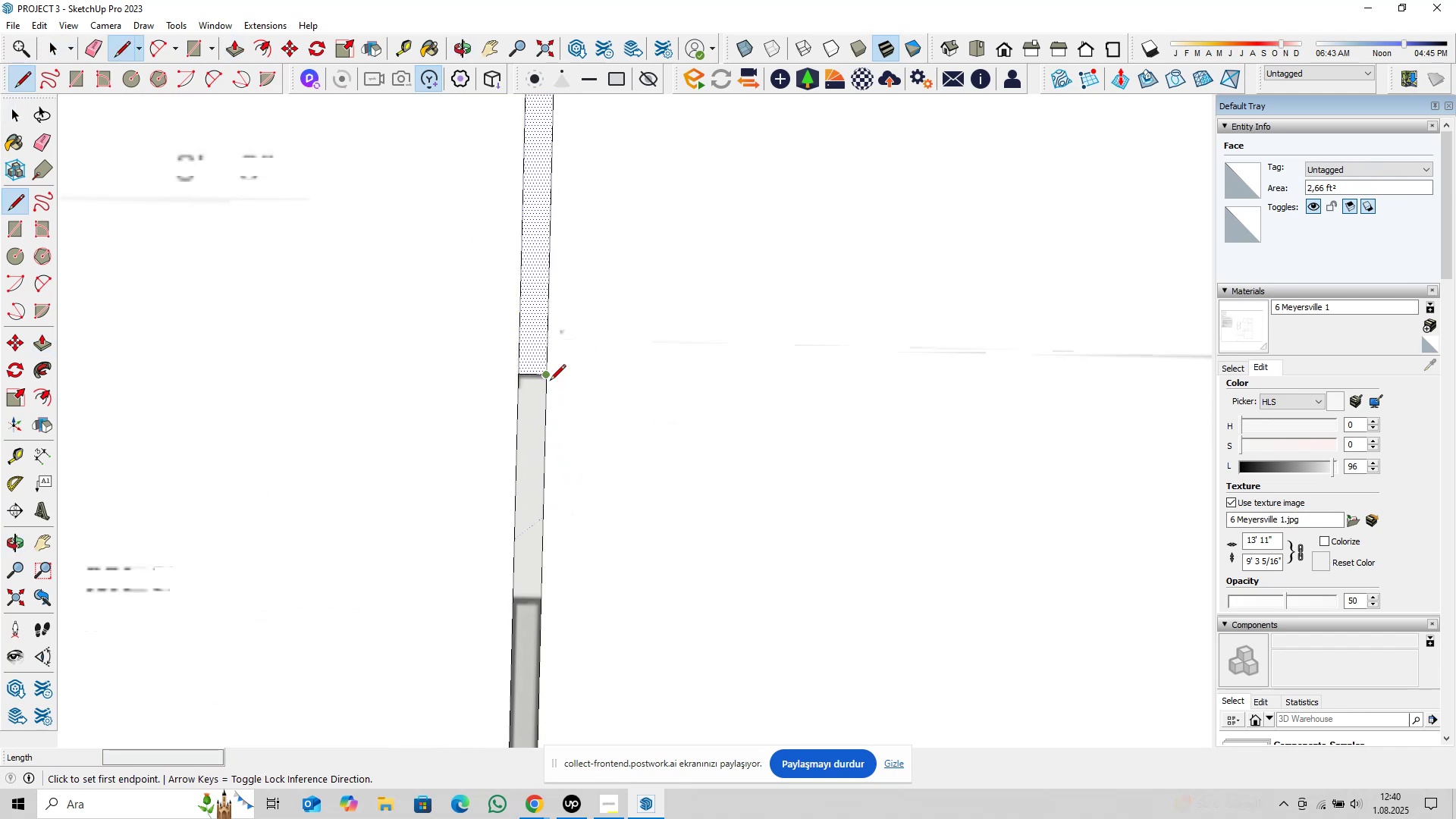 
left_click([551, 380])
 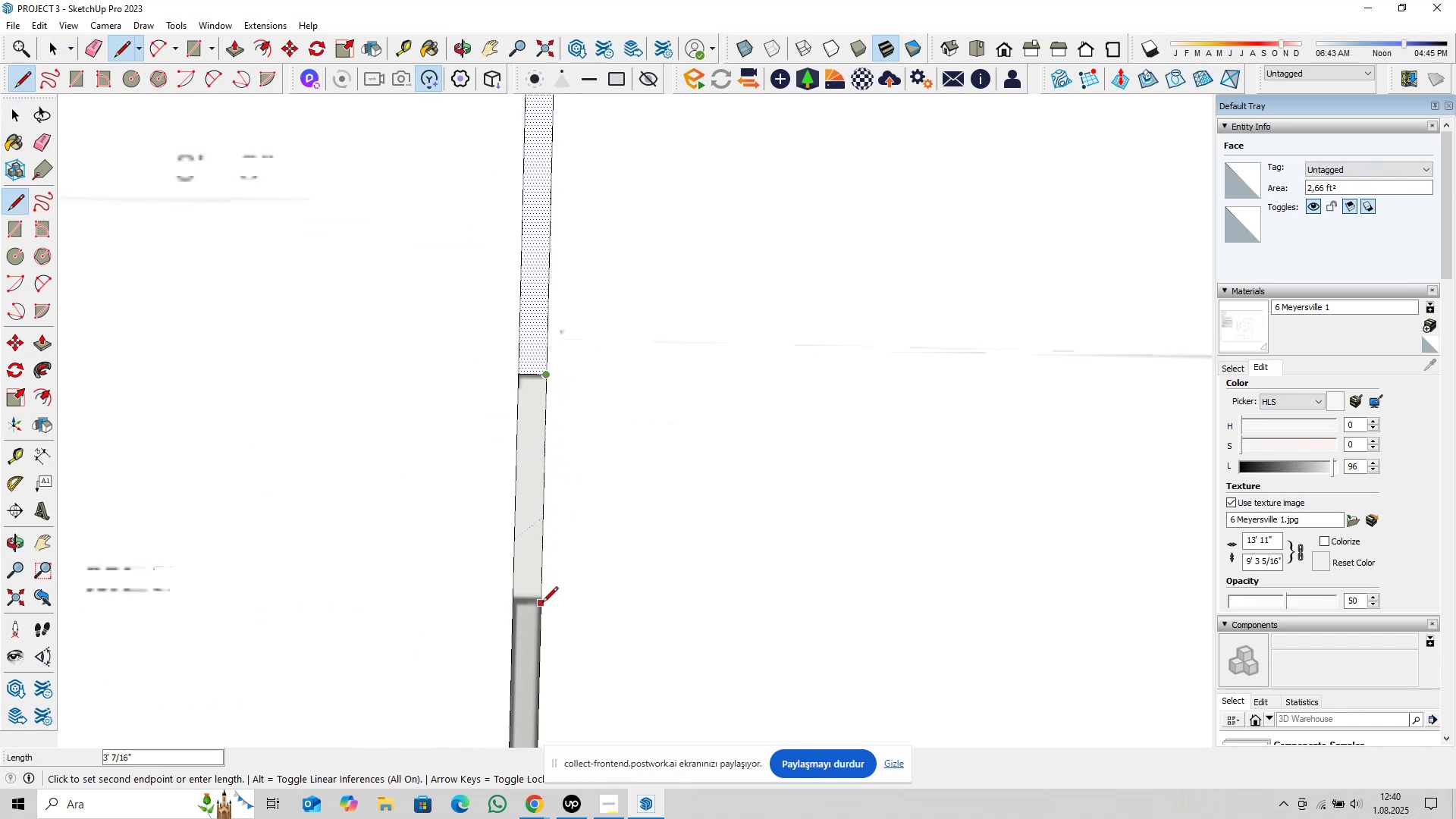 
scroll: coordinate [544, 604], scroll_direction: up, amount: 3.0
 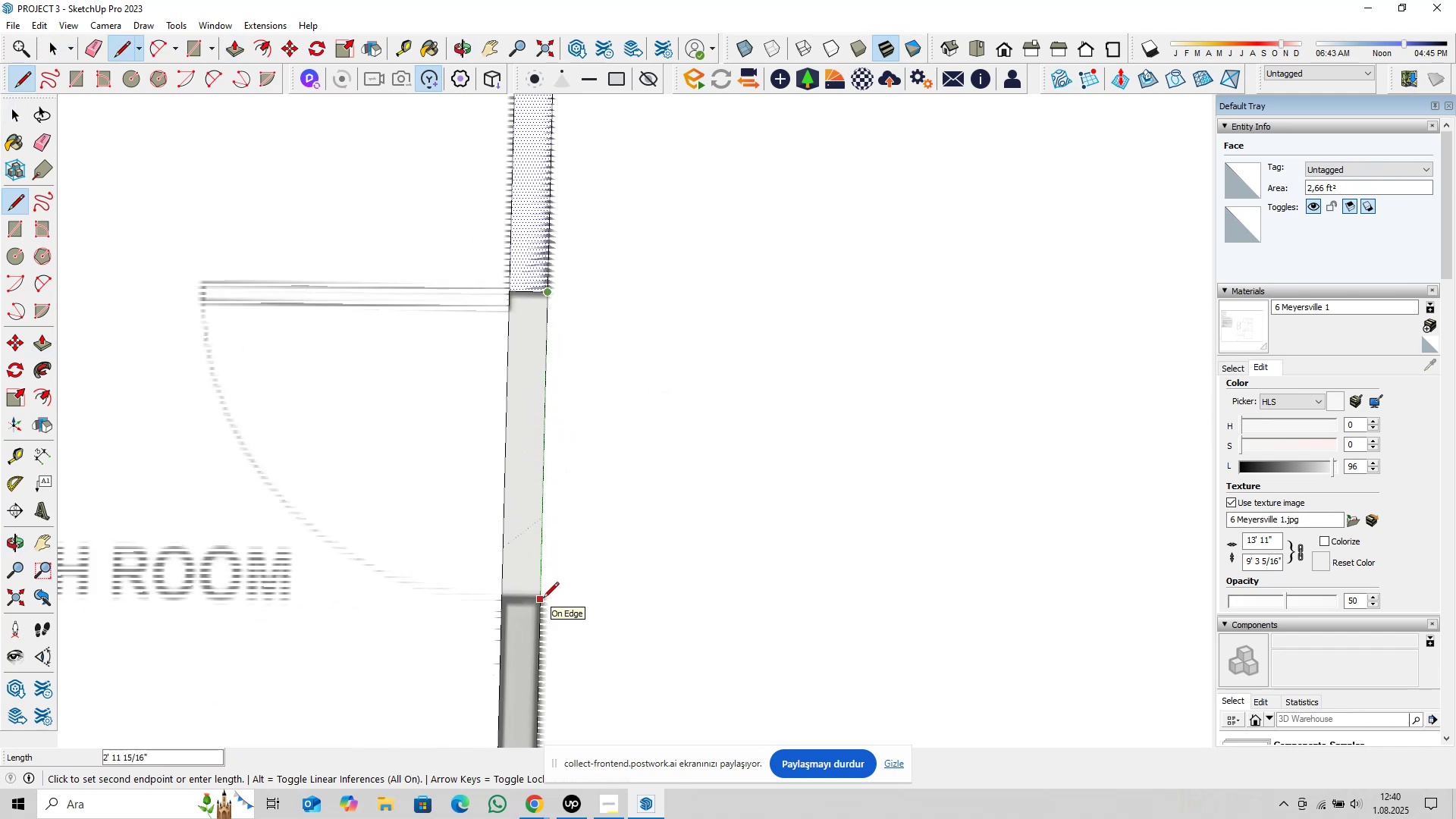 
type(3@)
 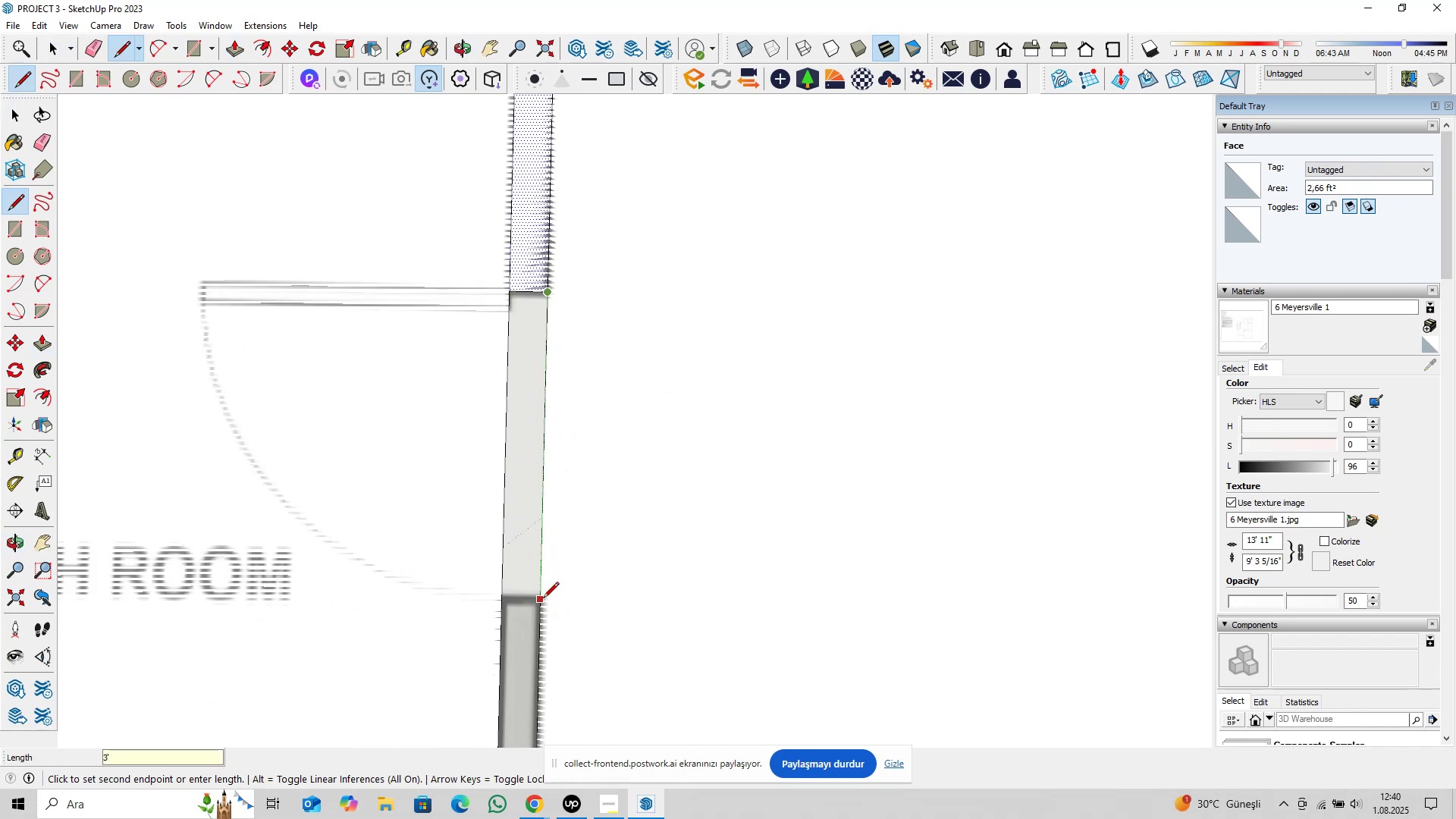 
key(Enter)
 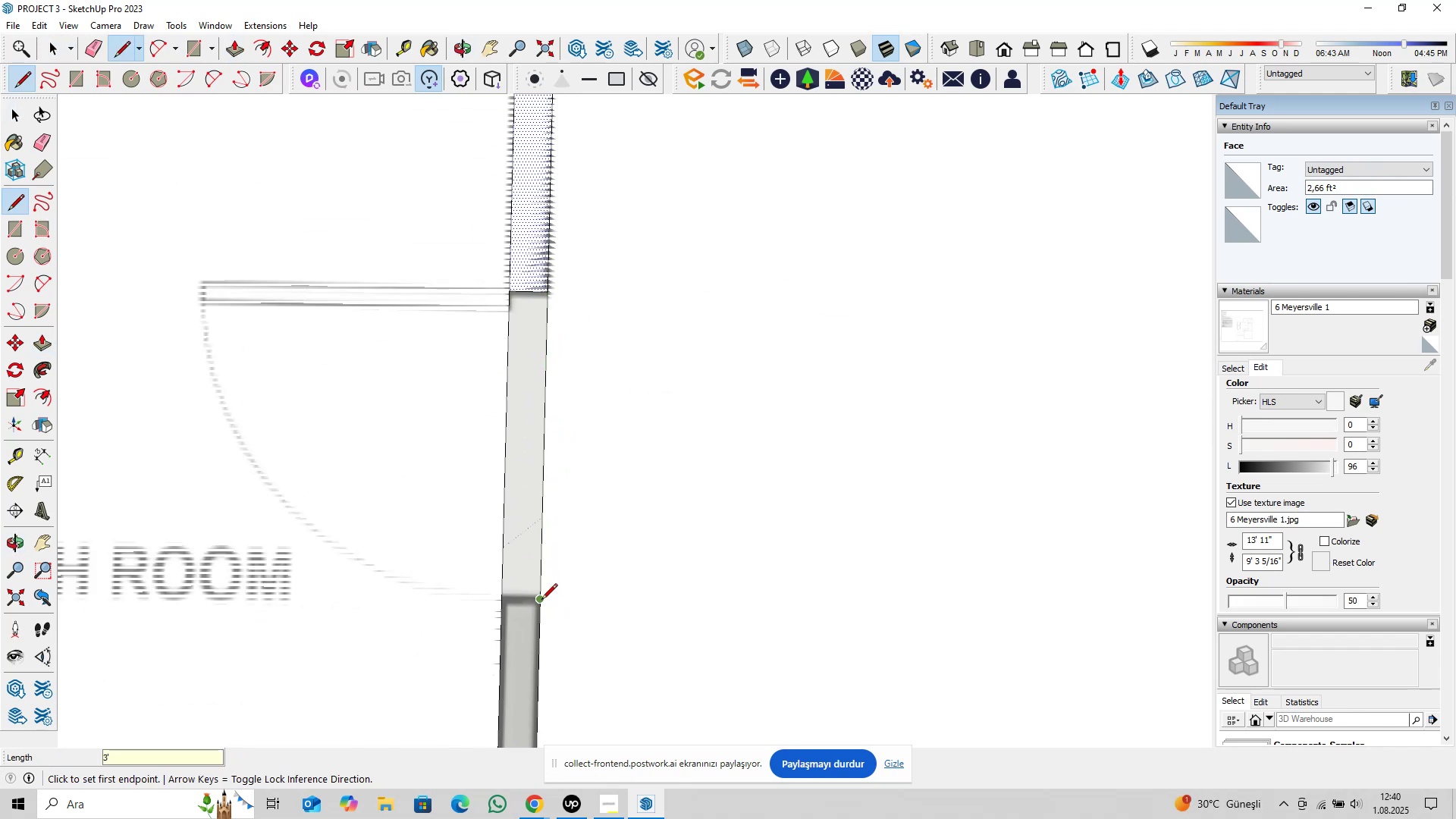 
left_click([541, 601])
 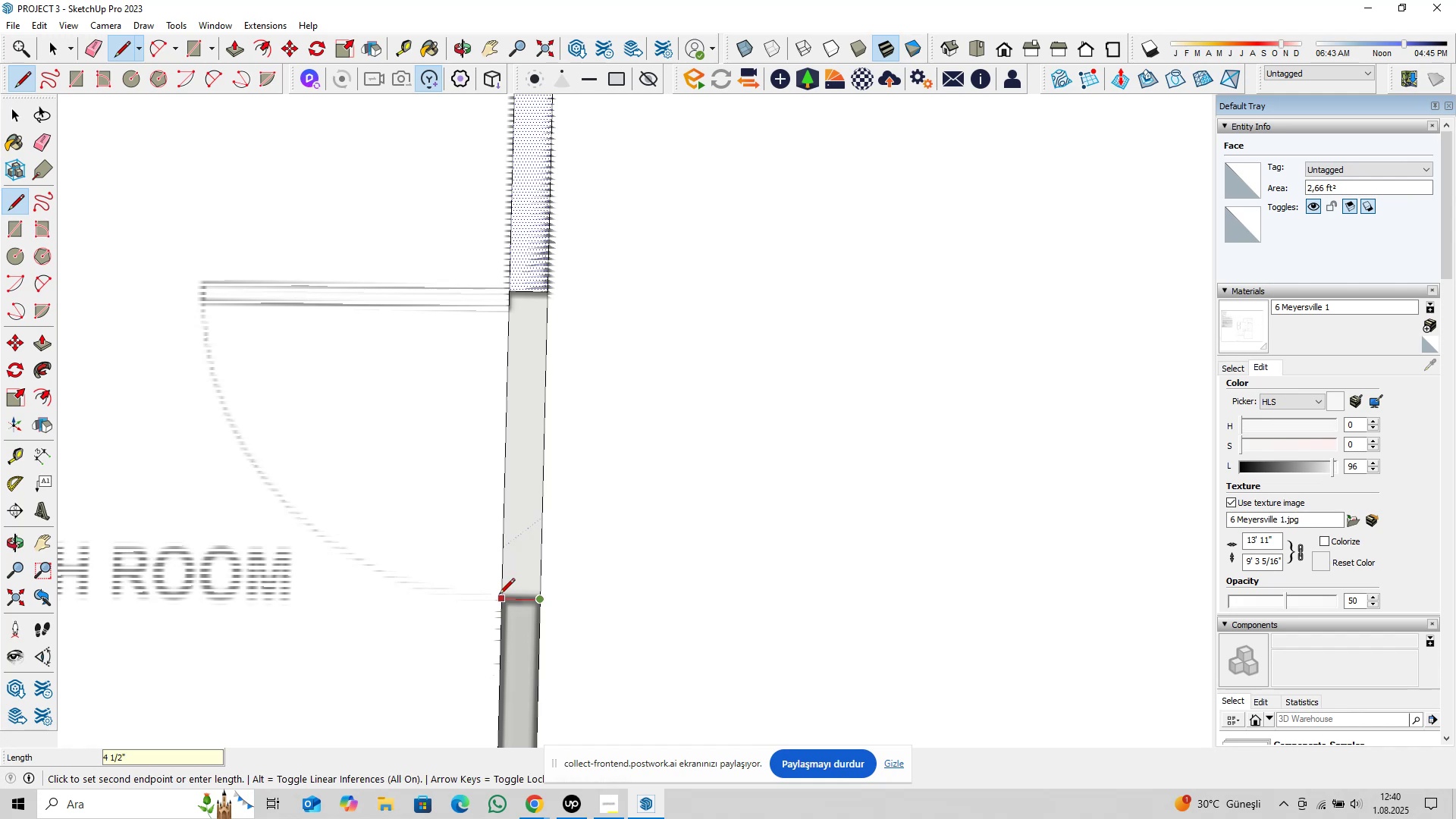 
double_click([499, 595])
 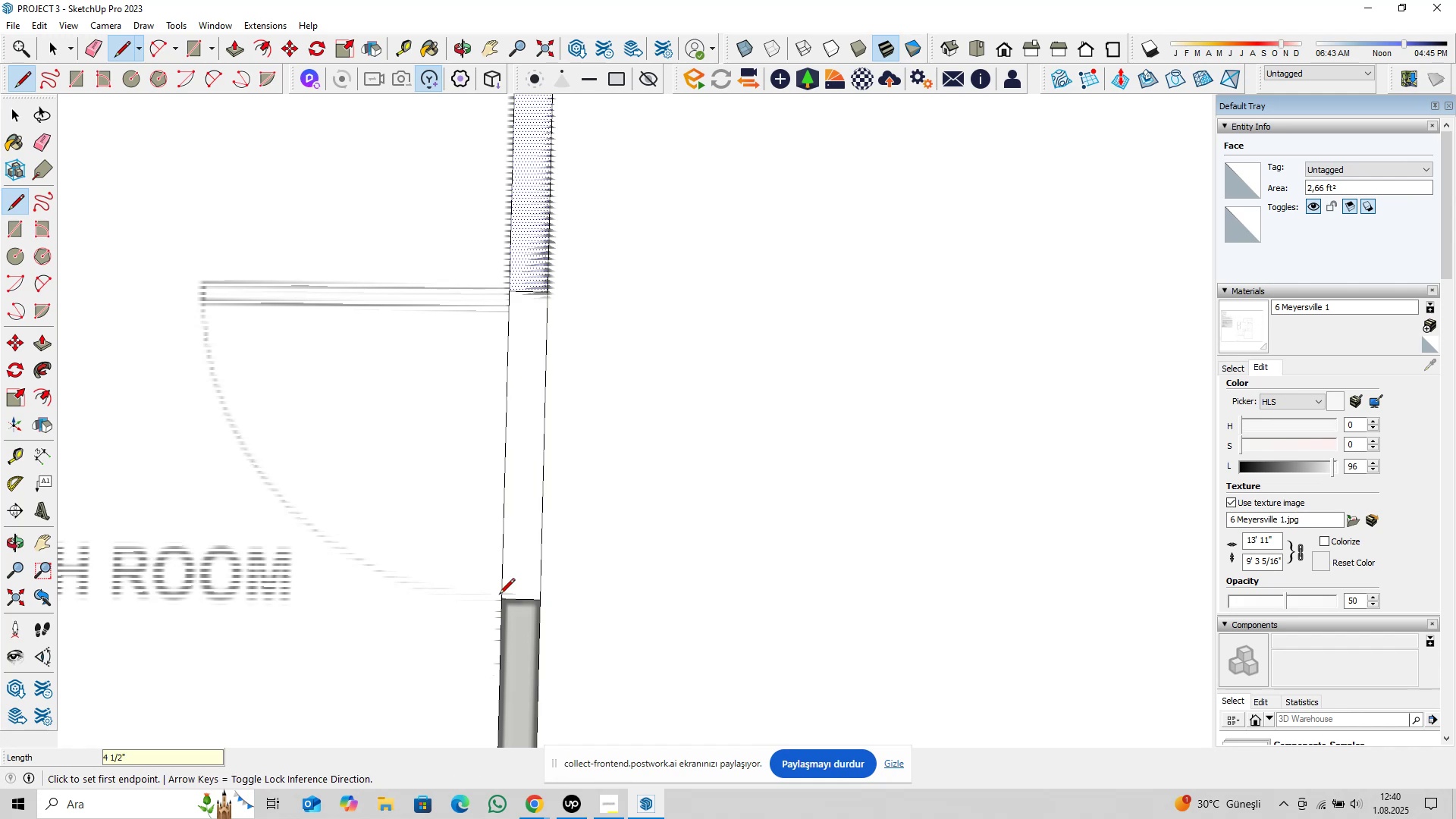 
type( pl)
 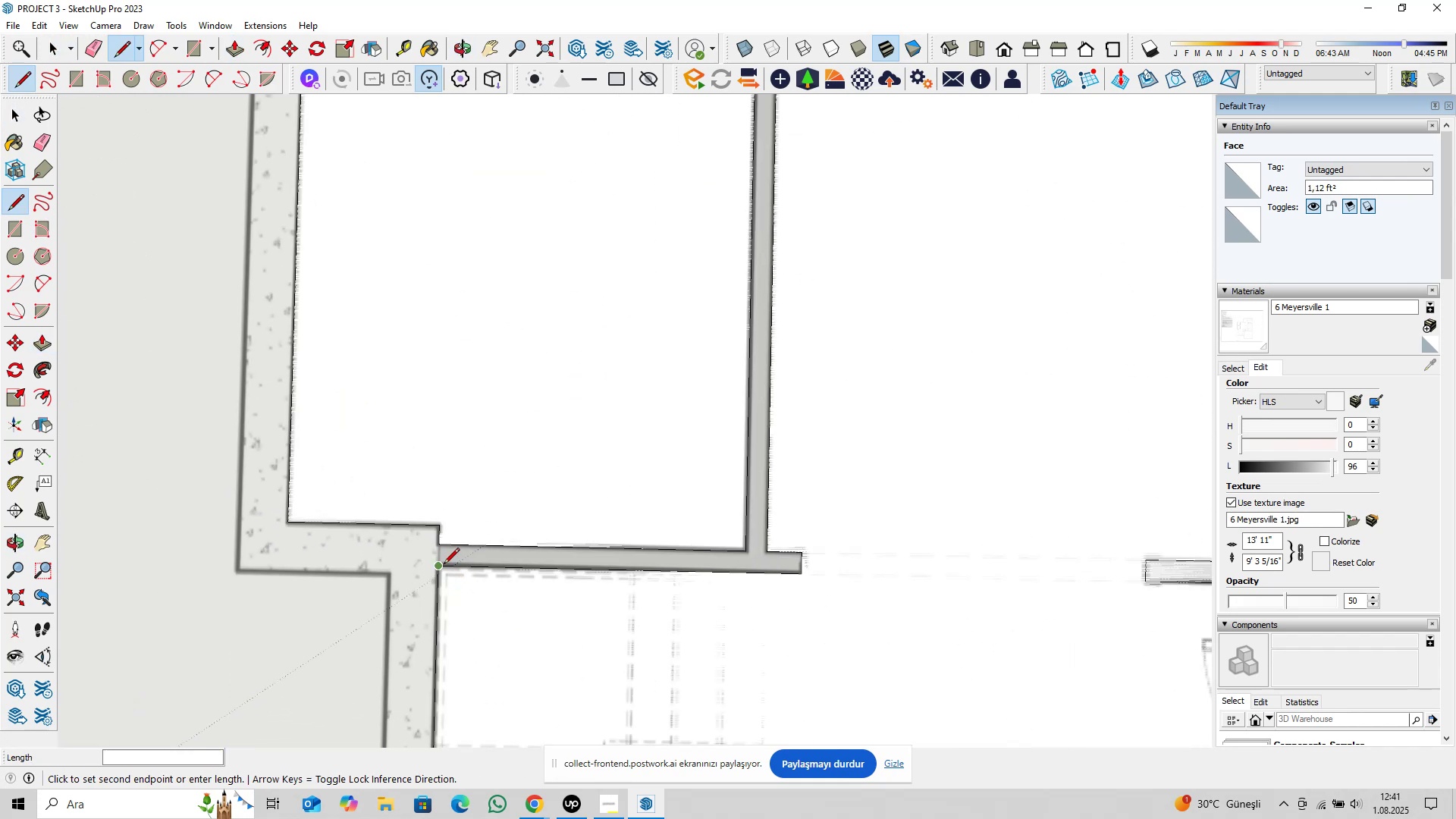 
scroll: coordinate [603, 513], scroll_direction: down, amount: 17.0
 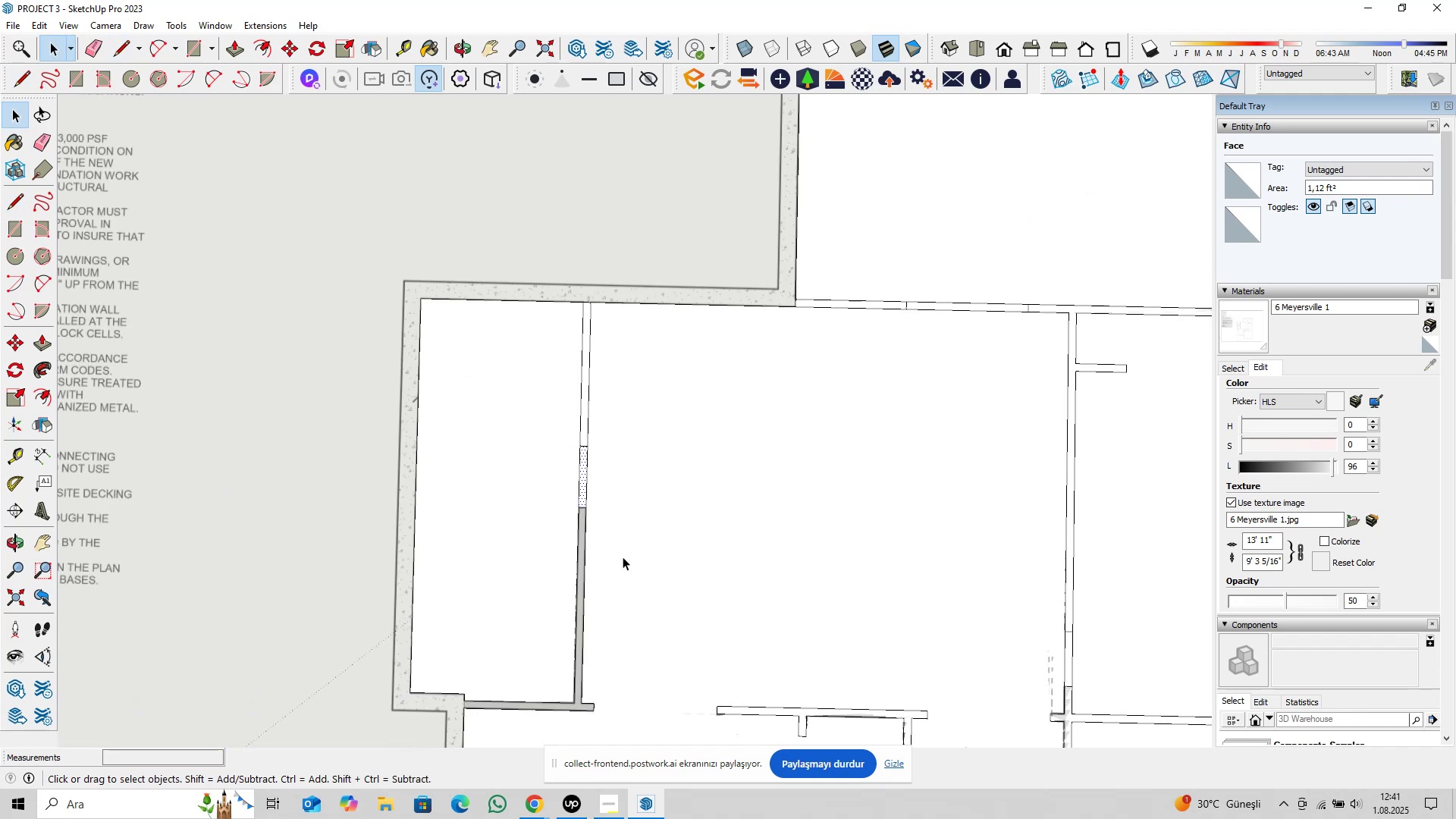 
scroll: coordinate [466, 582], scroll_direction: up, amount: 10.0
 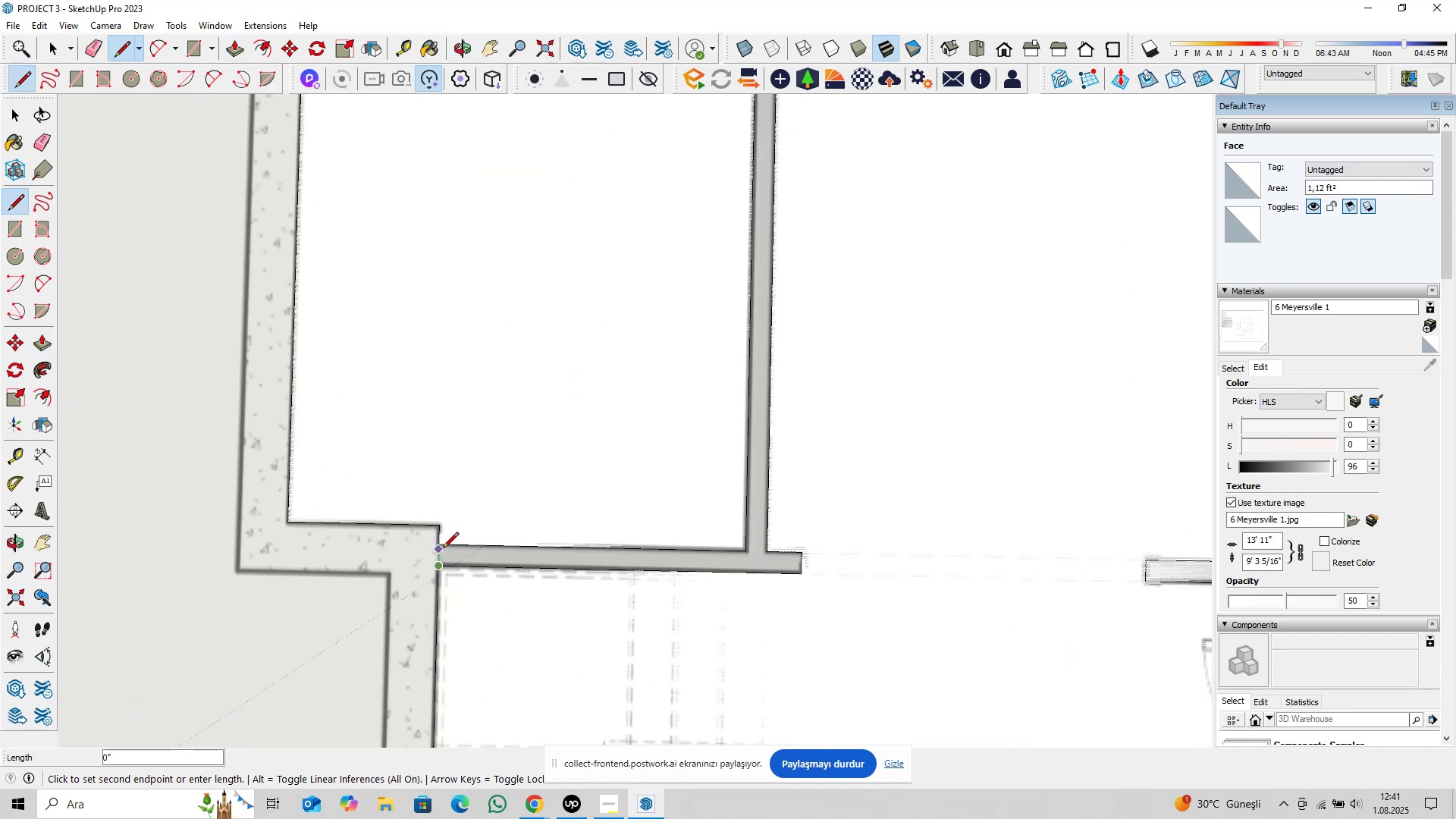 
double_click([443, 548])
 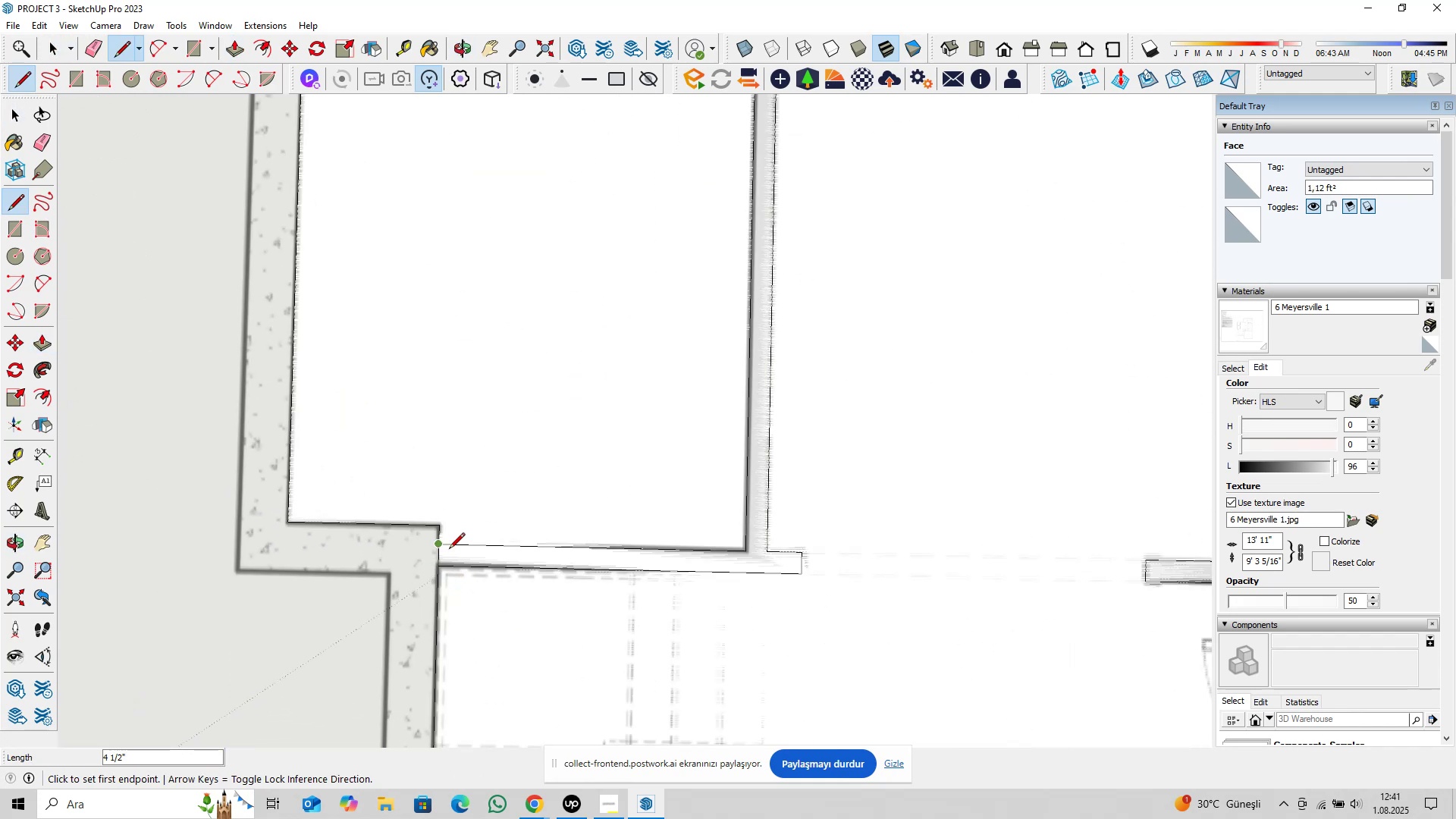 
key(Space)
 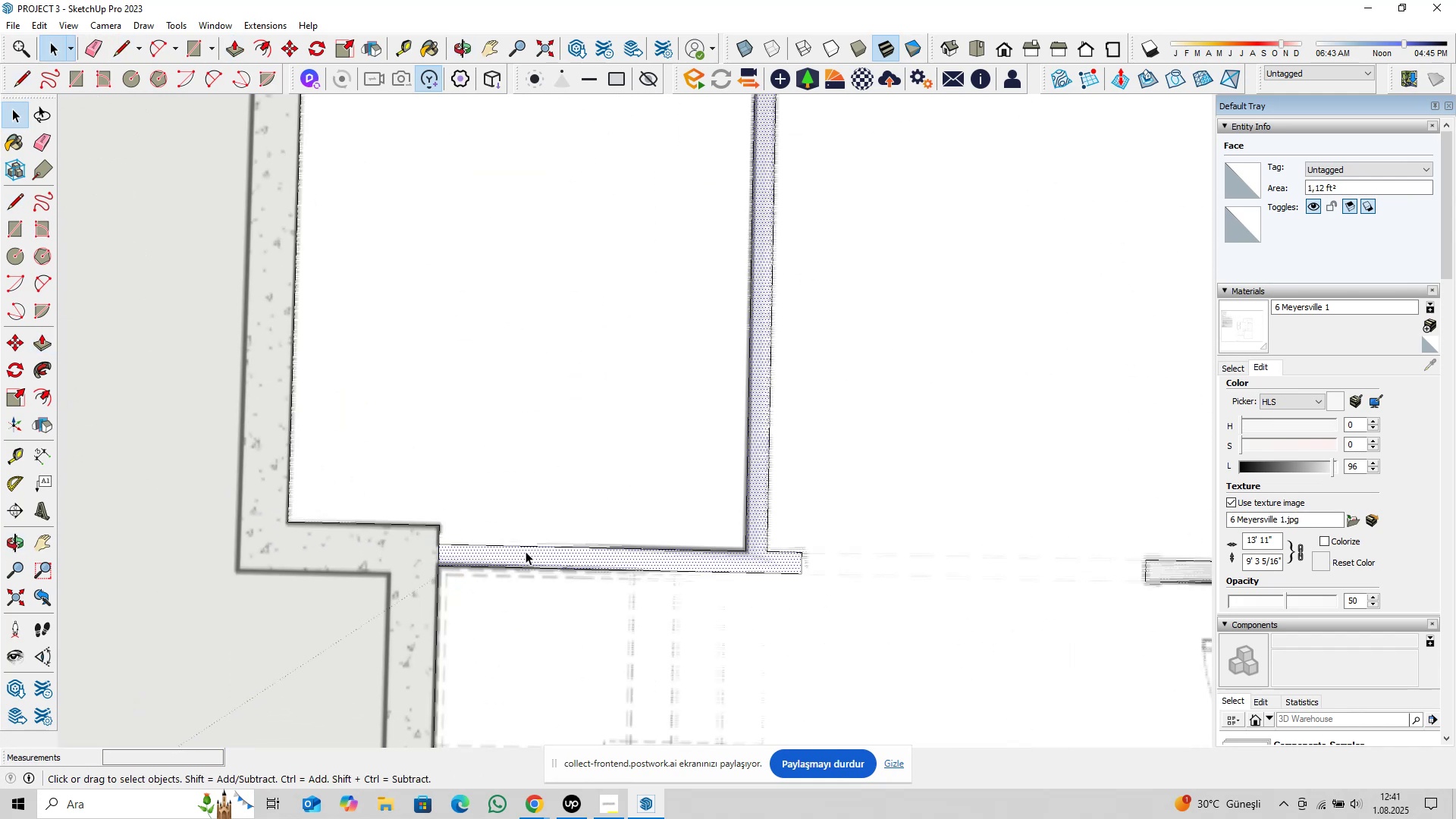 
scroll: coordinate [594, 520], scroll_direction: down, amount: 10.0
 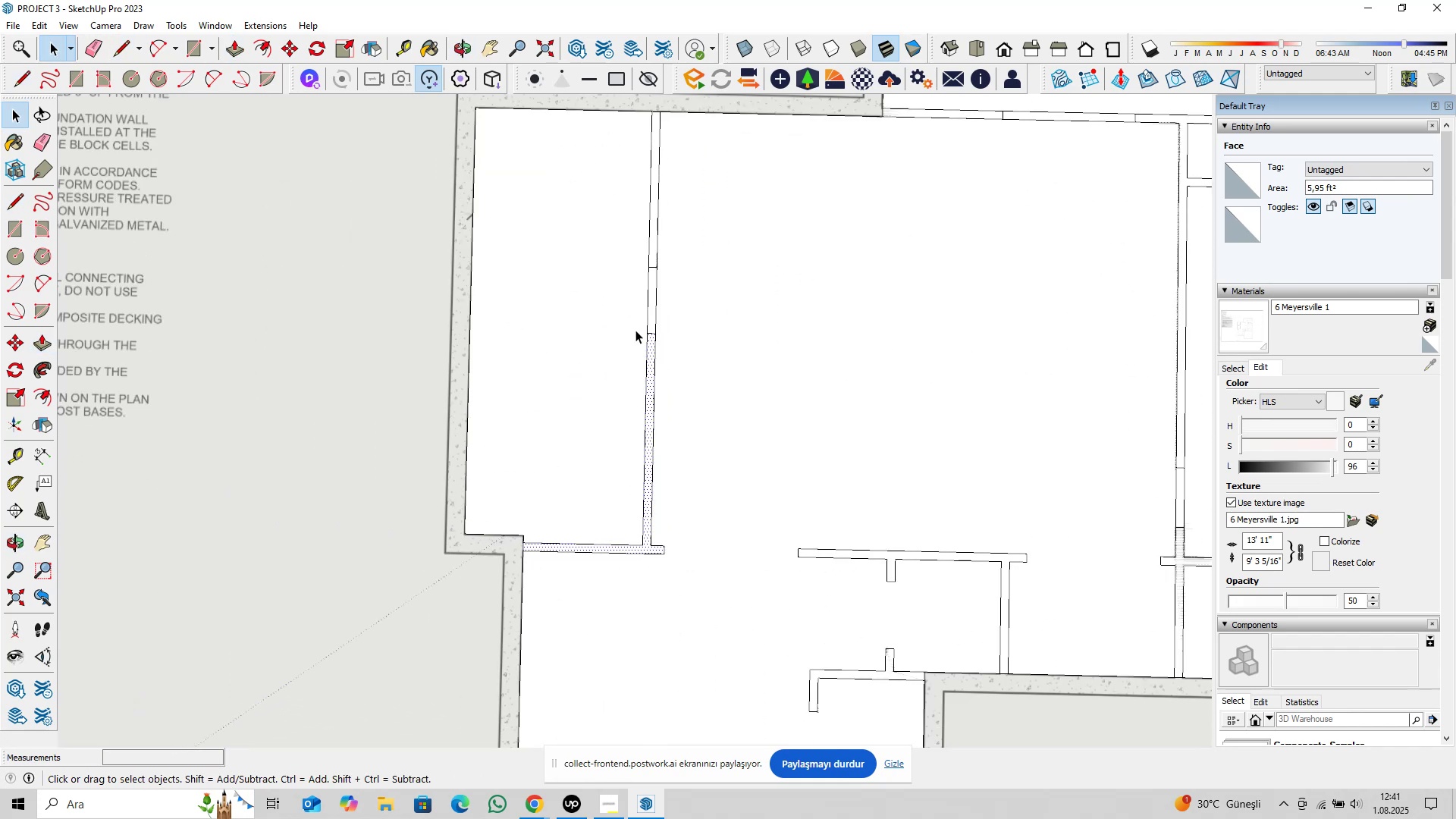 
key(Shift+ShiftLeft)
 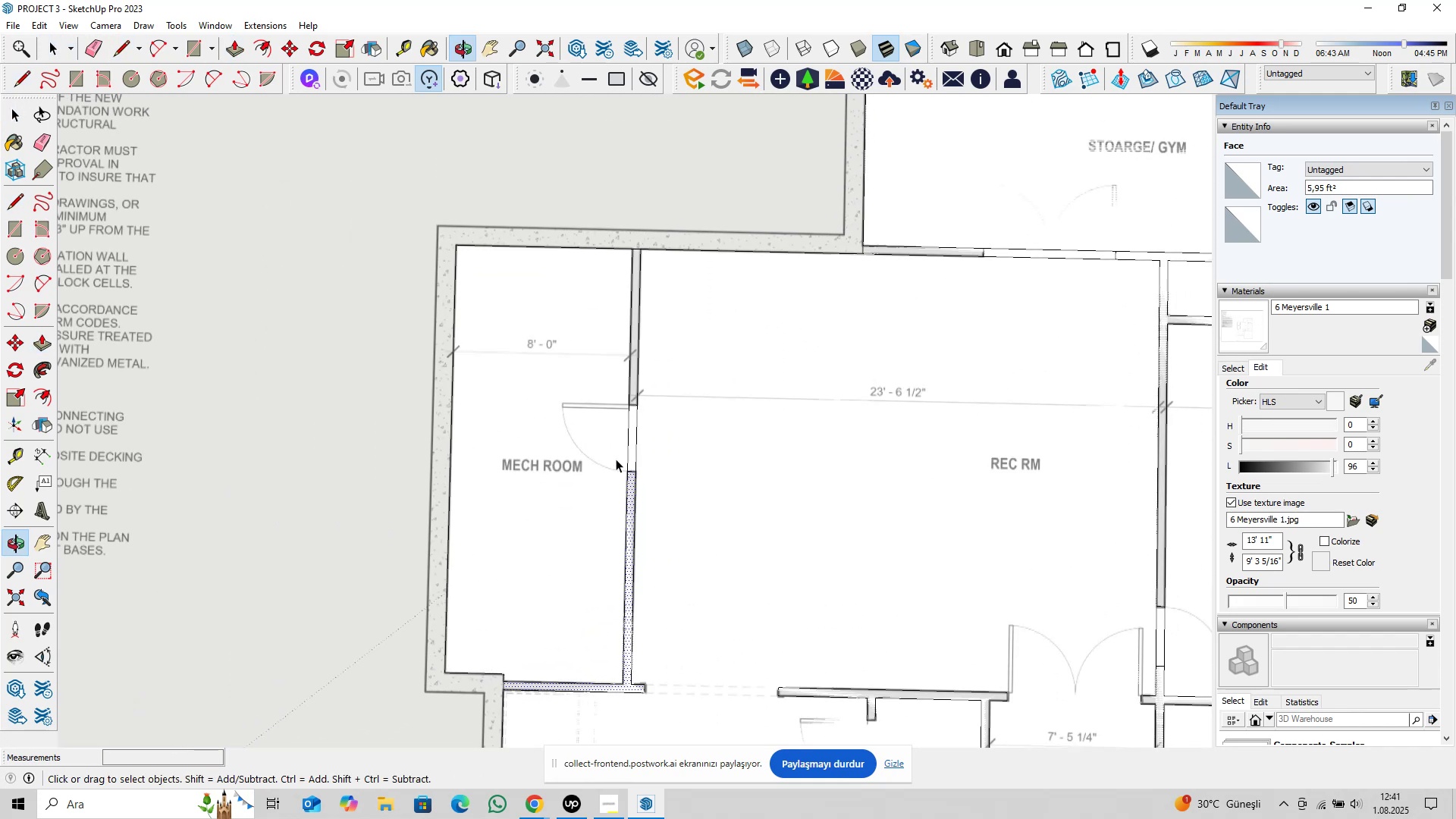 
scroll: coordinate [623, 447], scroll_direction: up, amount: 3.0
 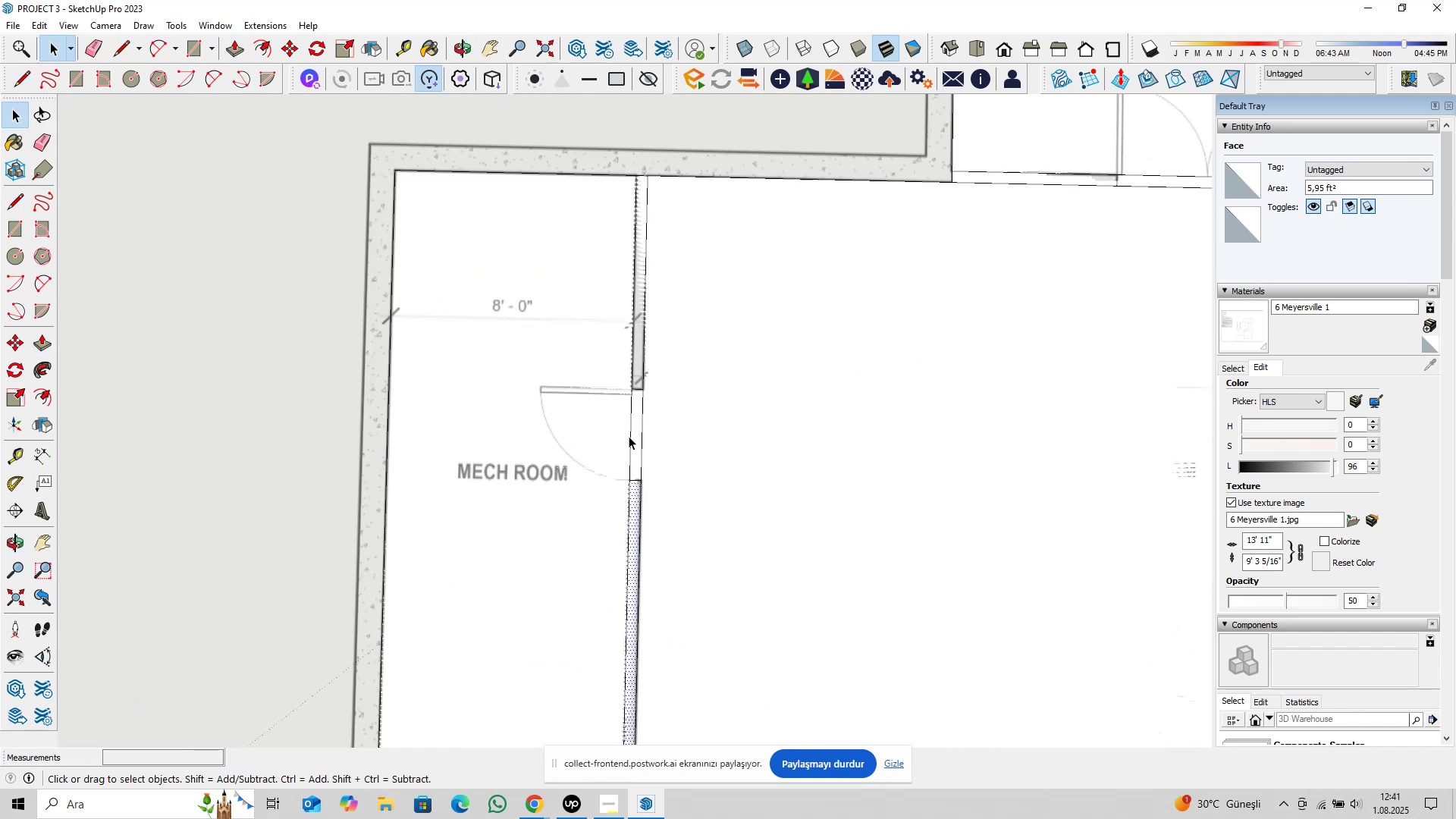 
left_click([629, 436])
 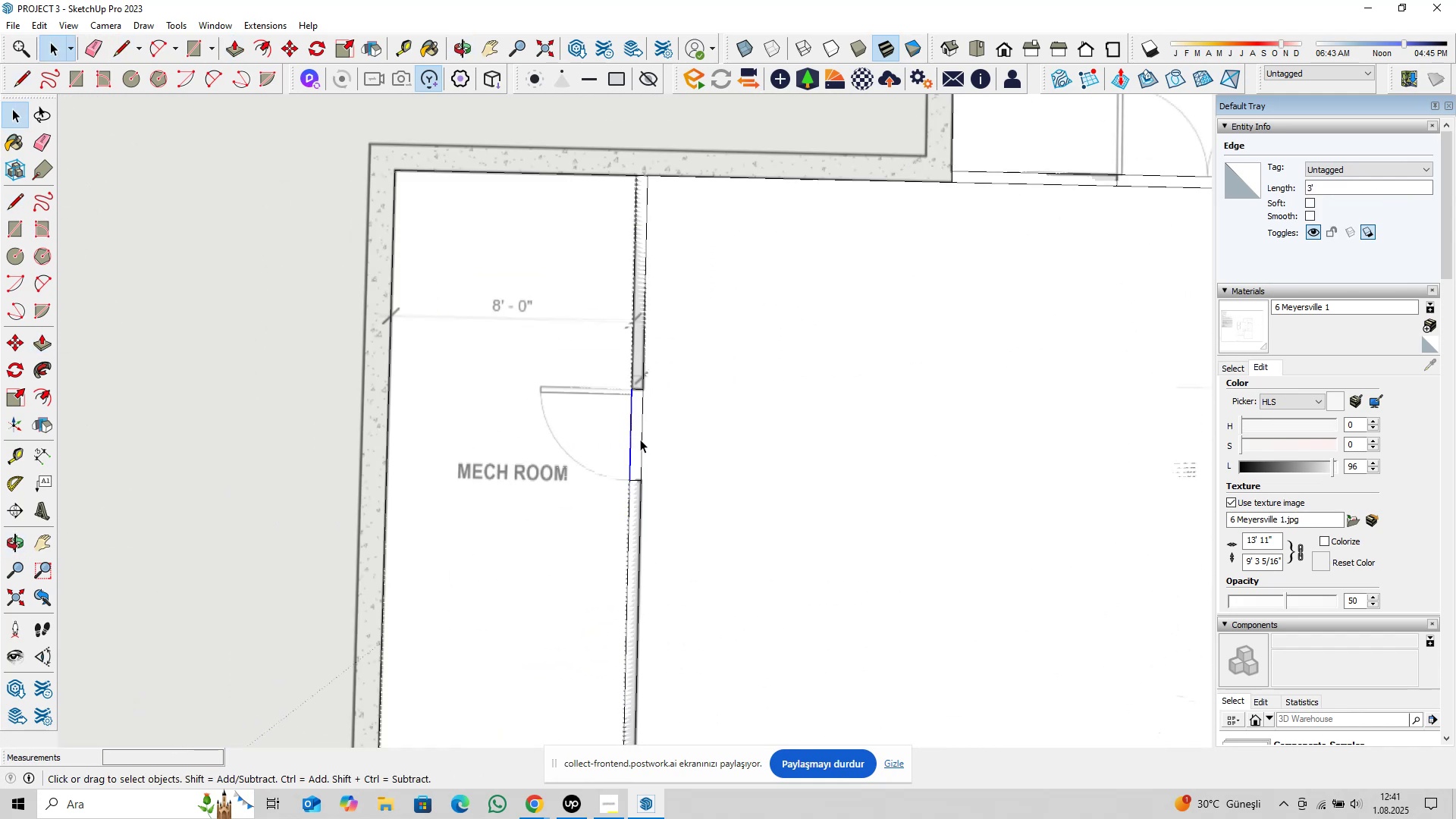 
key(Delete)
 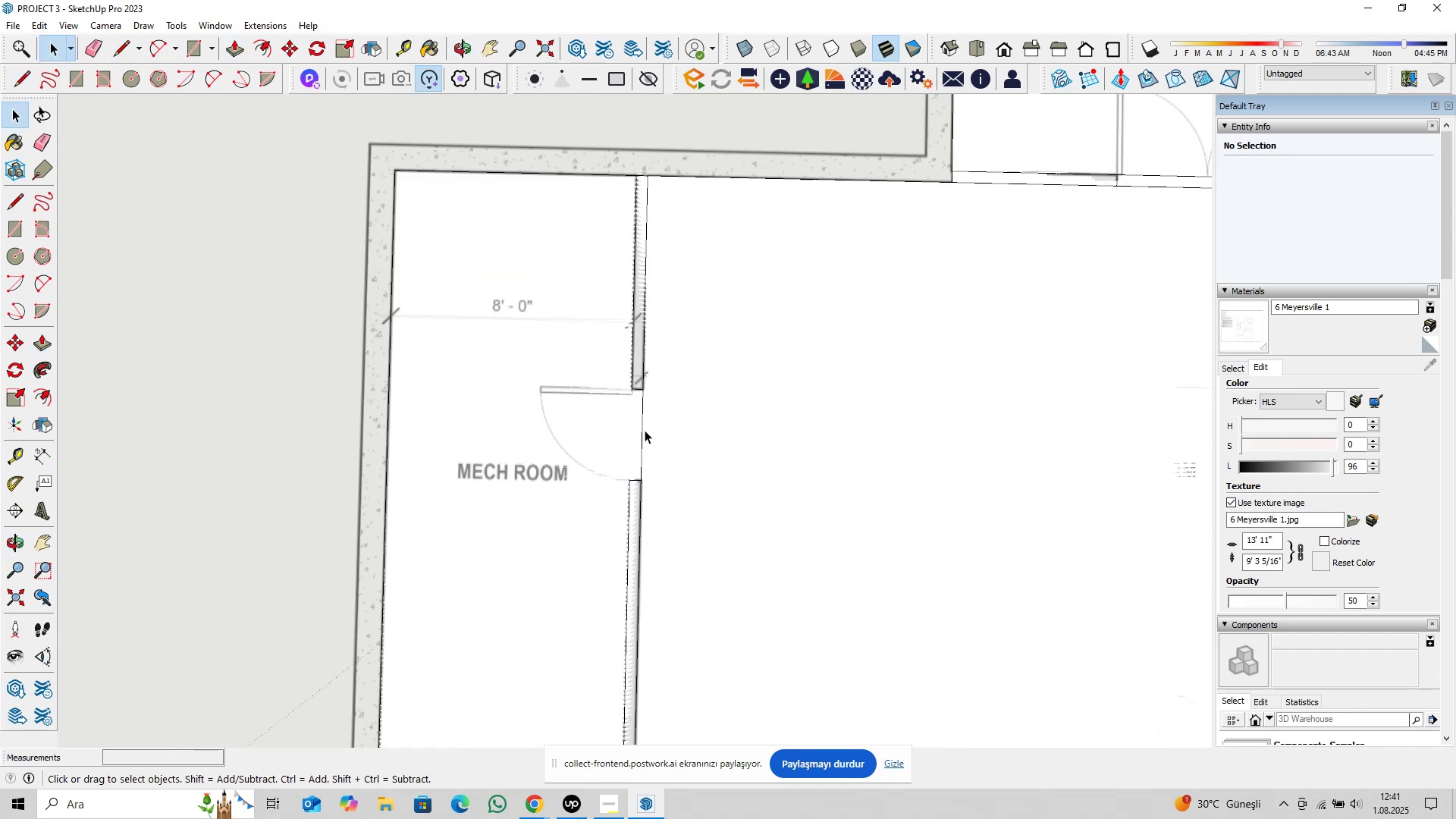 
left_click([644, 430])
 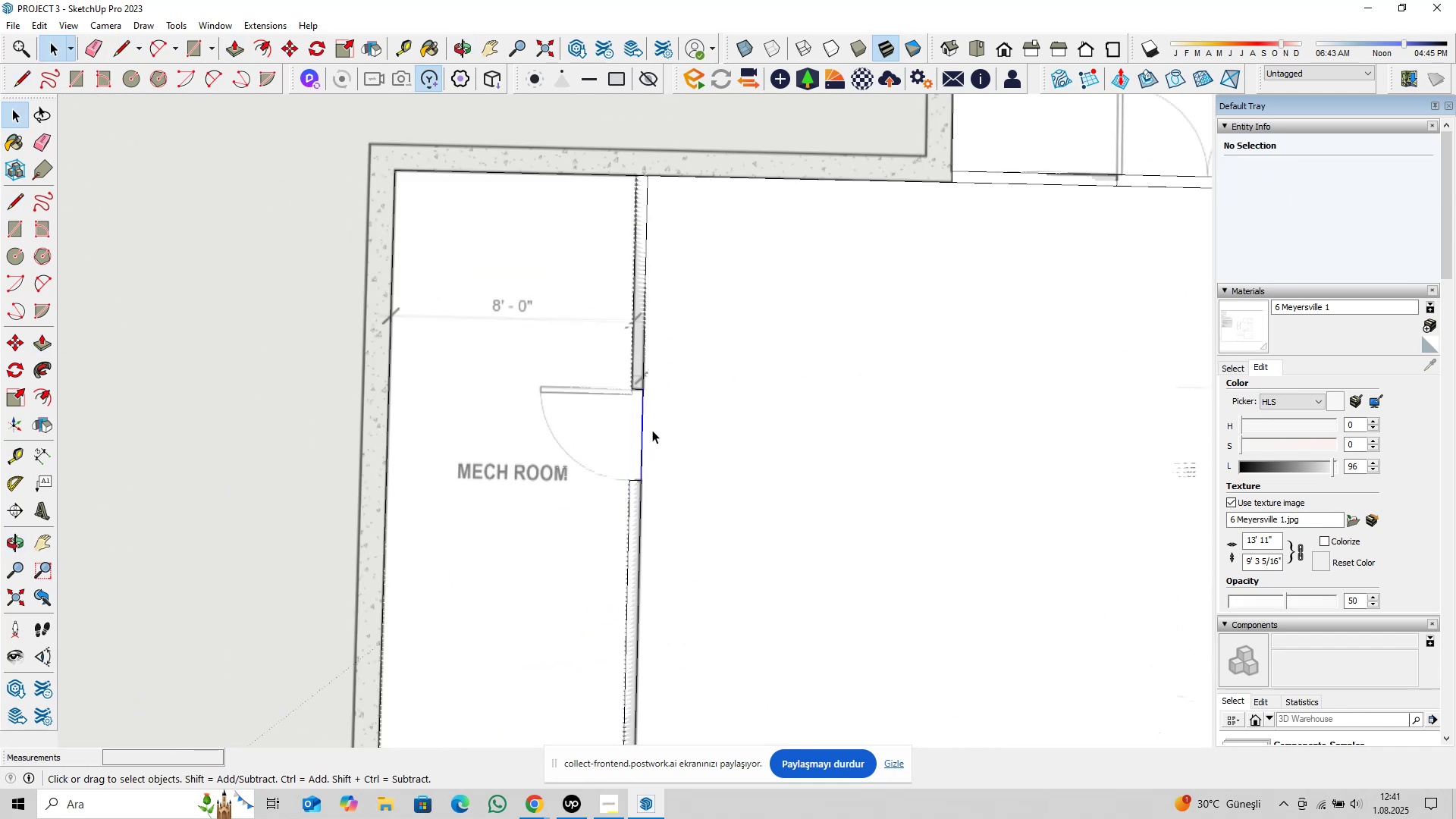 
key(Delete)
 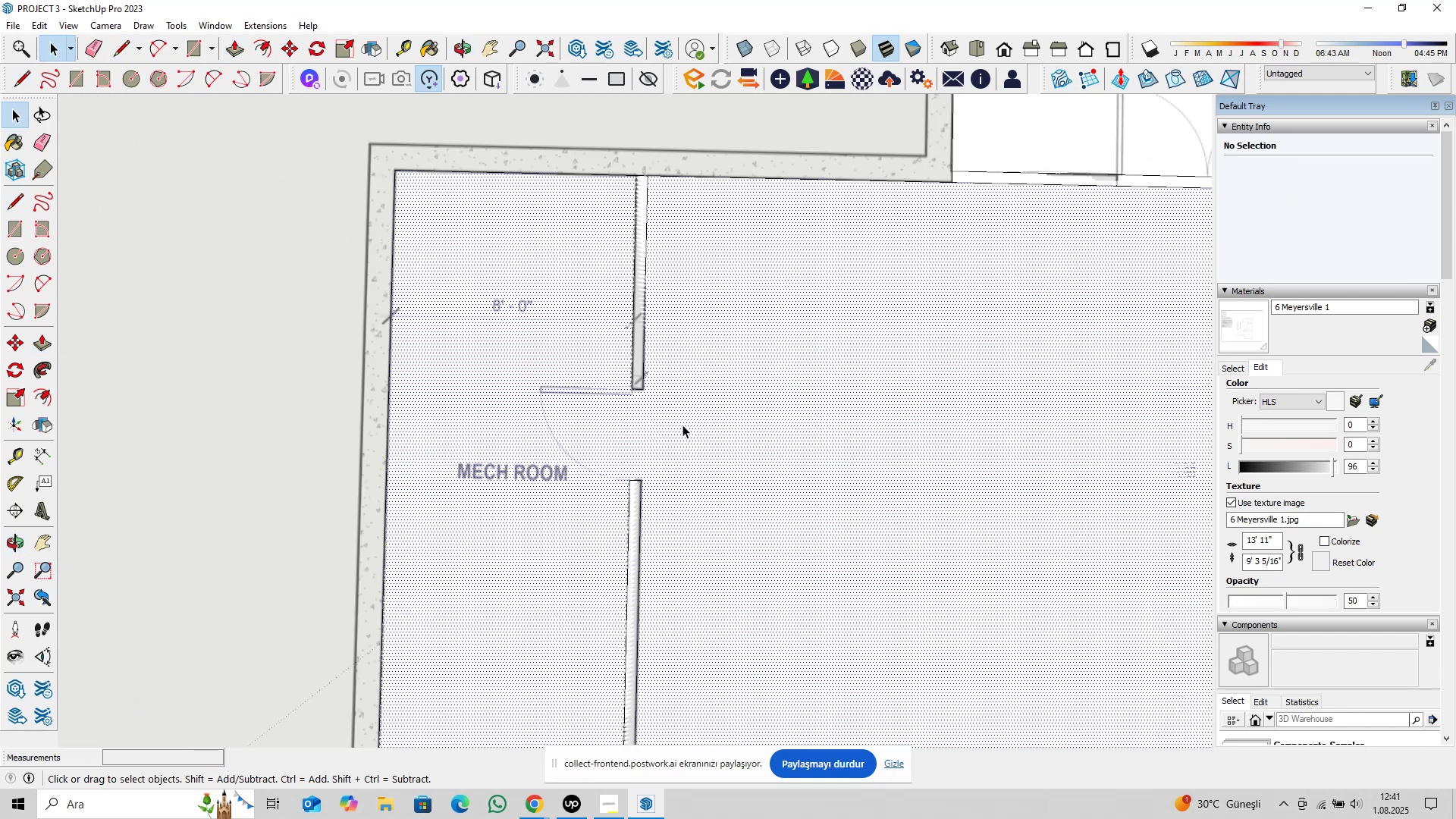 
scroll: coordinate [664, 408], scroll_direction: down, amount: 10.0
 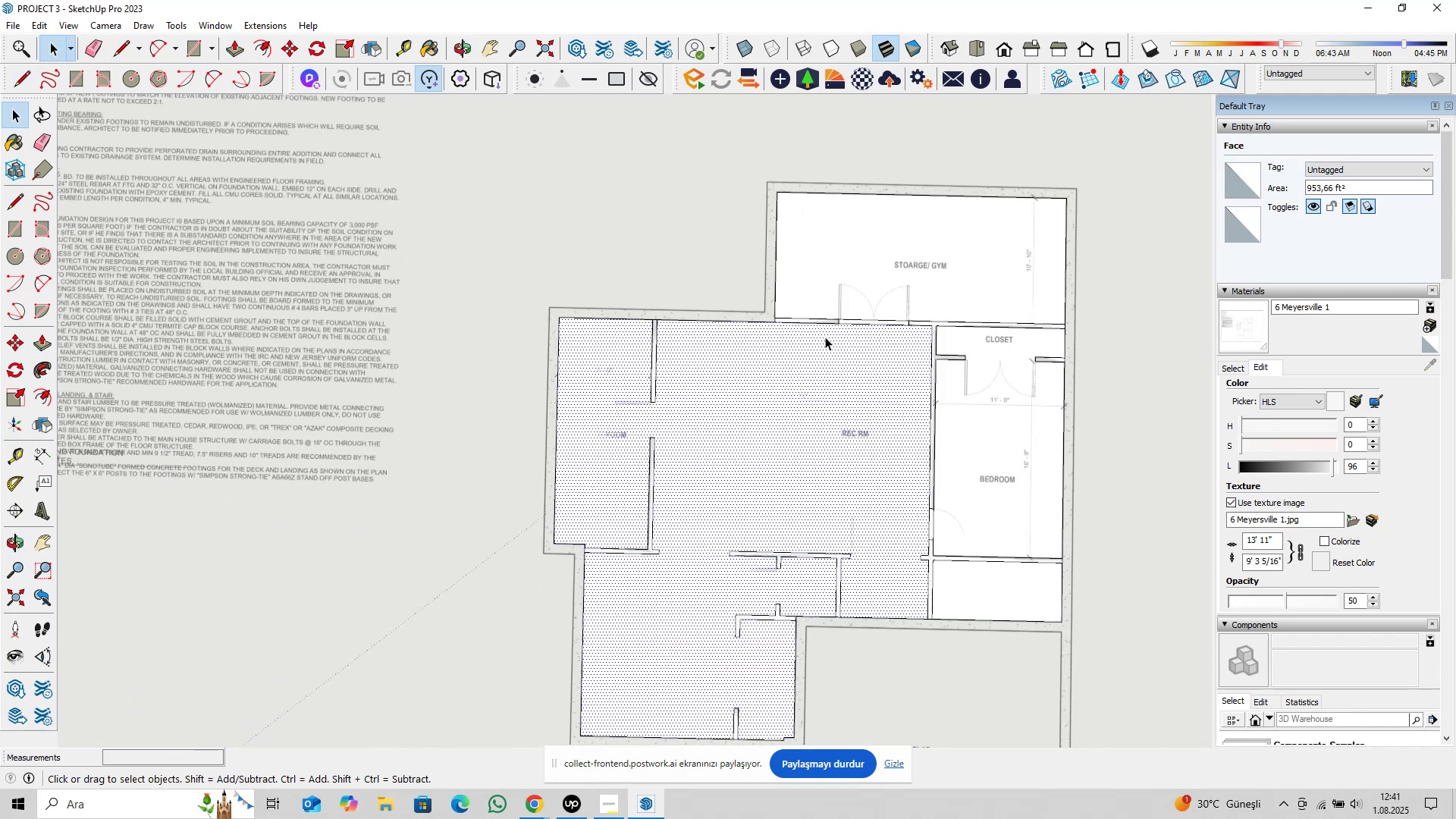 
hold_key(key=ShiftLeft, duration=0.37)
 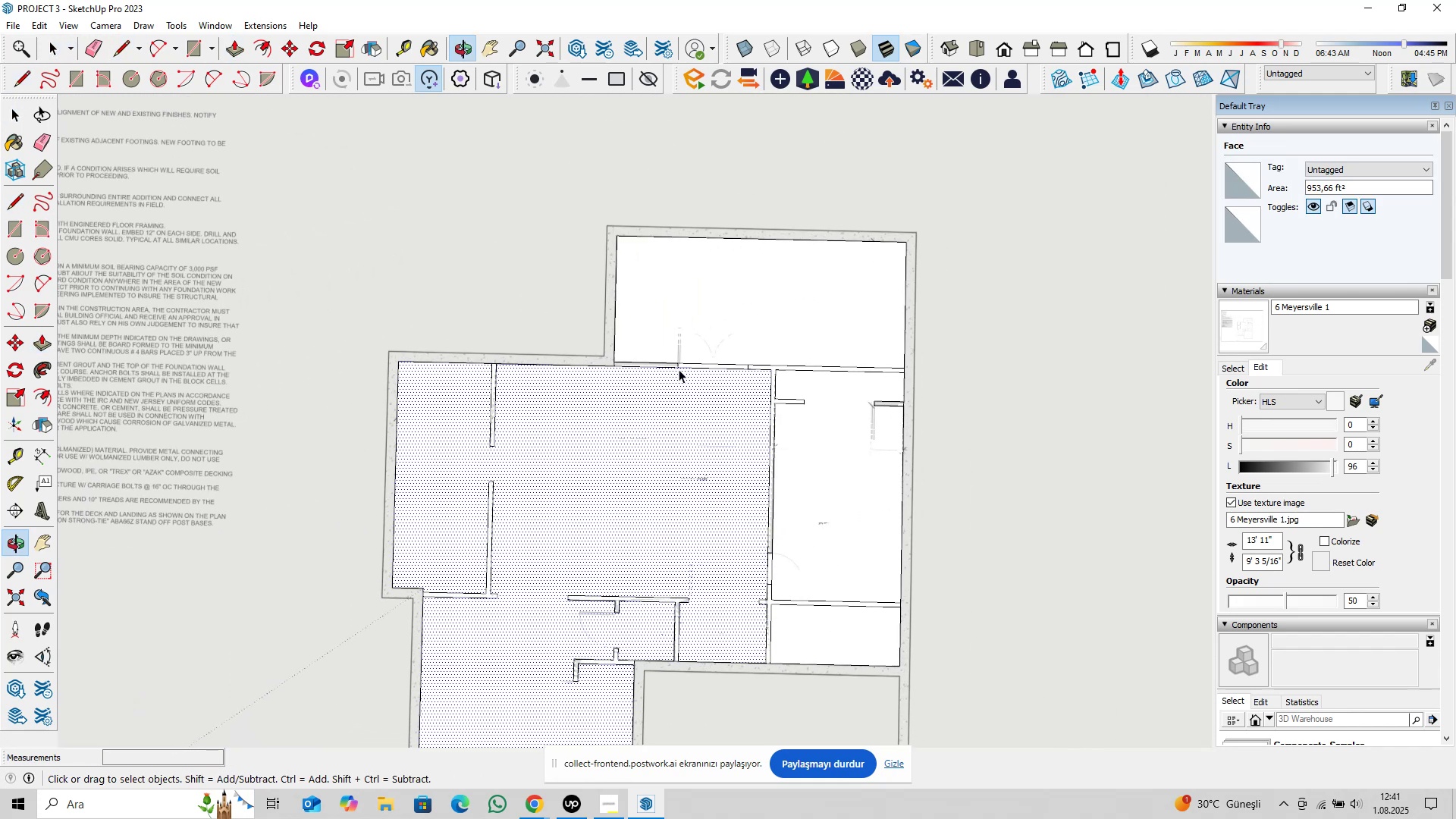 
scroll: coordinate [713, 362], scroll_direction: up, amount: 9.0
 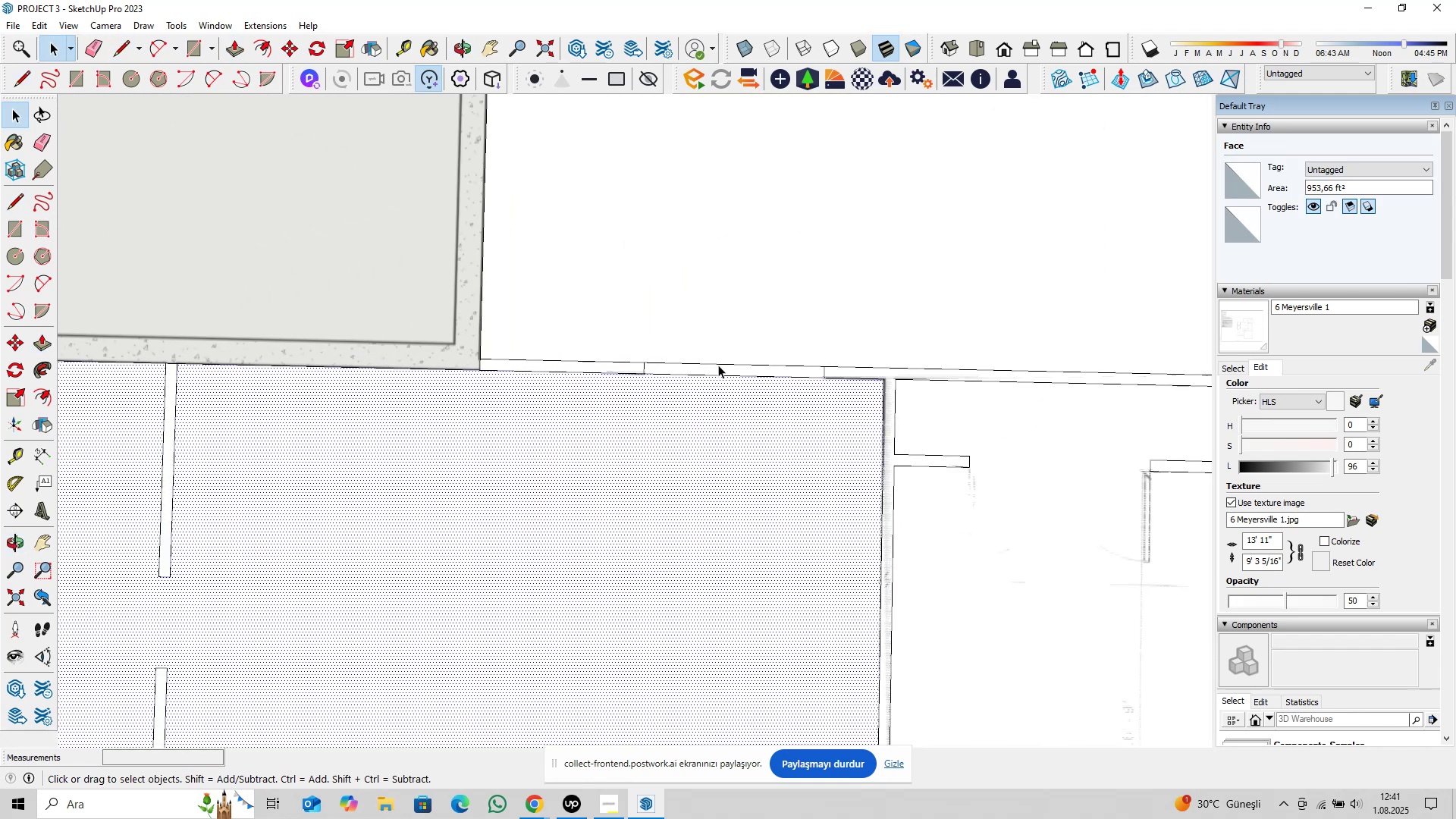 
left_click([718, 365])
 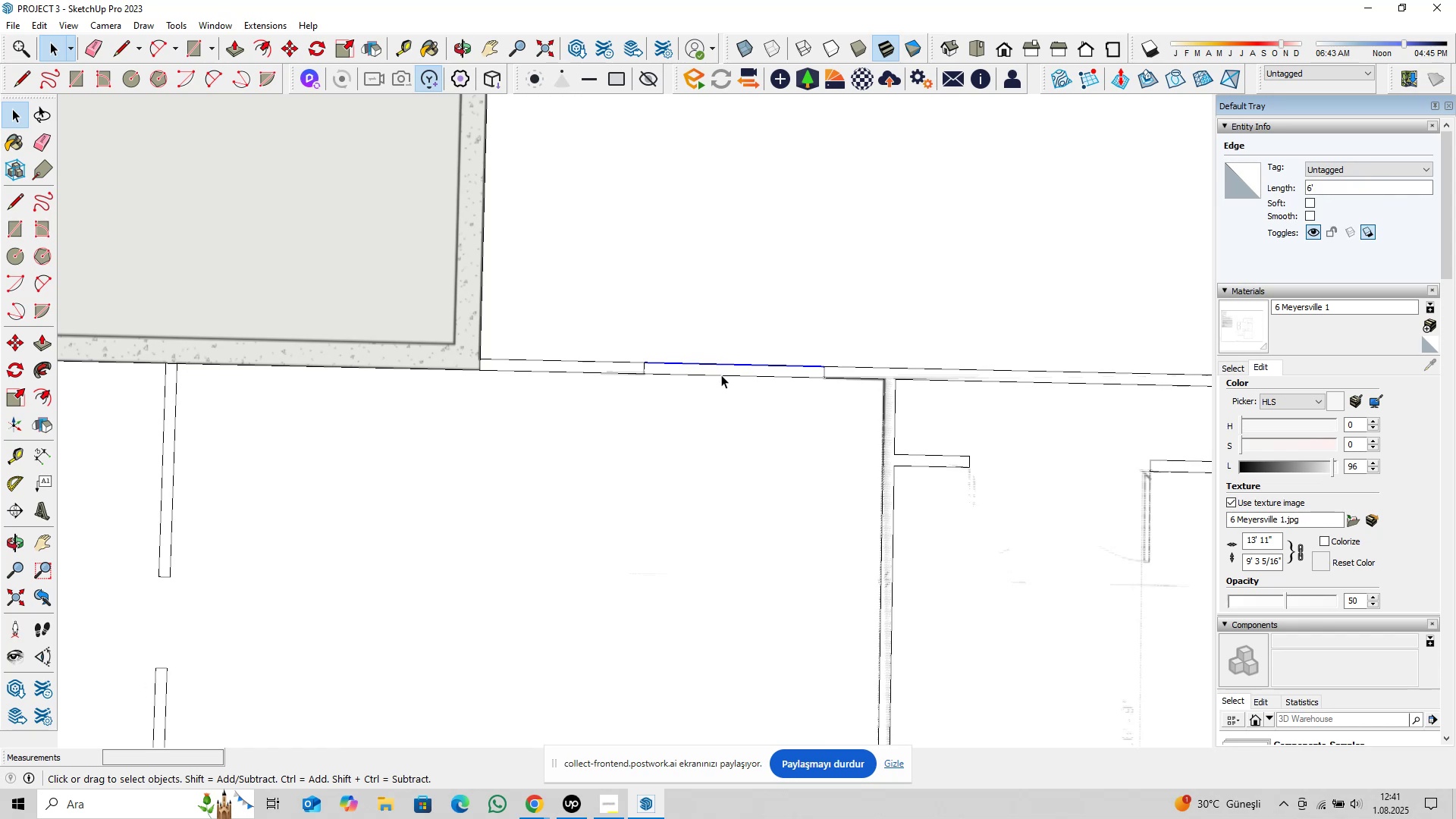 
key(Delete)
 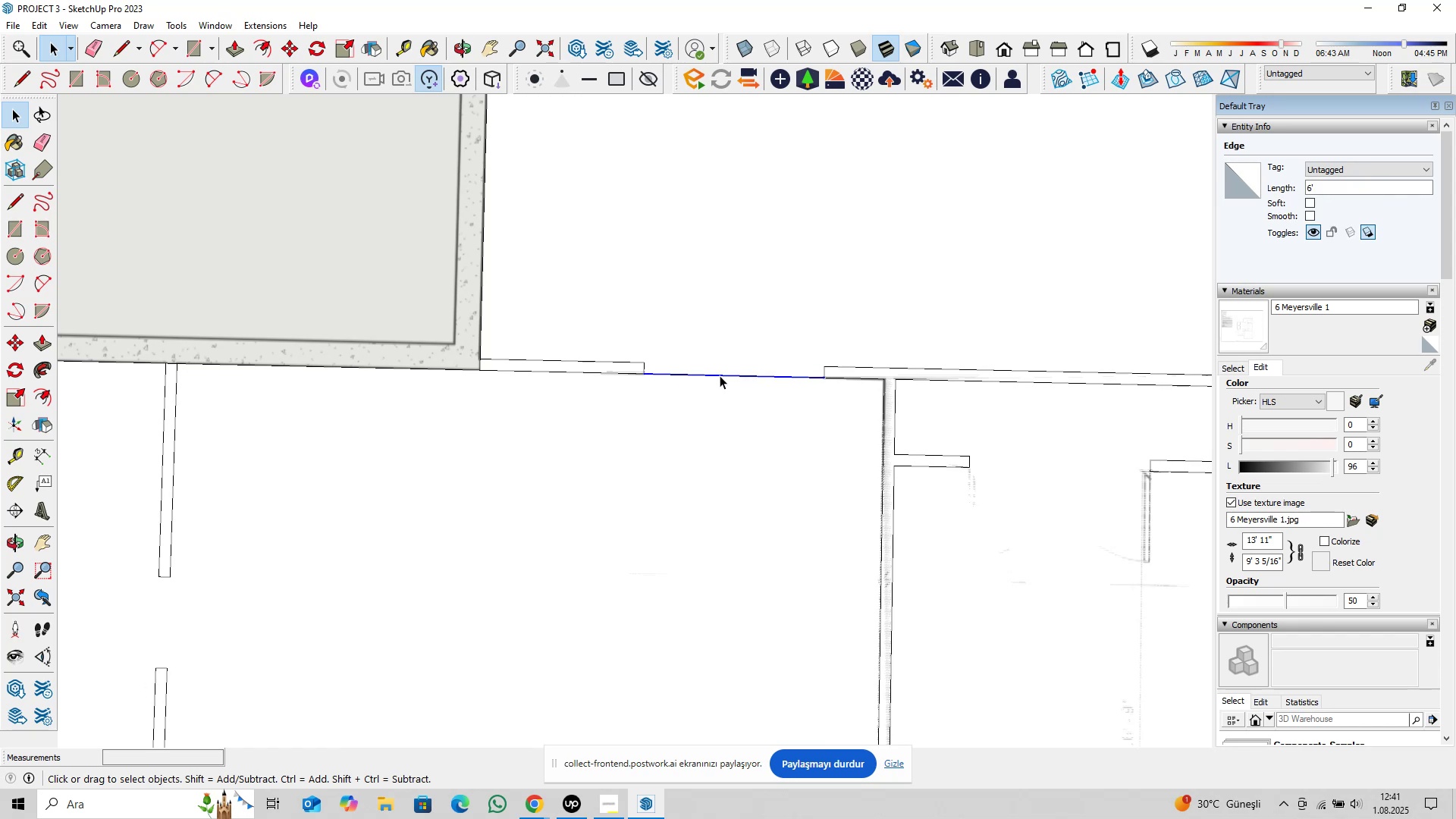 
key(Delete)
 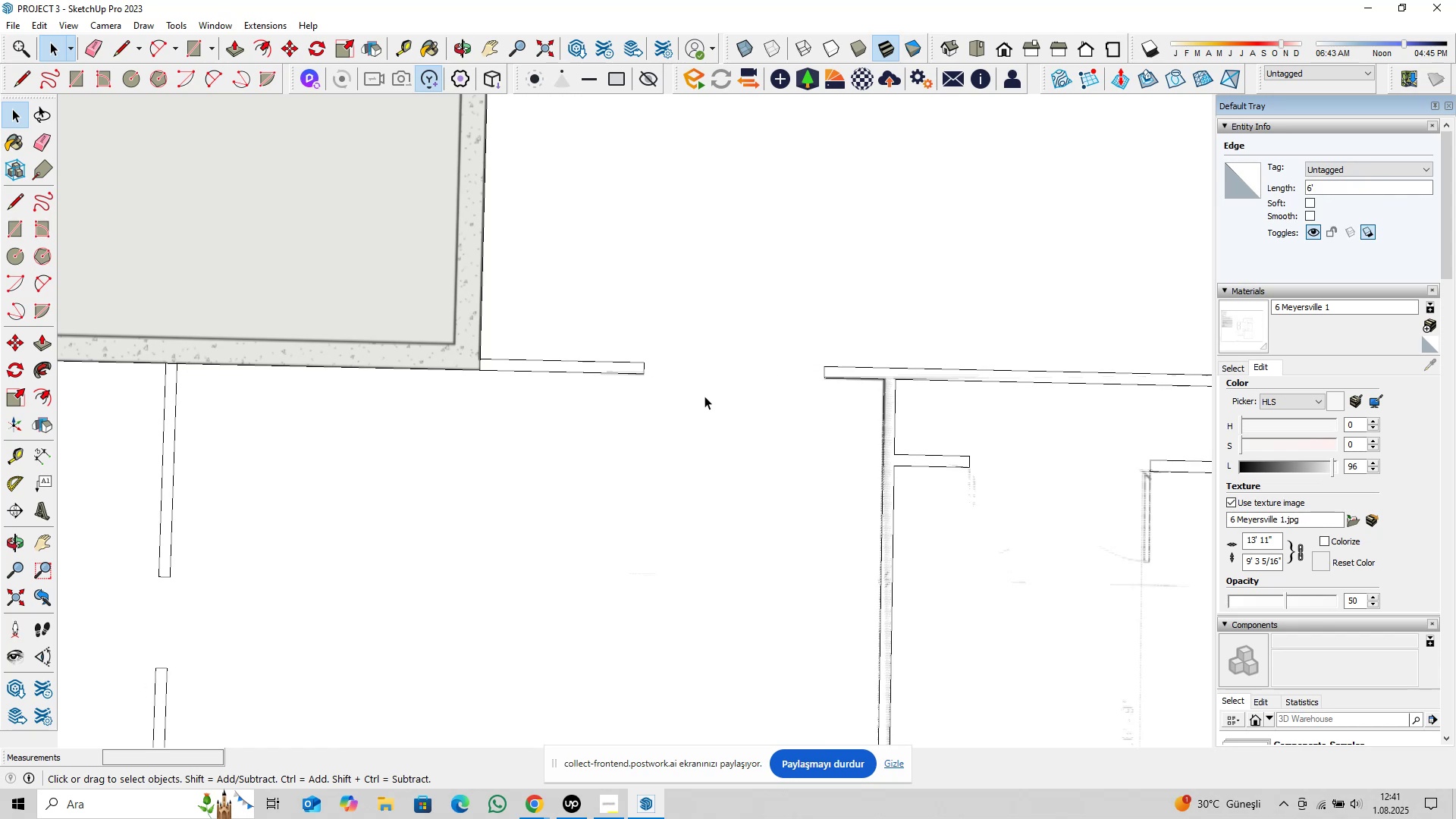 
scroll: coordinate [757, 573], scroll_direction: none, amount: 0.0
 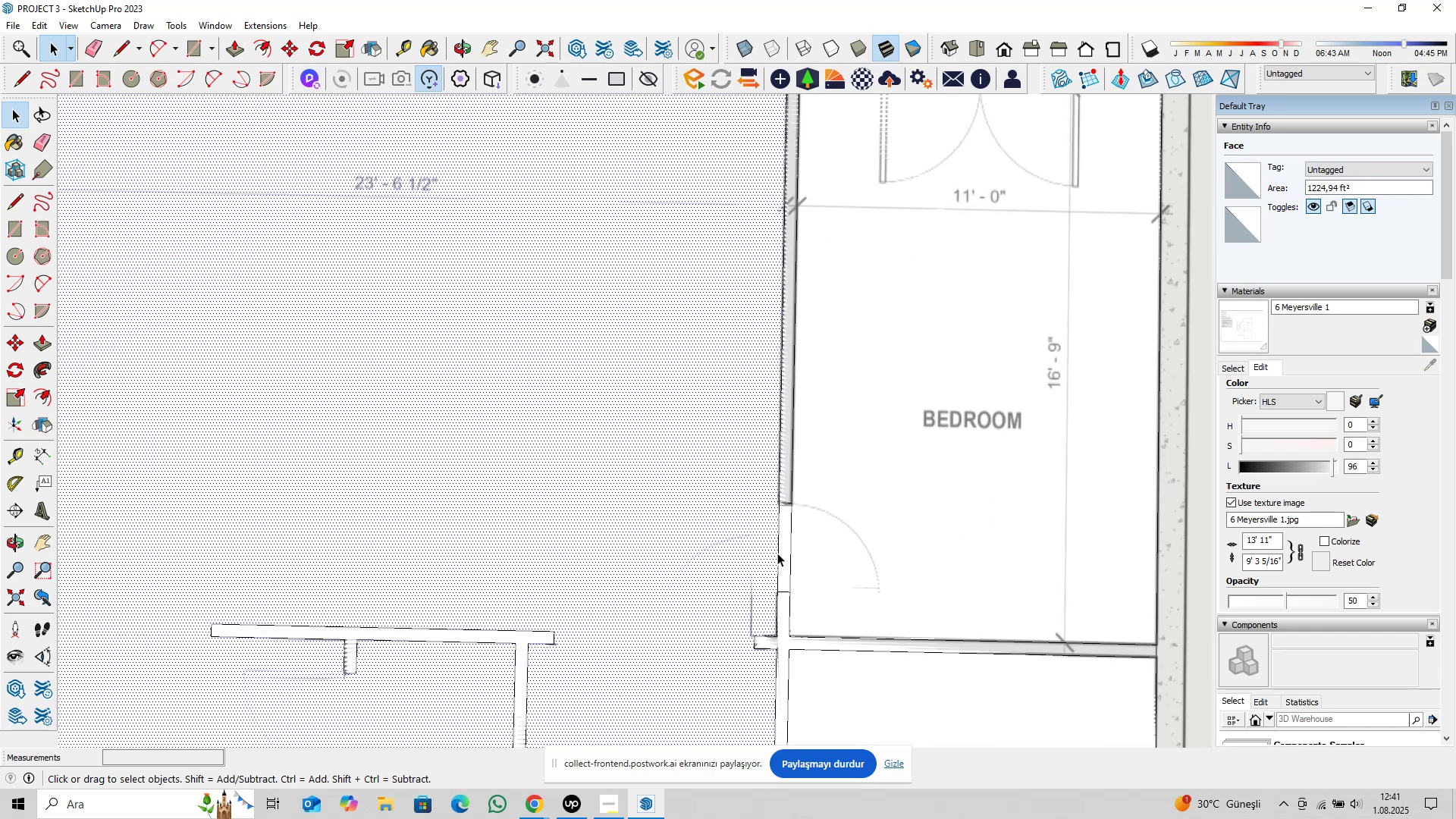 
left_click([704, 423])
 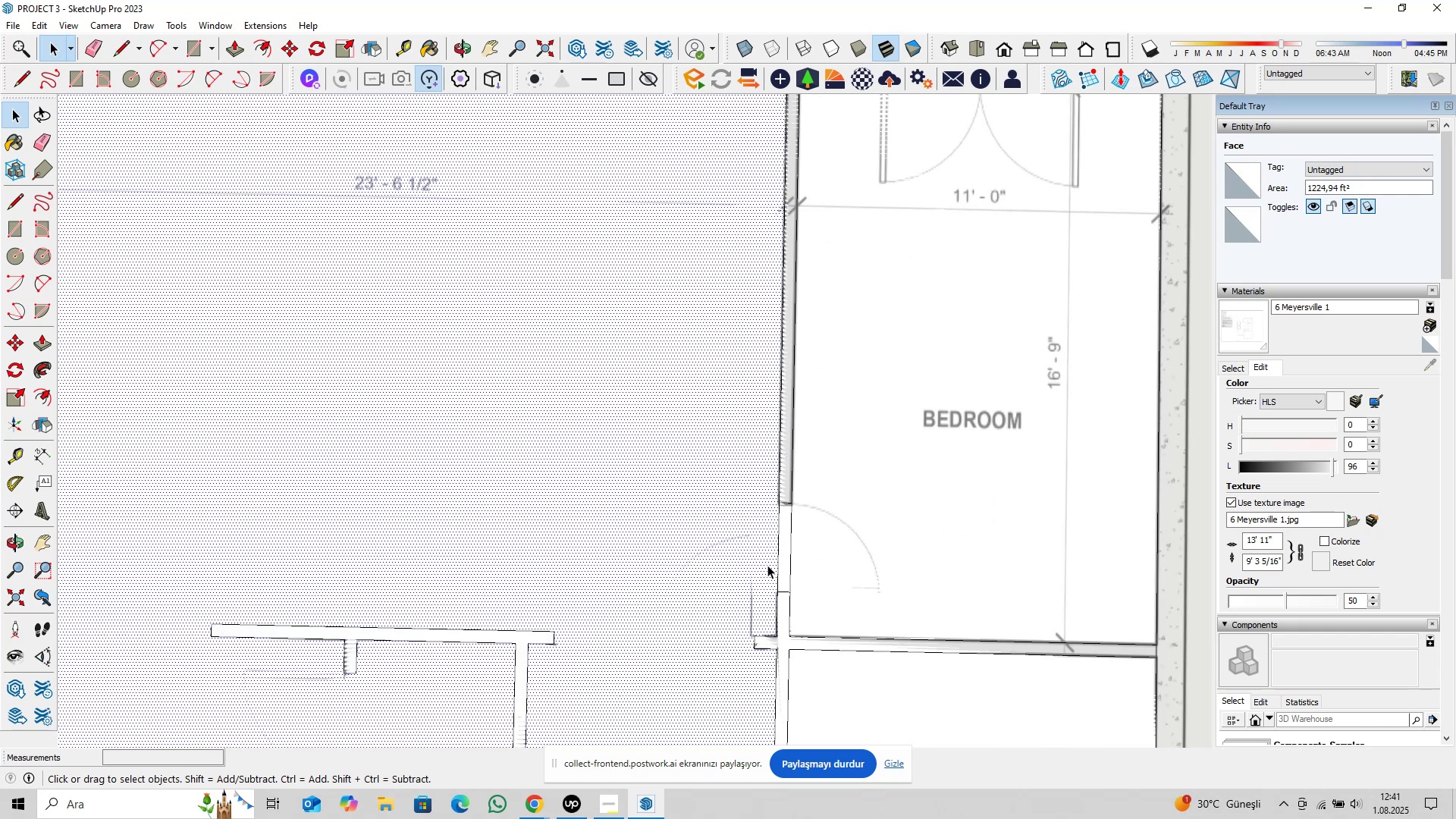 
left_click([777, 553])
 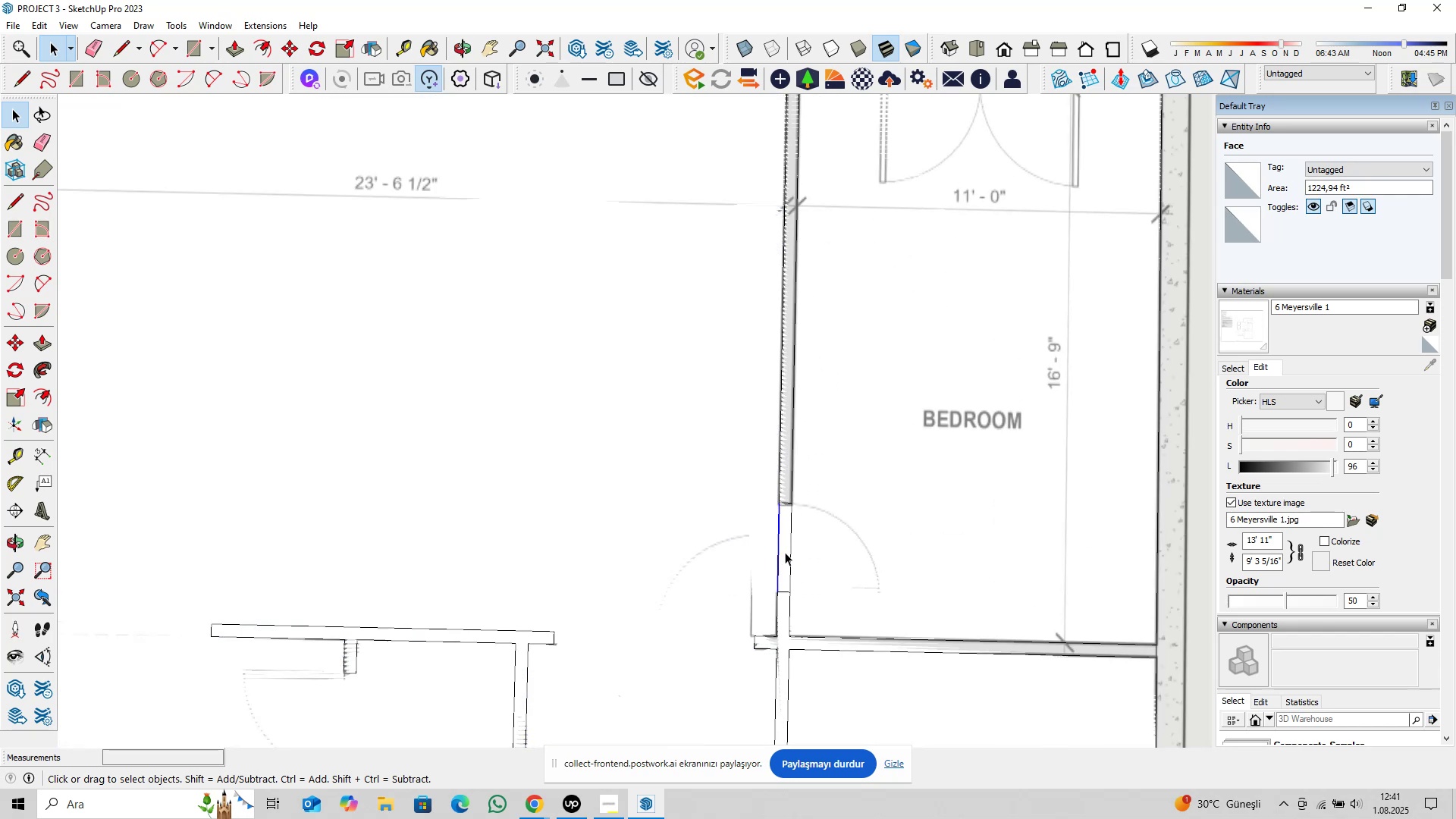 
key(Delete)
 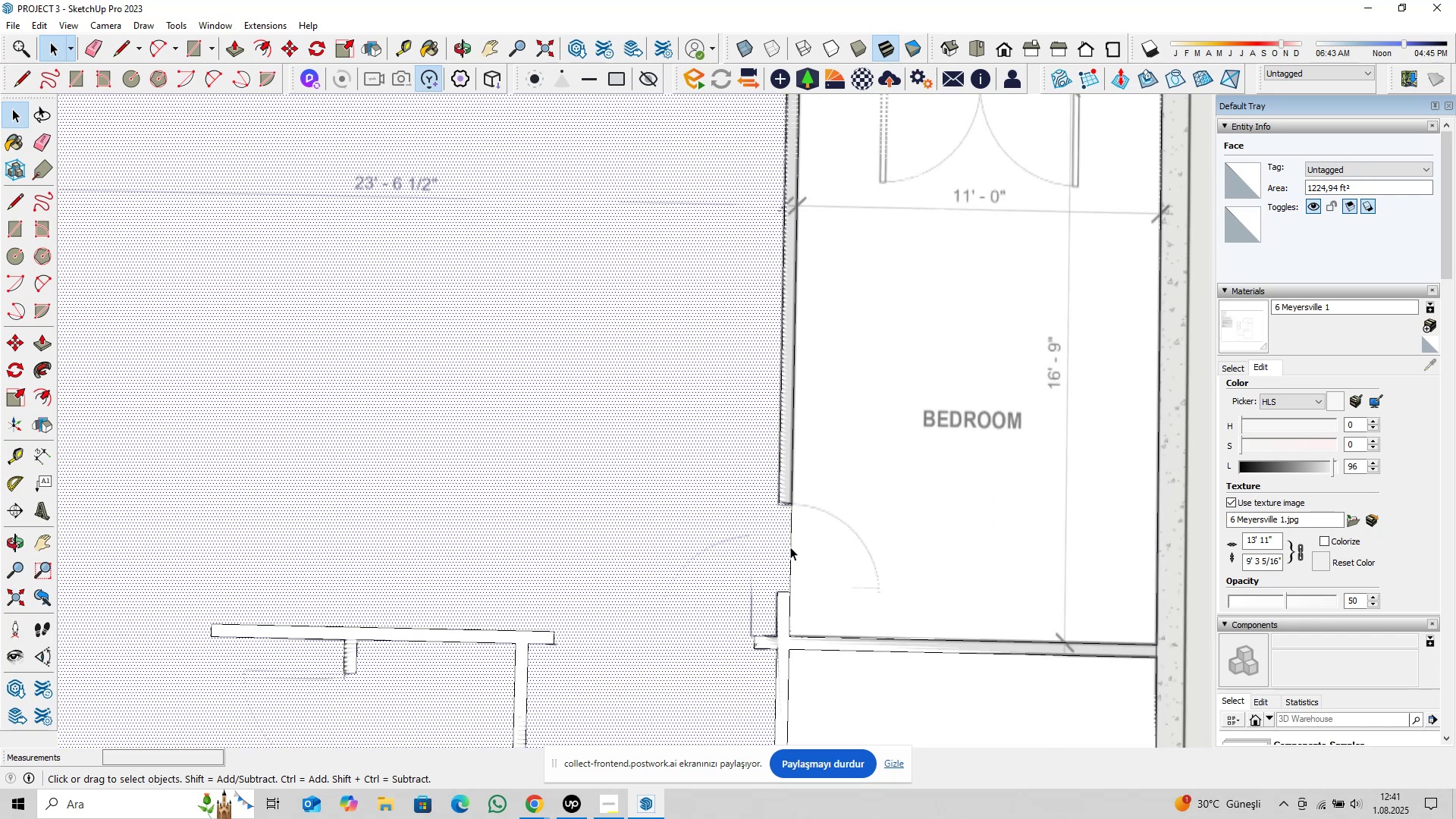 
double_click([791, 547])
 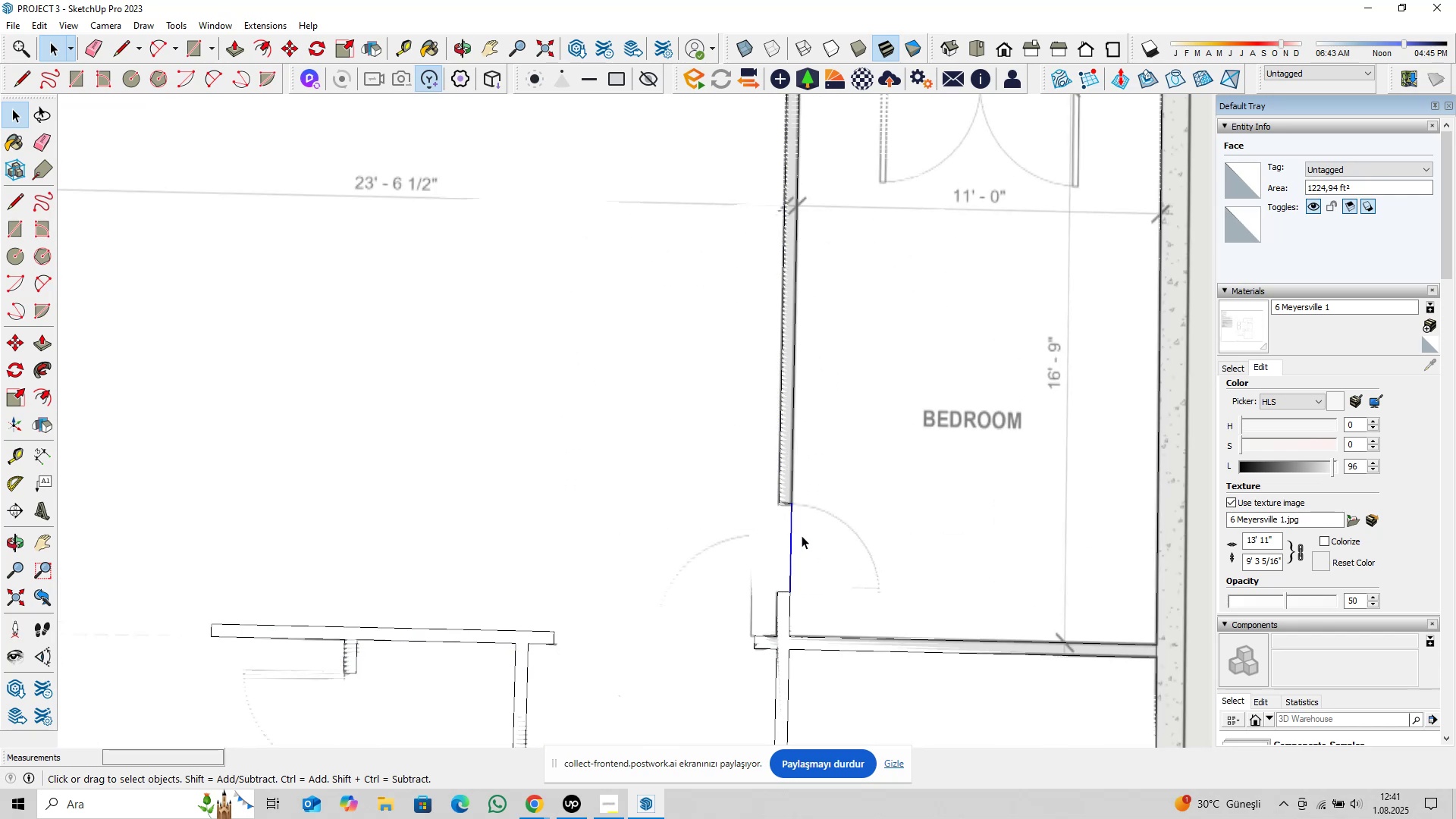 
key(Delete)
 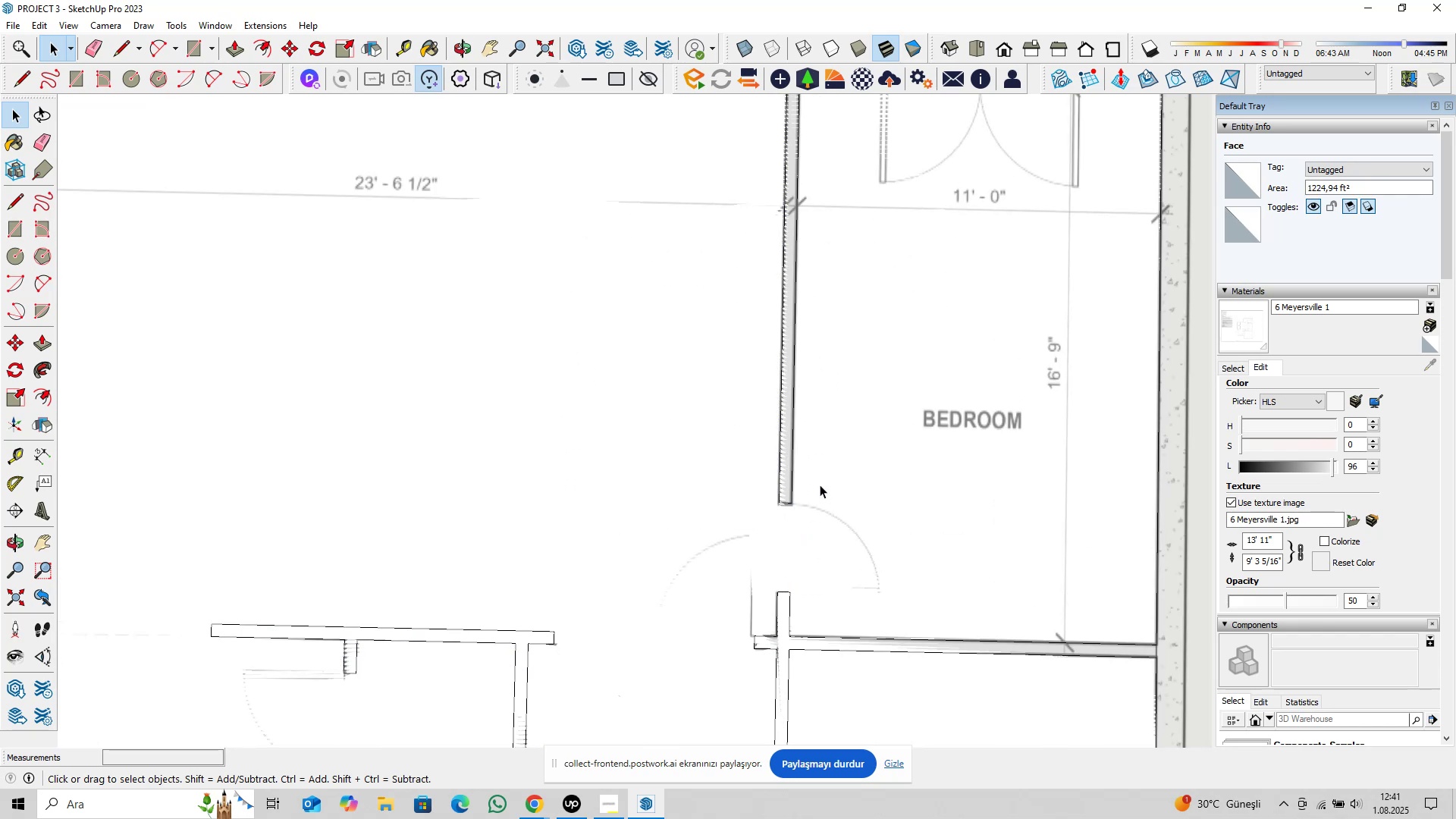 
scroll: coordinate [822, 481], scroll_direction: down, amount: 6.0
 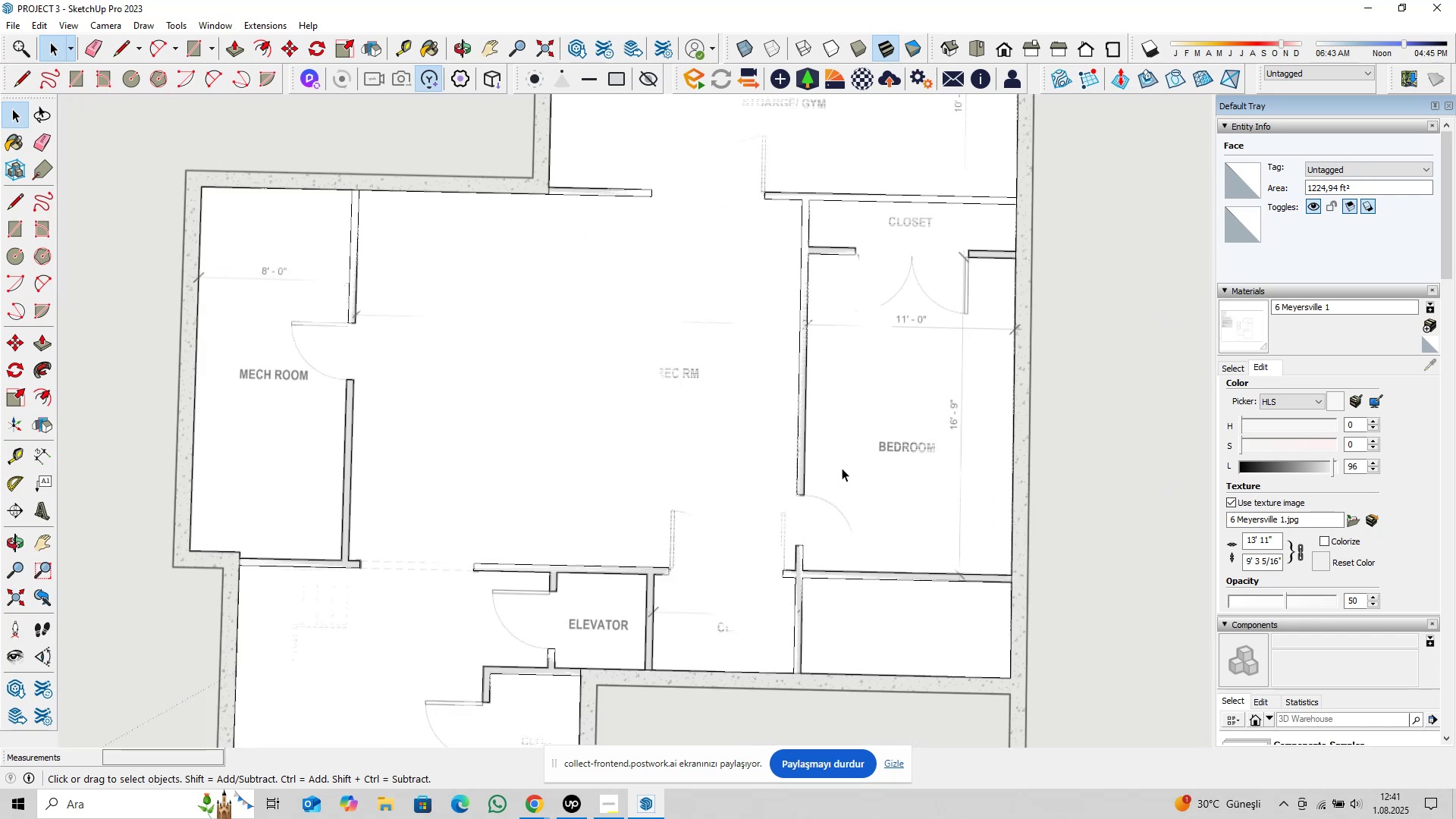 
left_click([842, 468])
 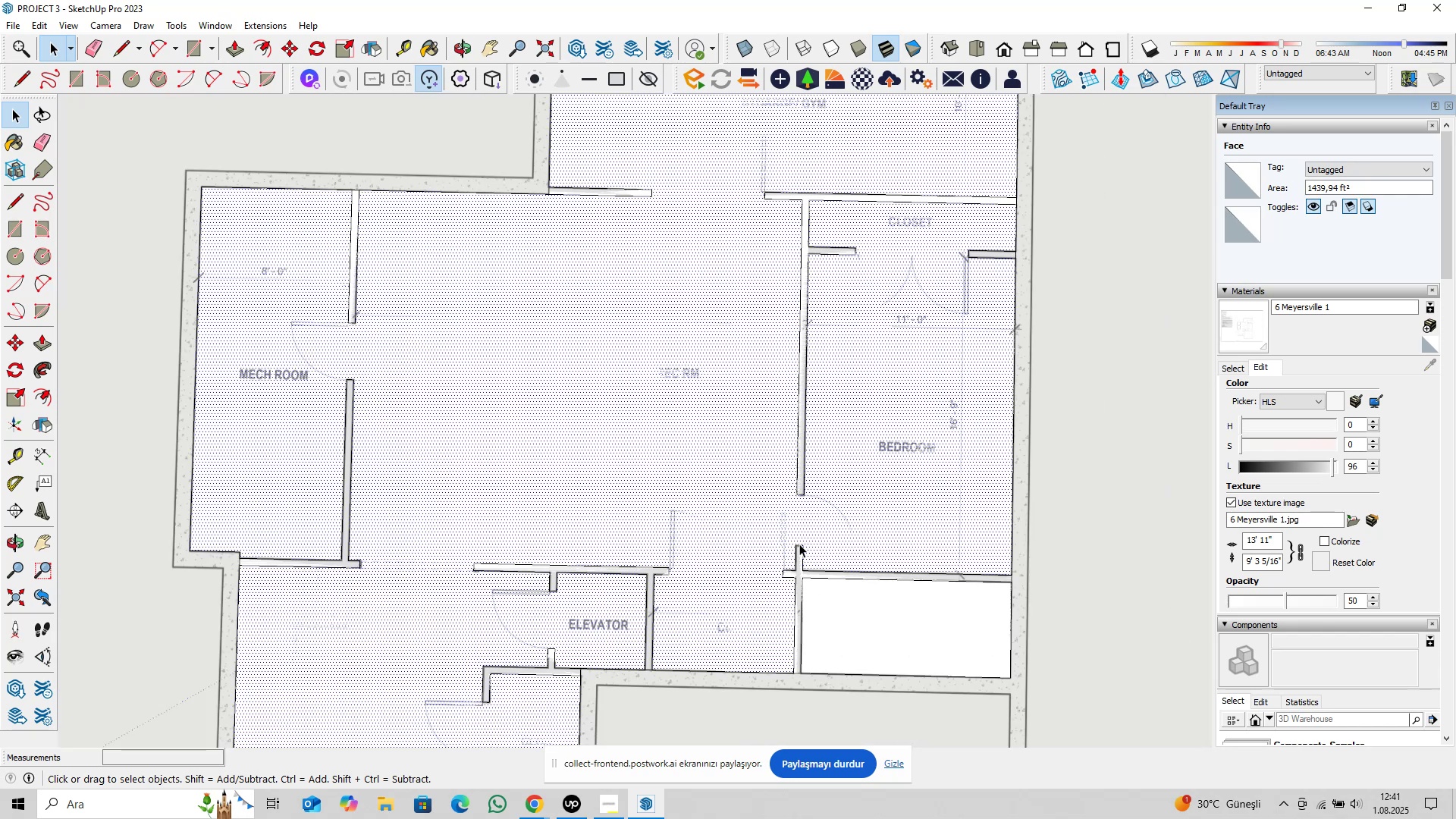 
hold_key(key=ShiftLeft, duration=0.49)
 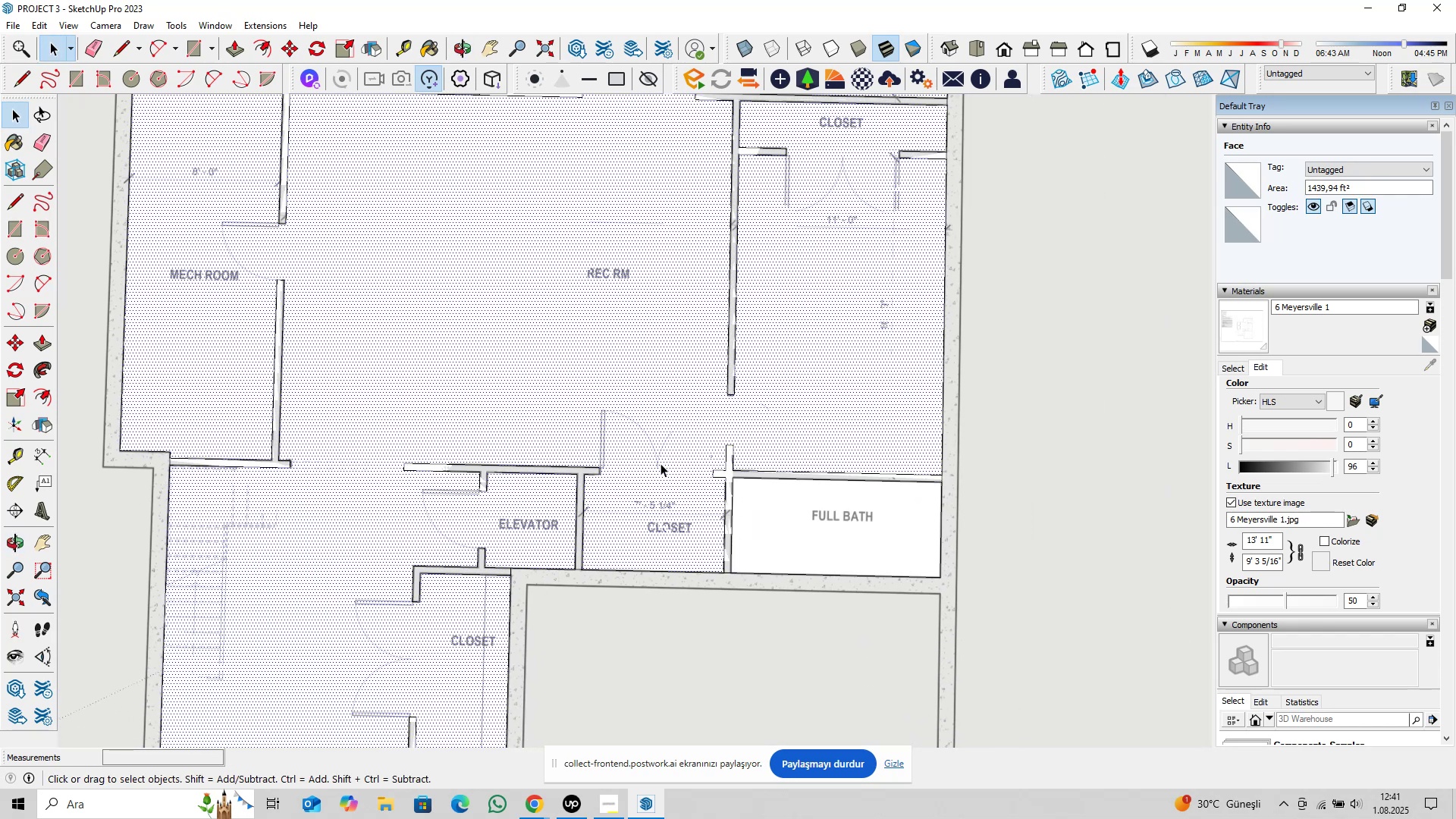 
scroll: coordinate [833, 510], scroll_direction: up, amount: 5.0
 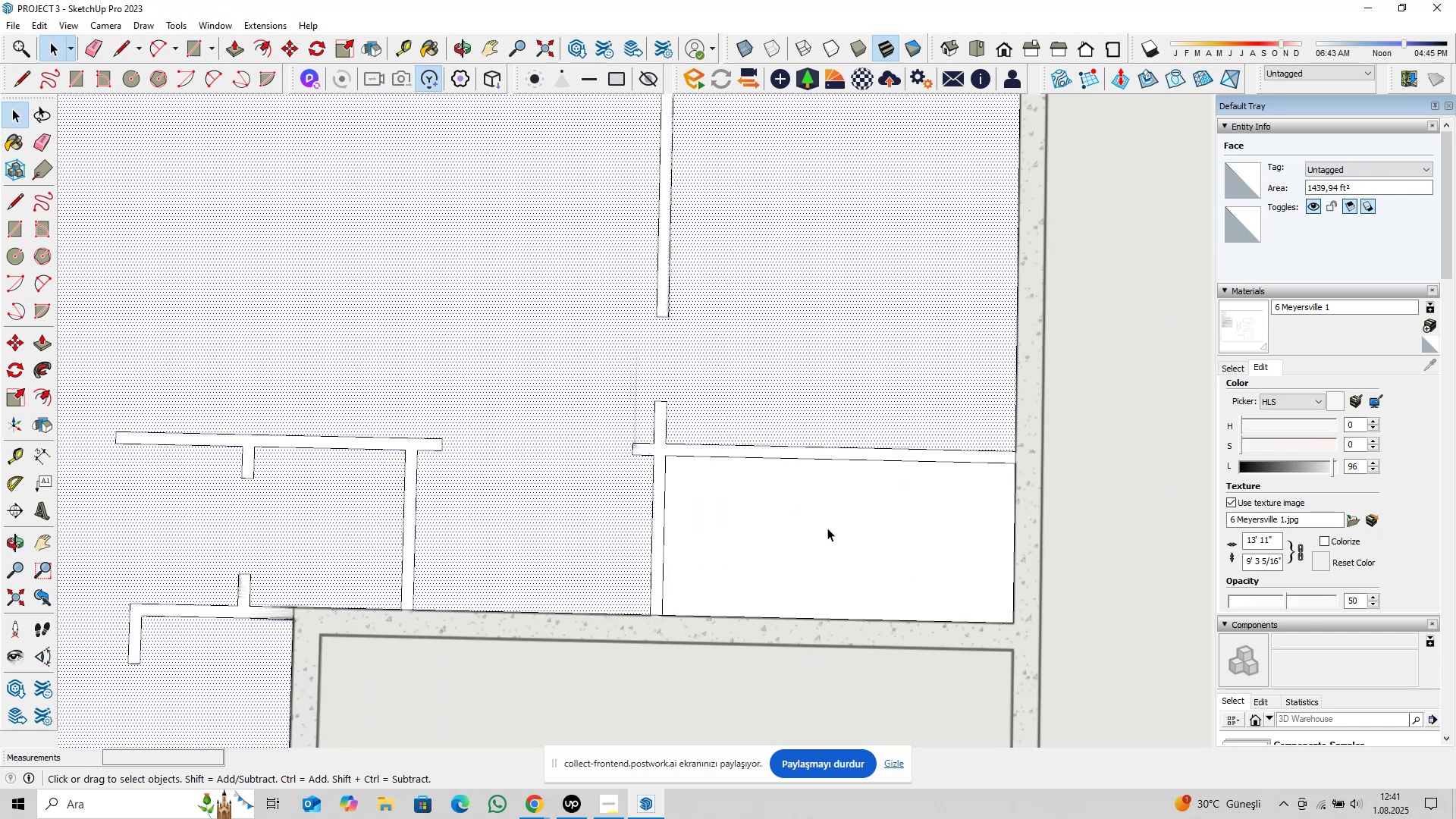 
left_click([827, 528])
 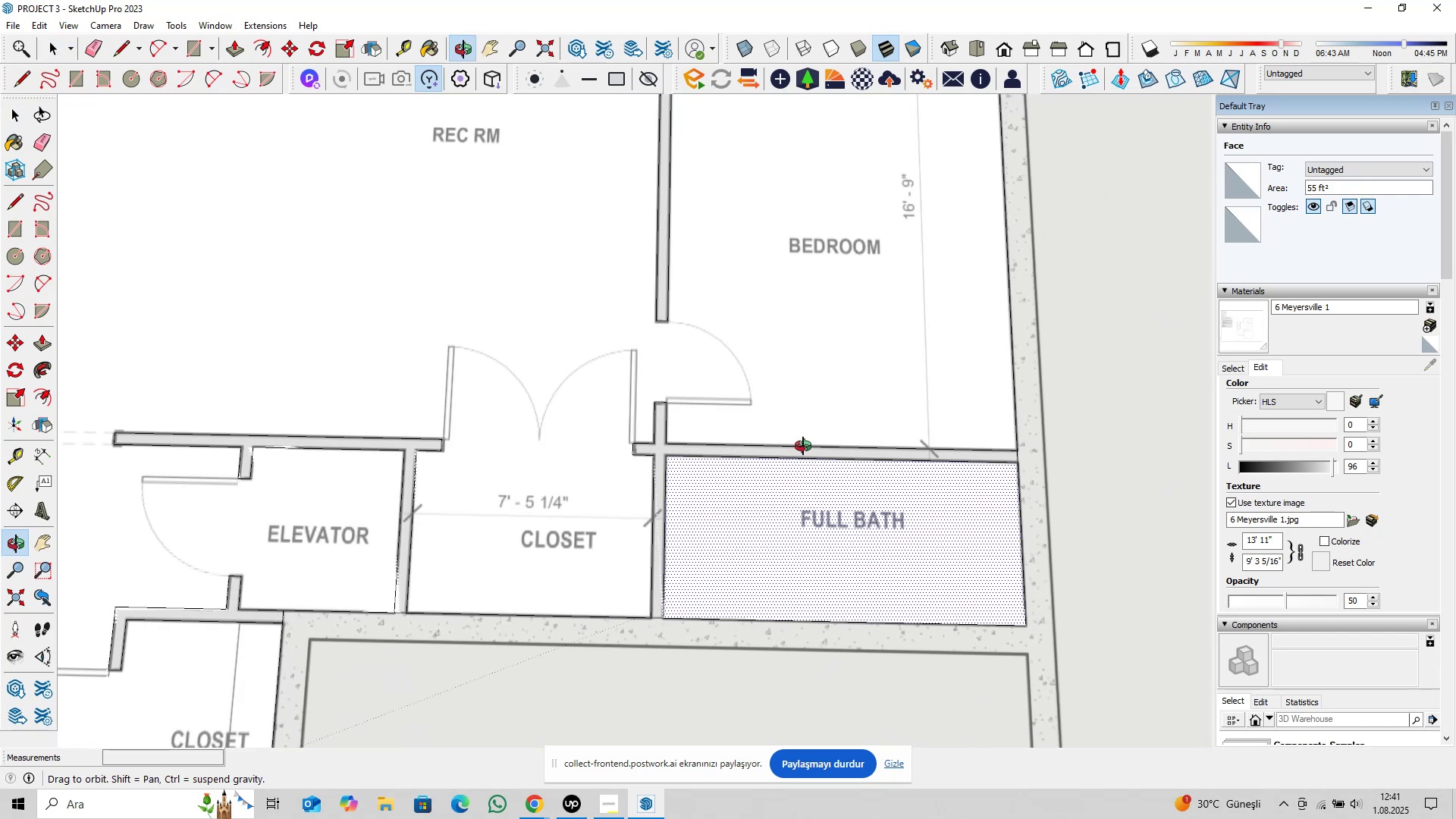 
scroll: coordinate [845, 497], scroll_direction: down, amount: 9.0
 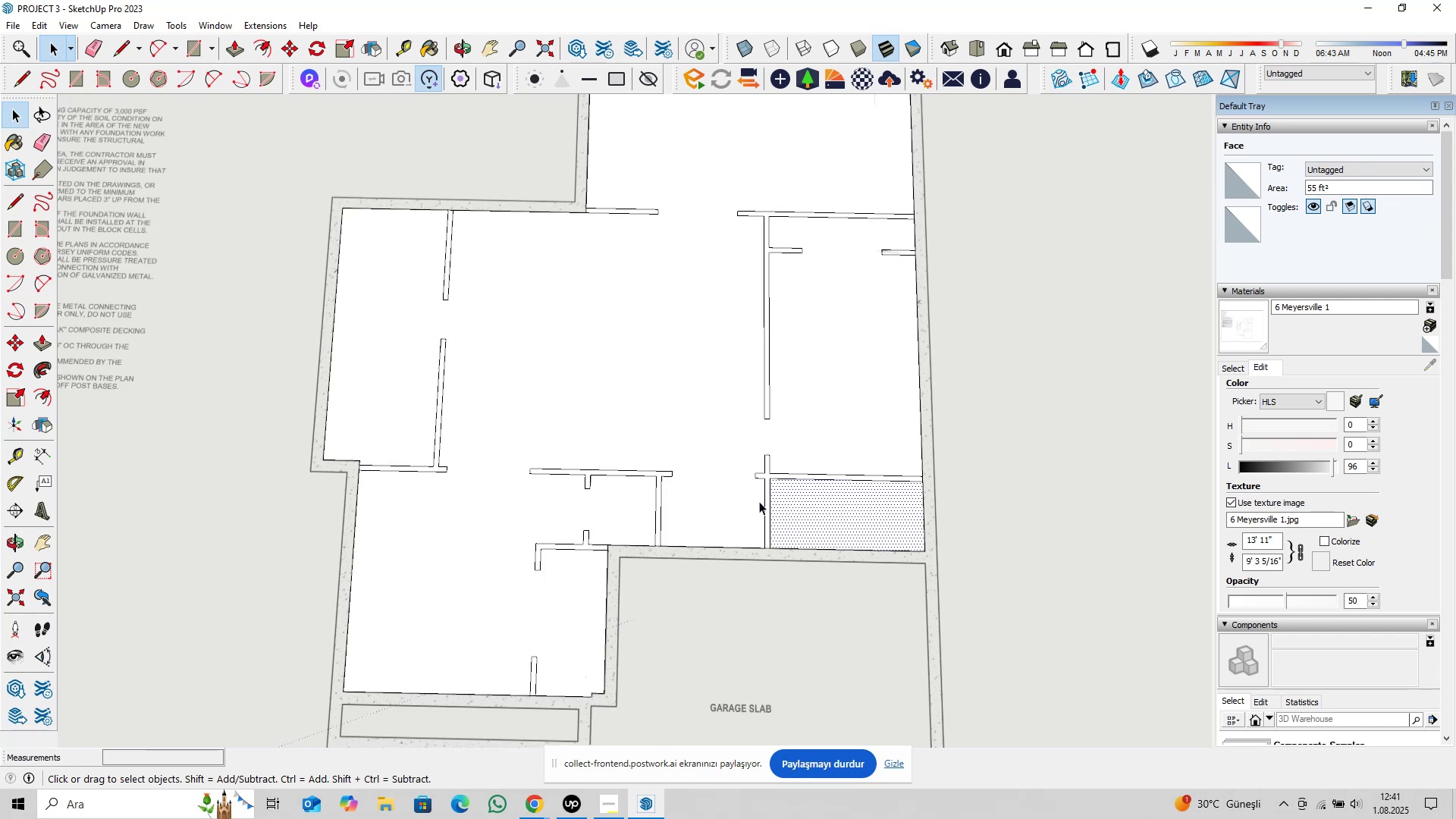 
hold_key(key=ShiftLeft, duration=0.46)
 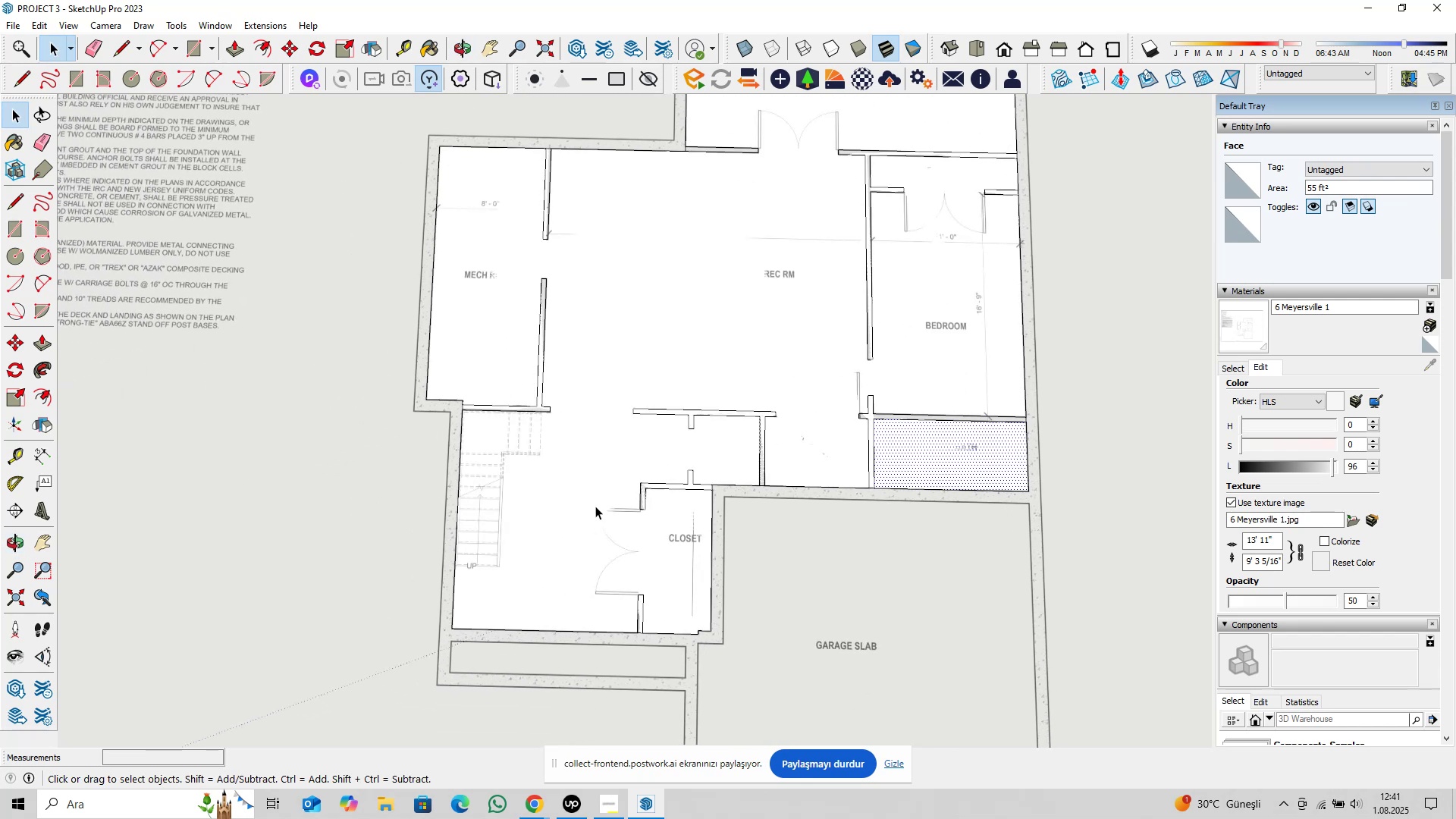 
hold_key(key=ShiftLeft, duration=0.46)
 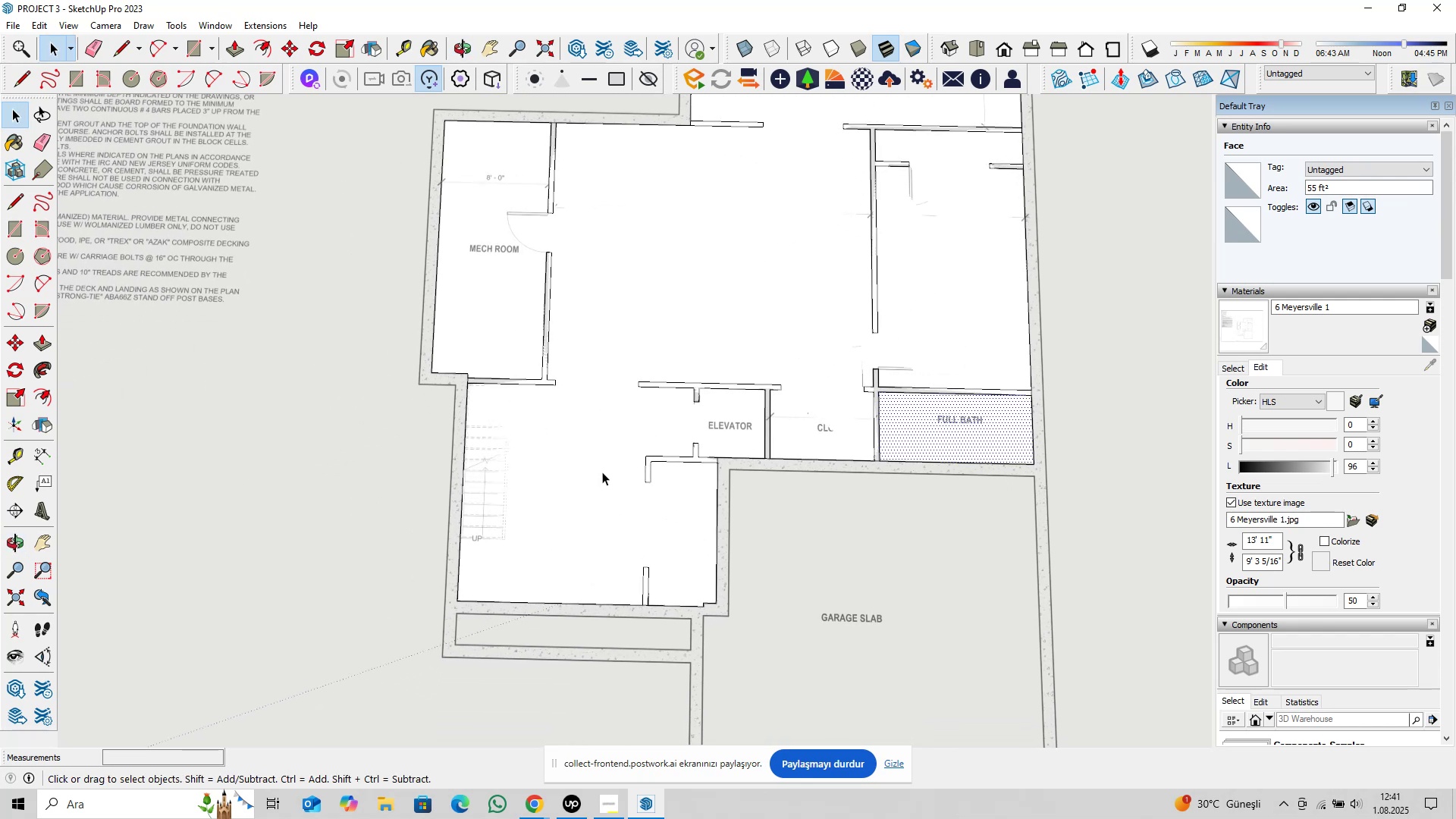 
wait(6.06)
 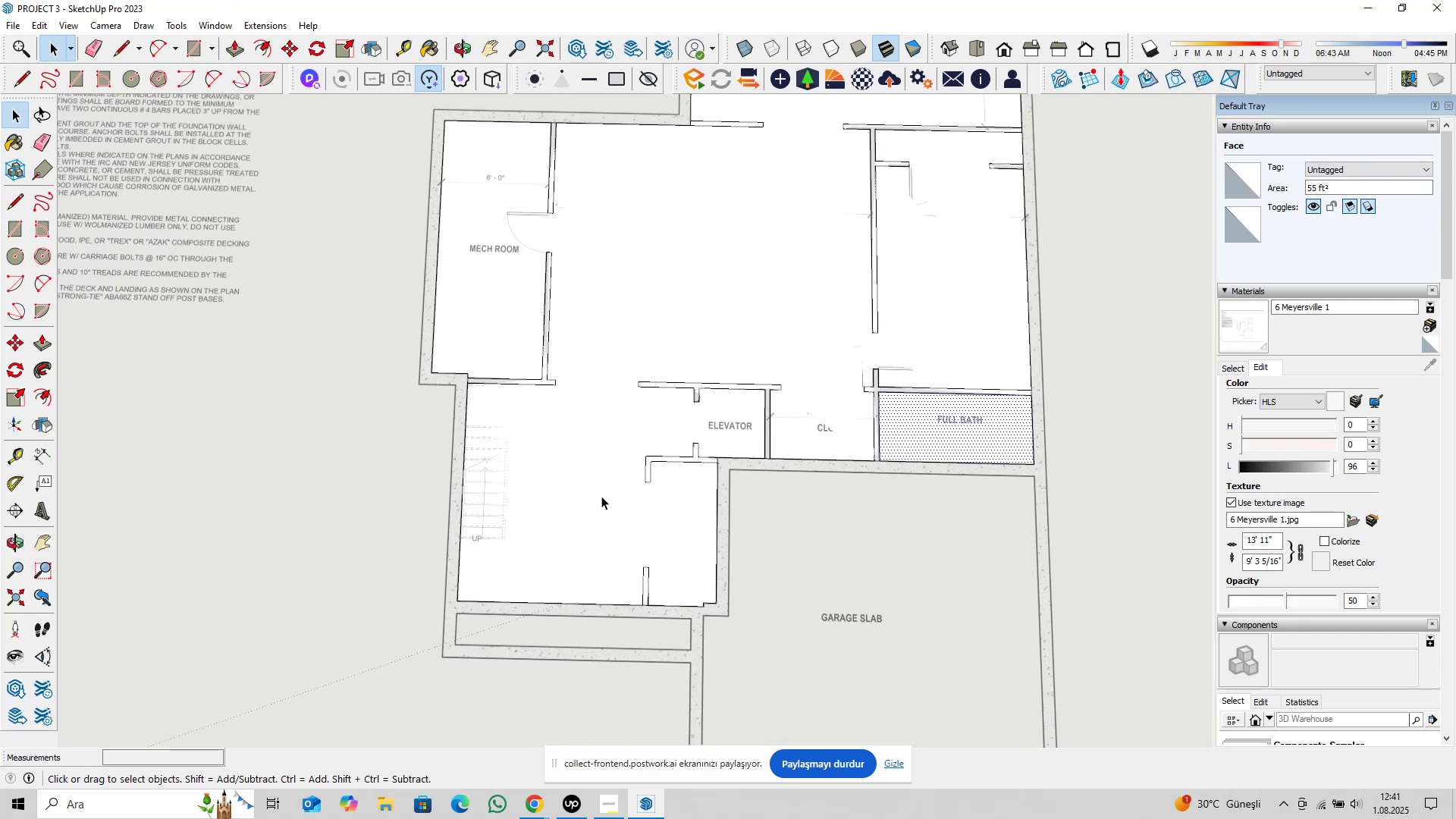 
scroll: coordinate [621, 454], scroll_direction: down, amount: 3.0
 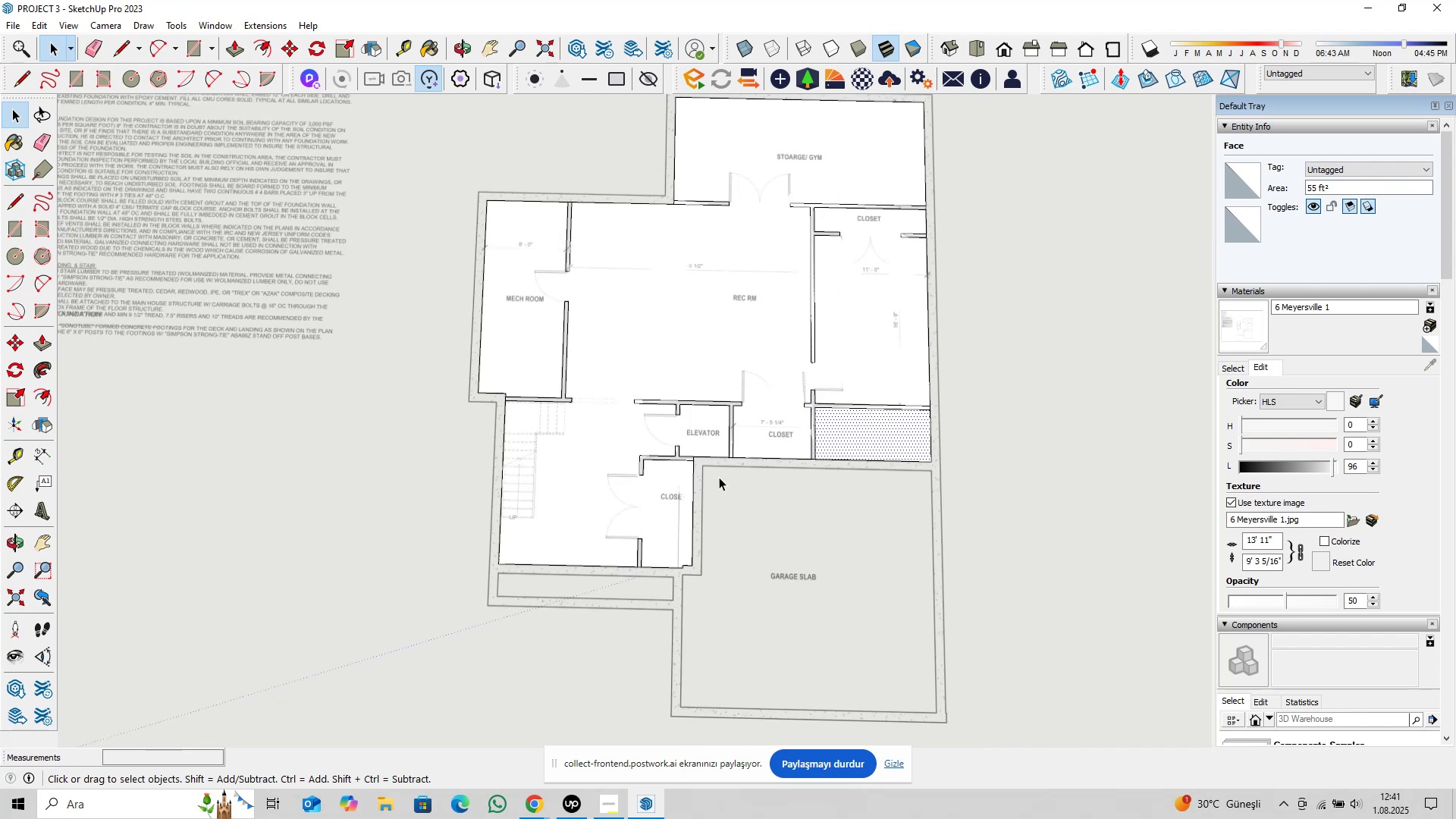 
hold_key(key=ShiftLeft, duration=0.41)
 